 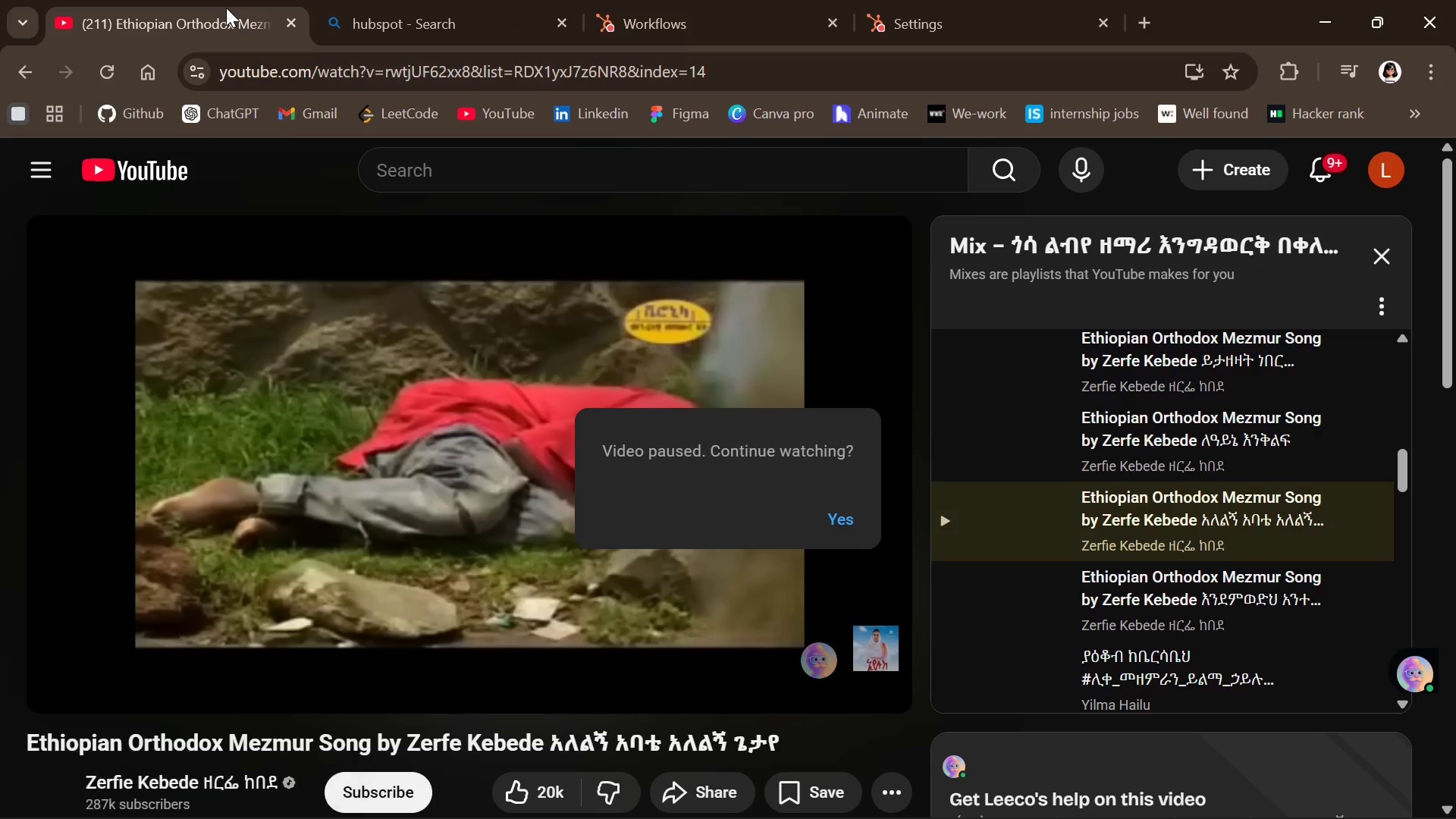 
left_click([834, 519])
 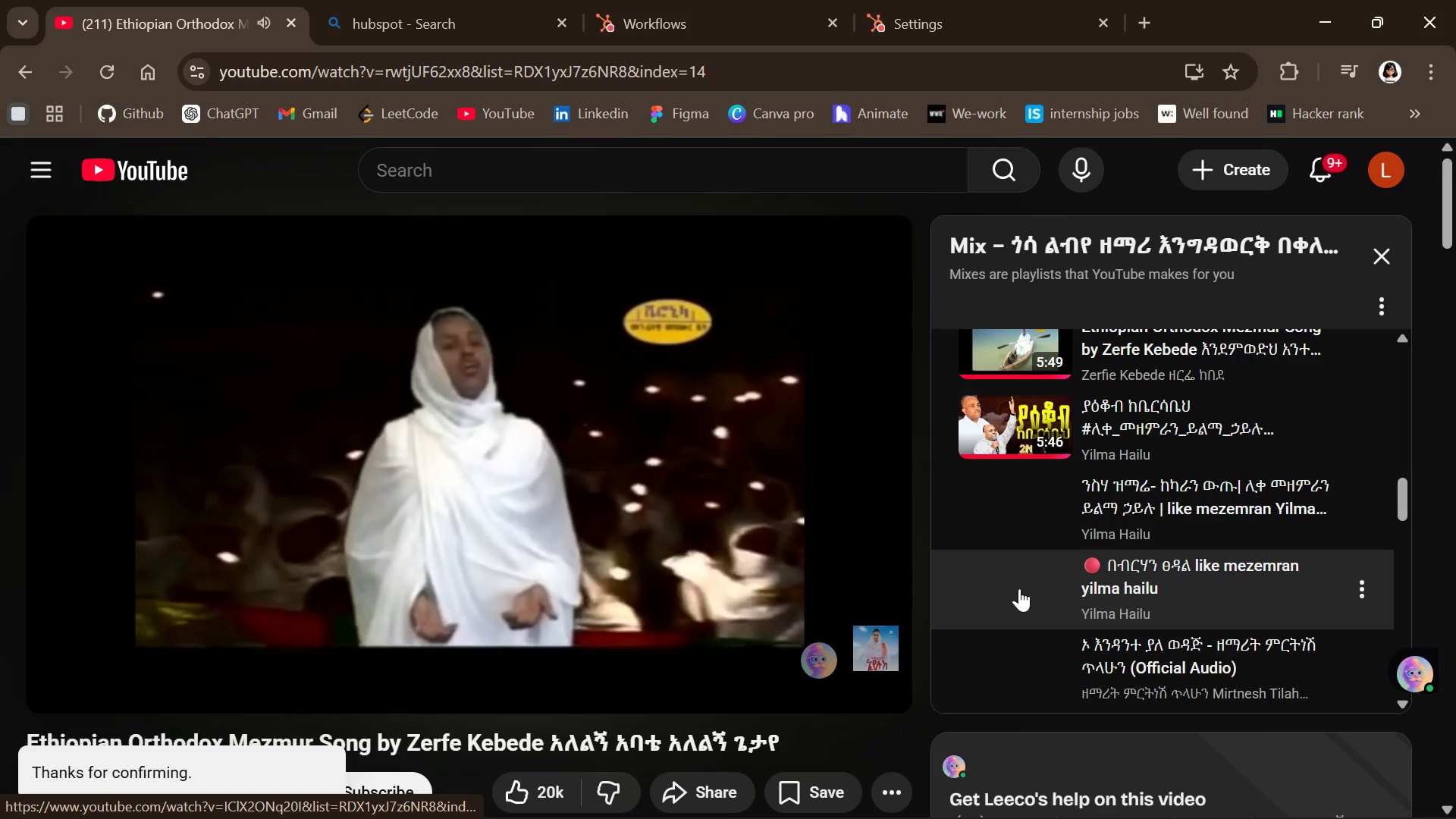 
left_click([484, 149])
 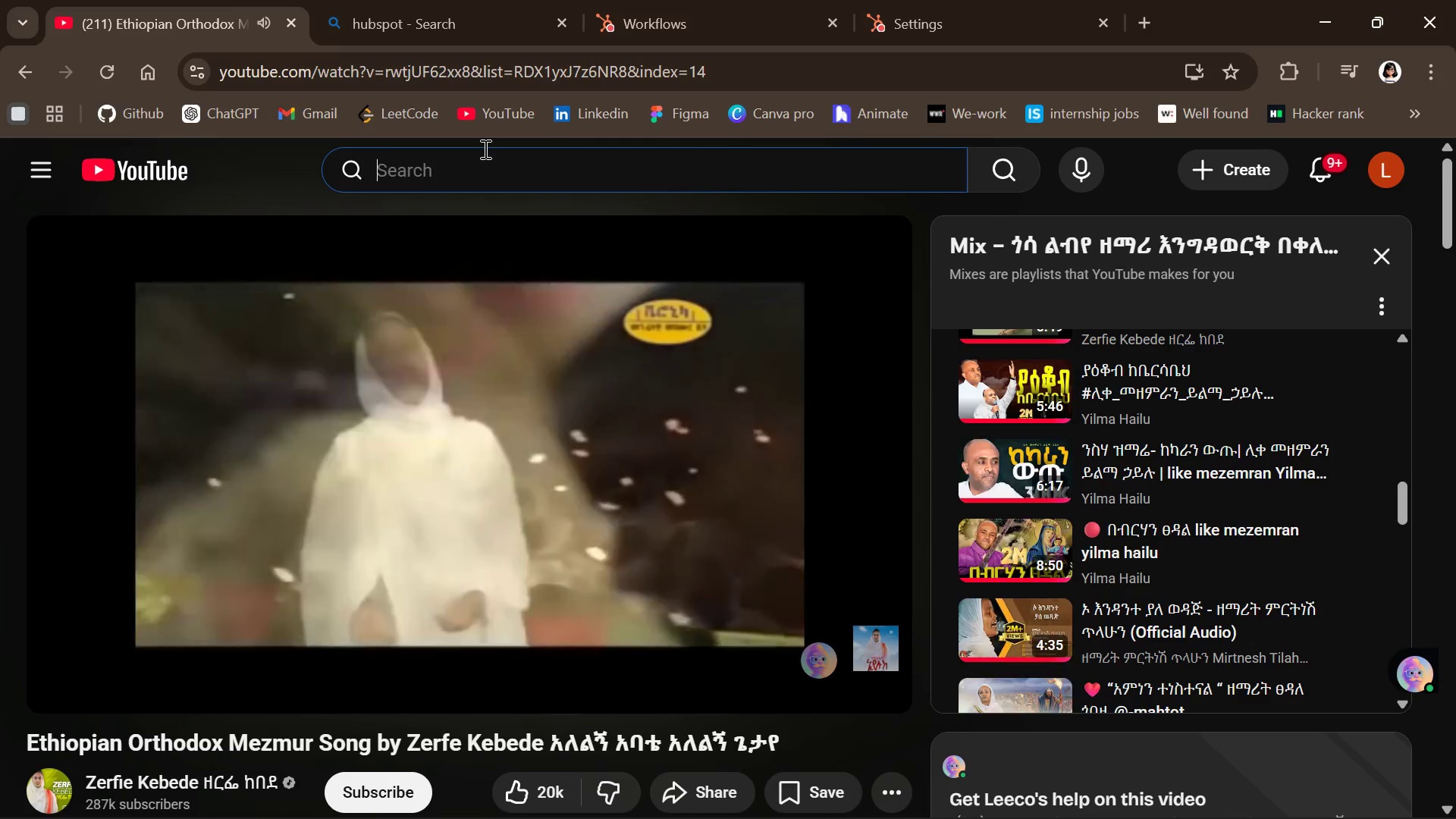 
type(be hiwote be zeman )
key(Backspace)
type(e )
 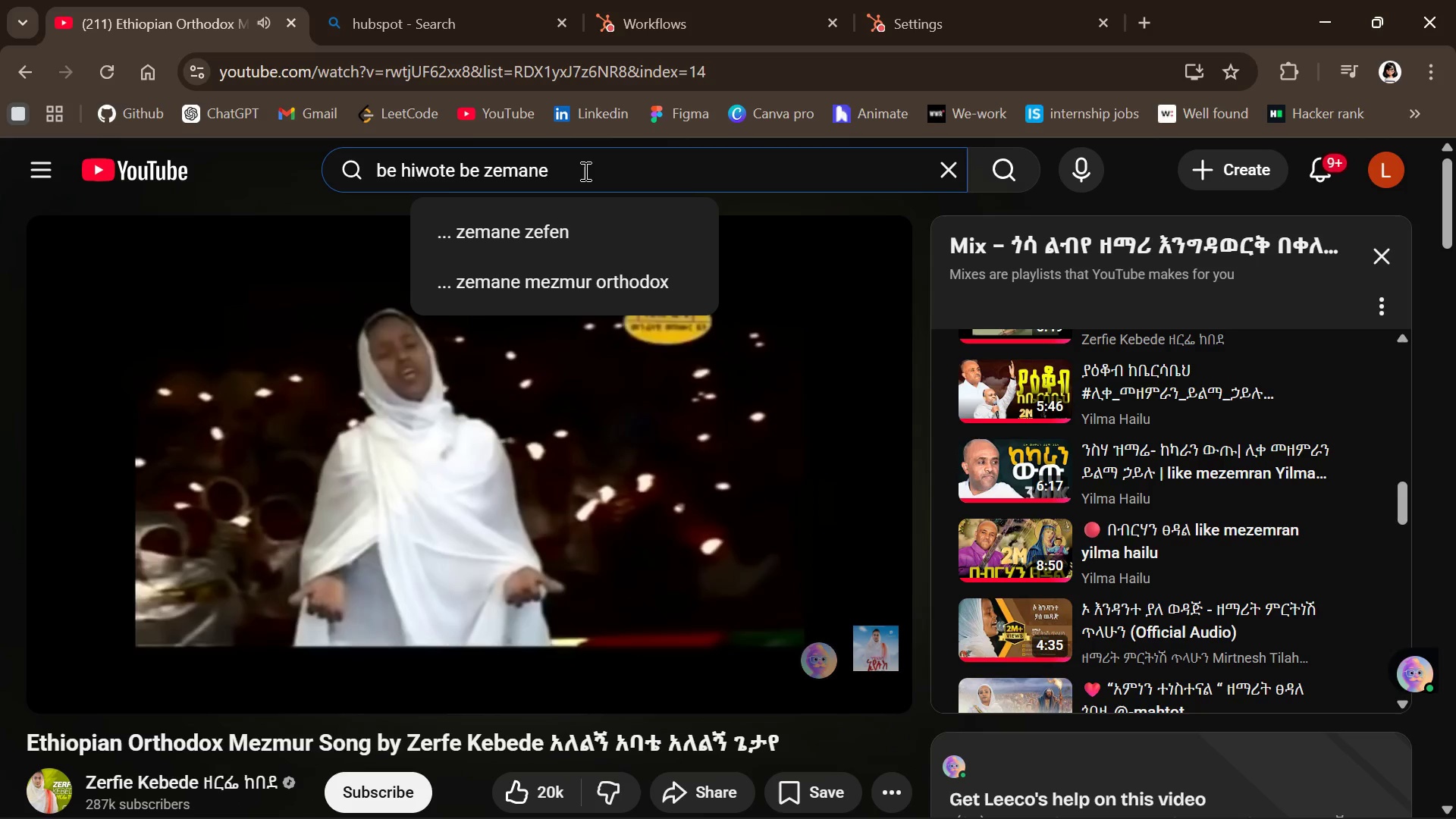 
type(ds yemilegn lane )
 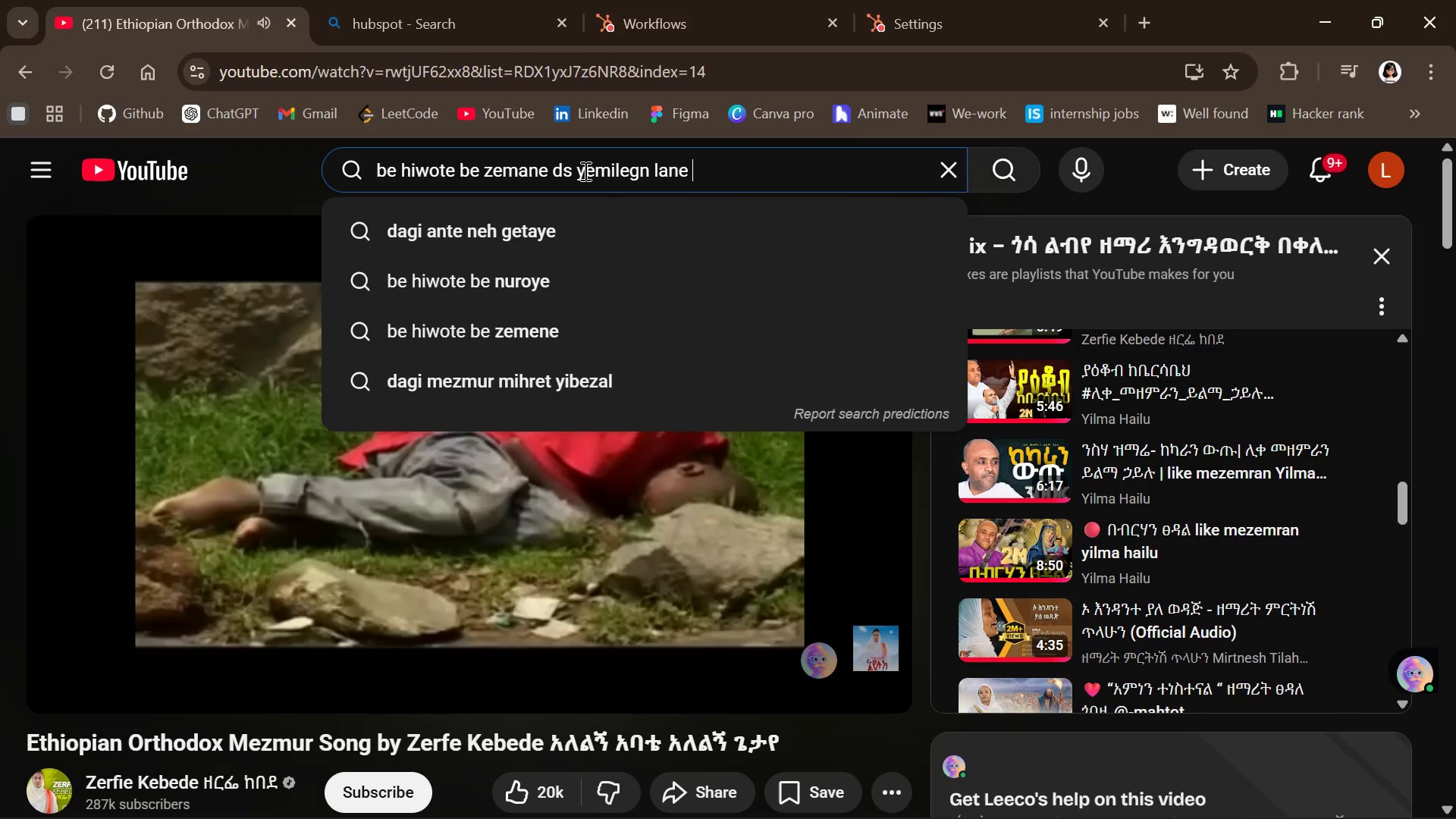 
key(Enter)
 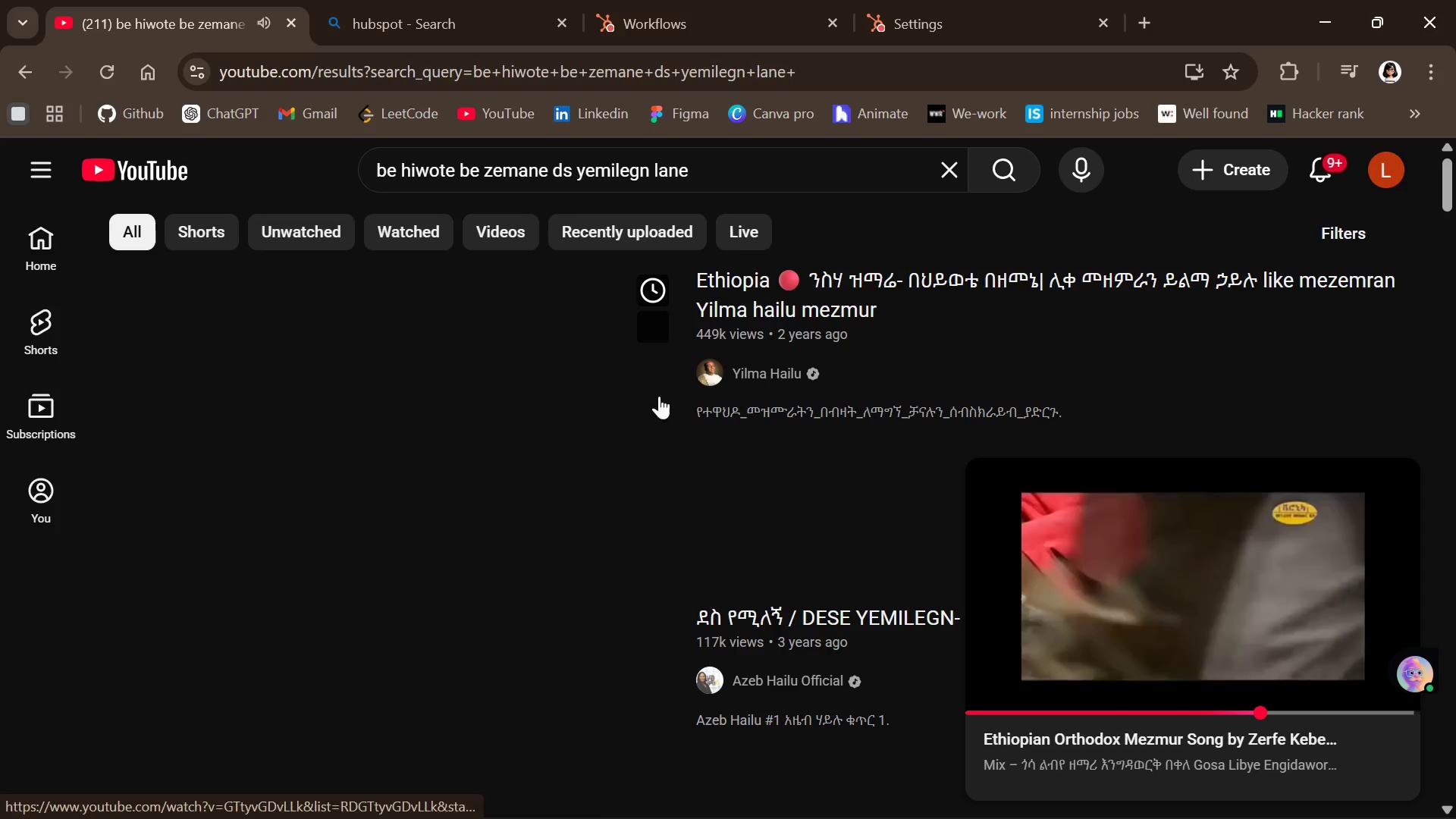 
left_click([451, 375])
 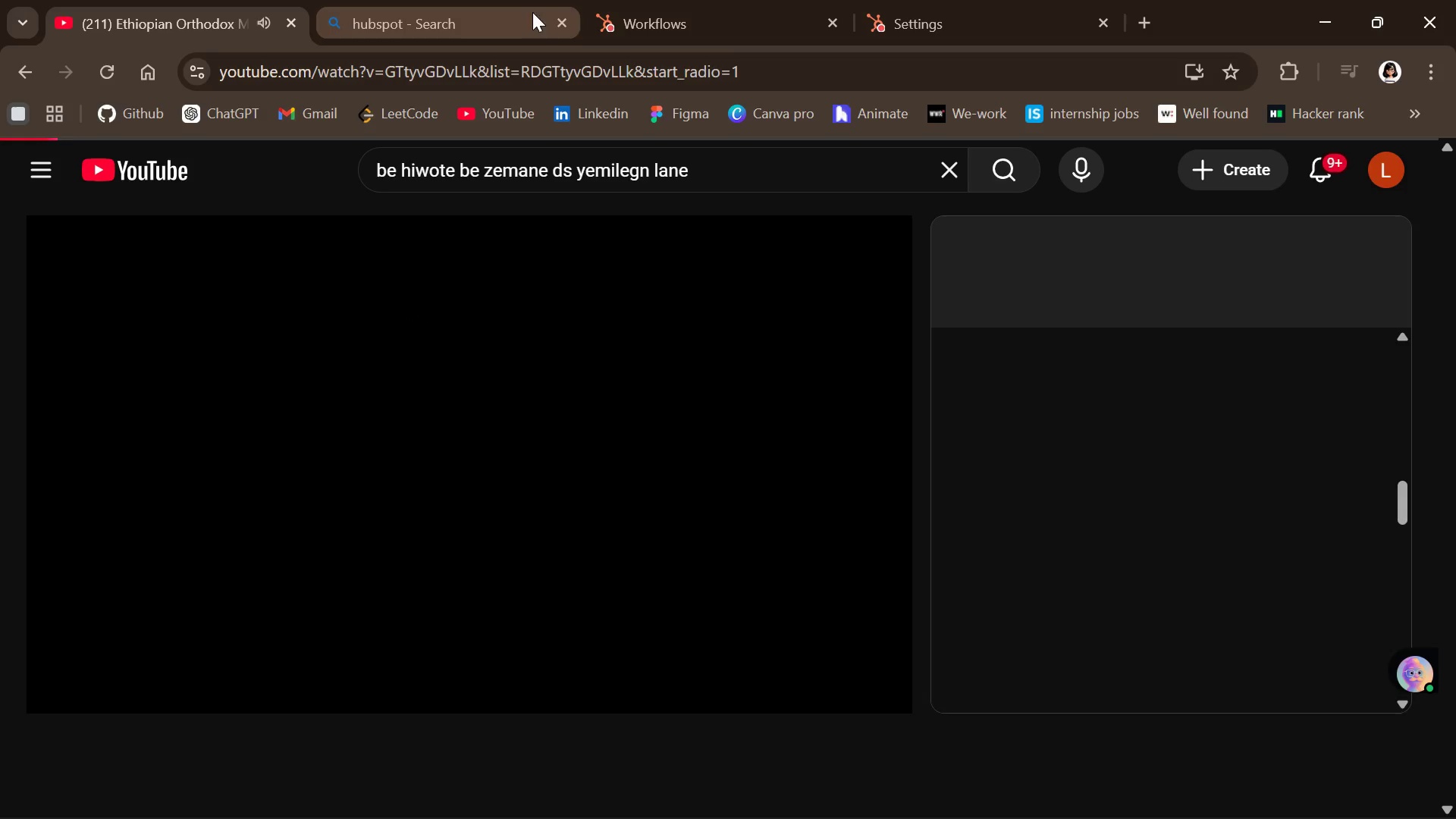 
left_click([676, 8])
 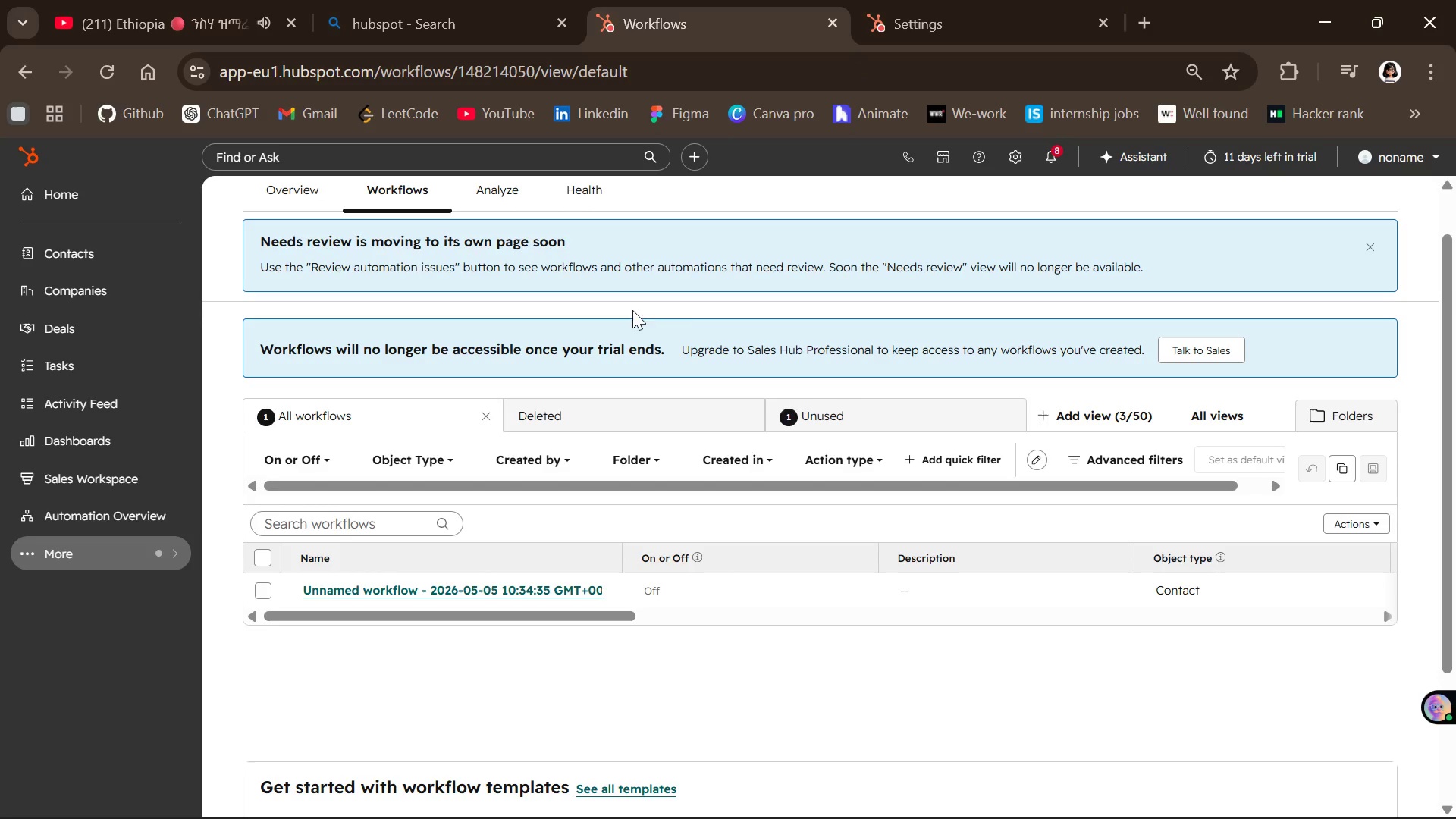 
wait(13.75)
 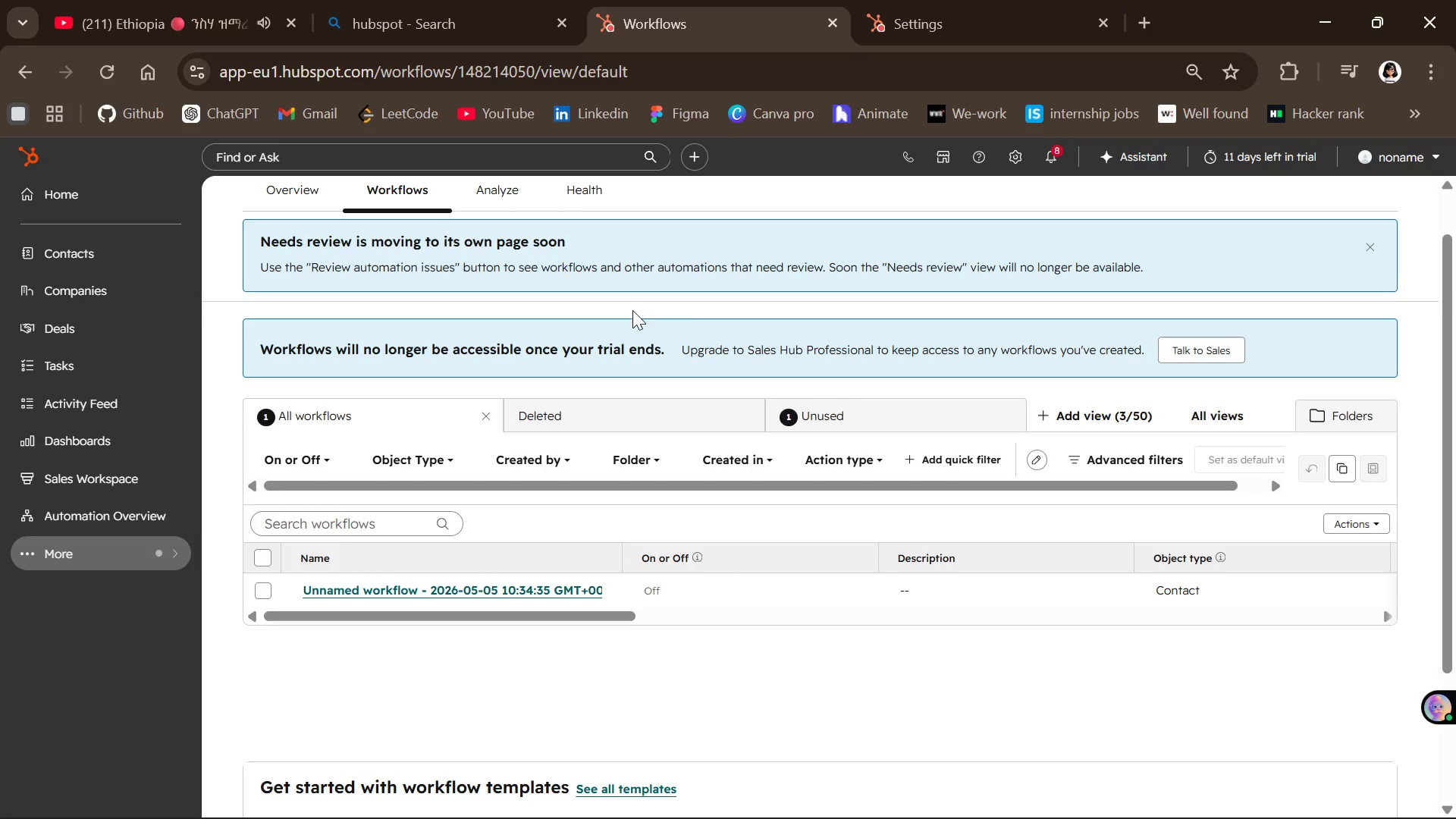 
left_click([102, 556])
 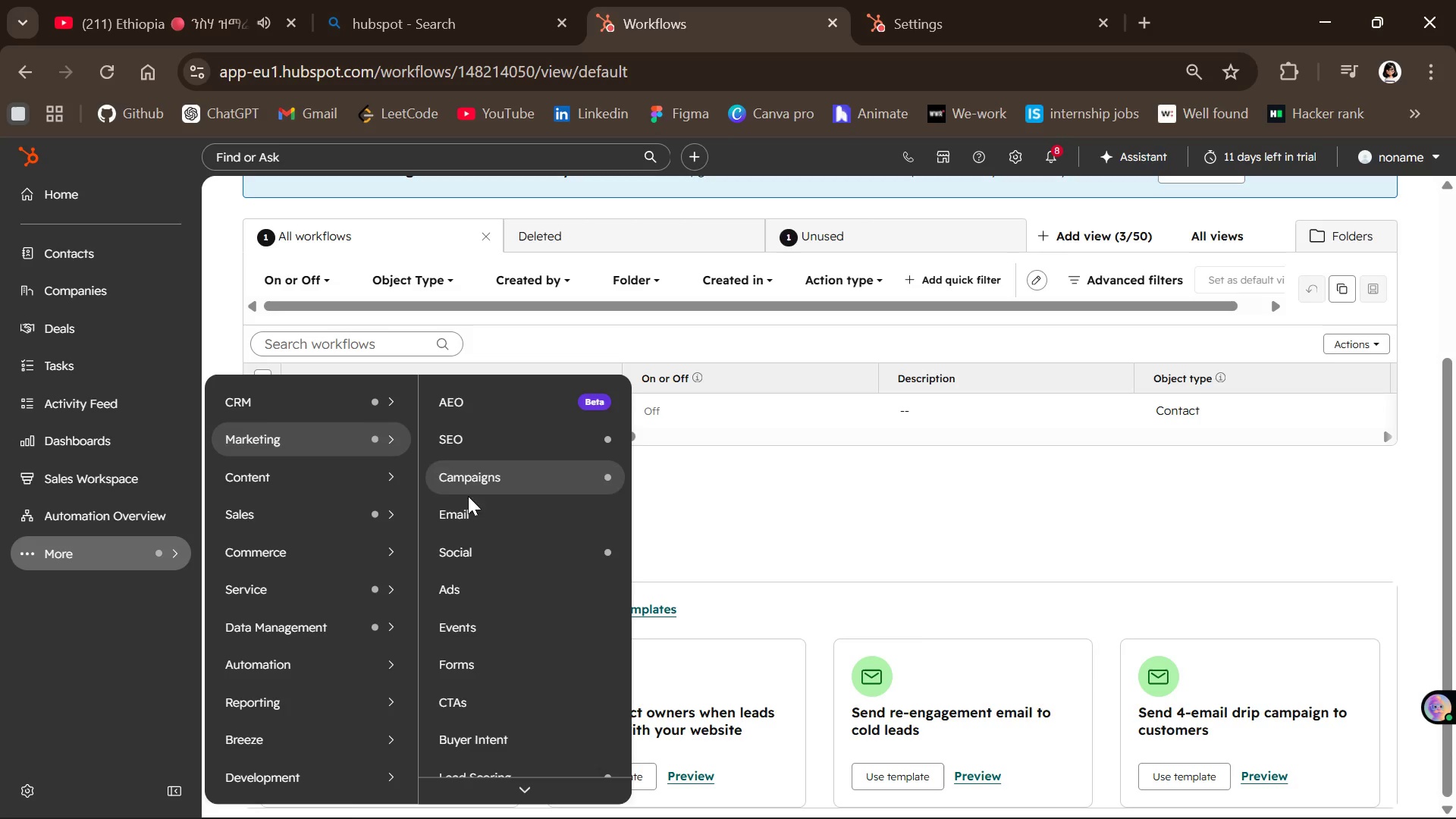 
left_click([468, 504])
 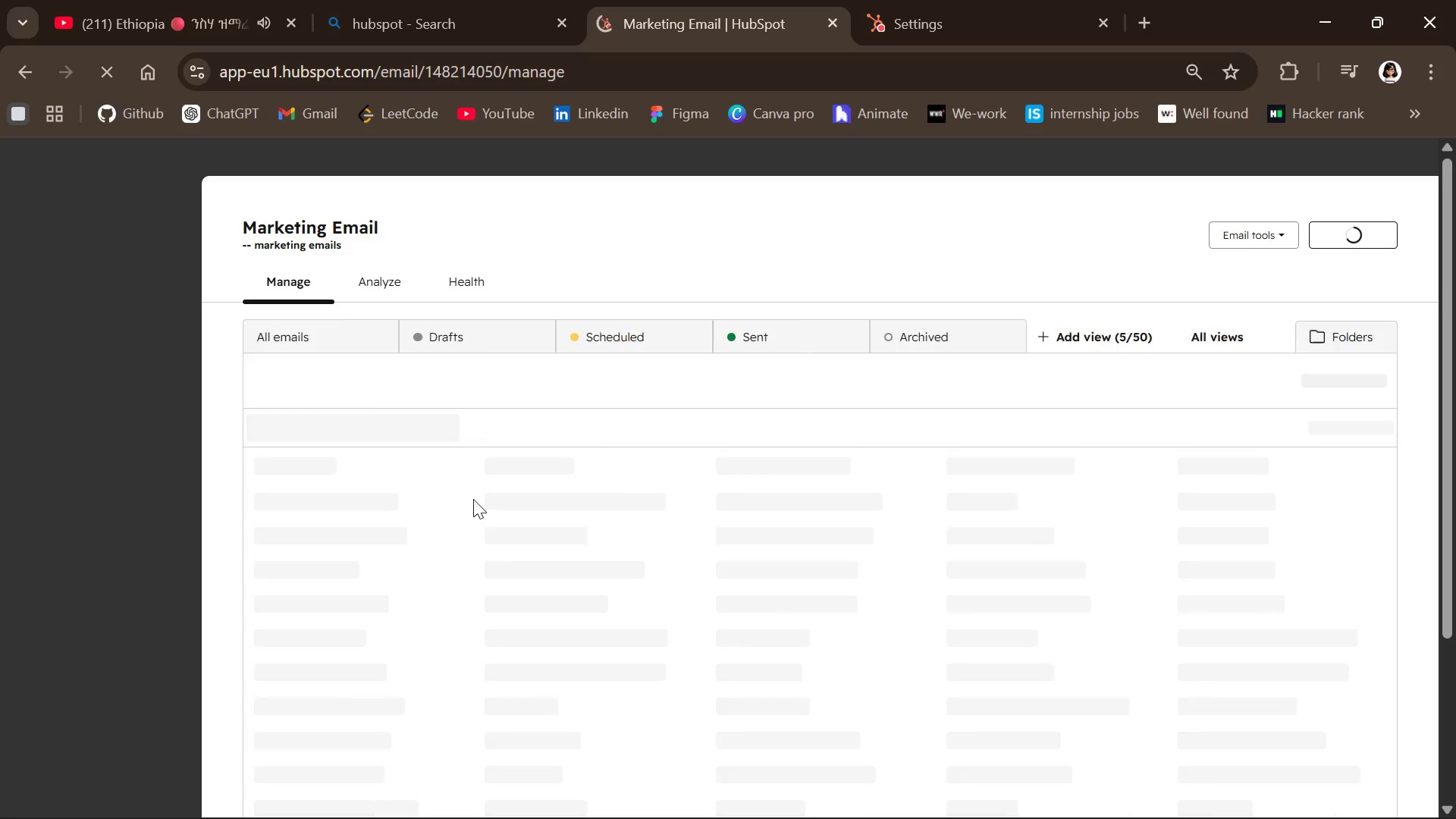 
mouse_move([1246, 360])
 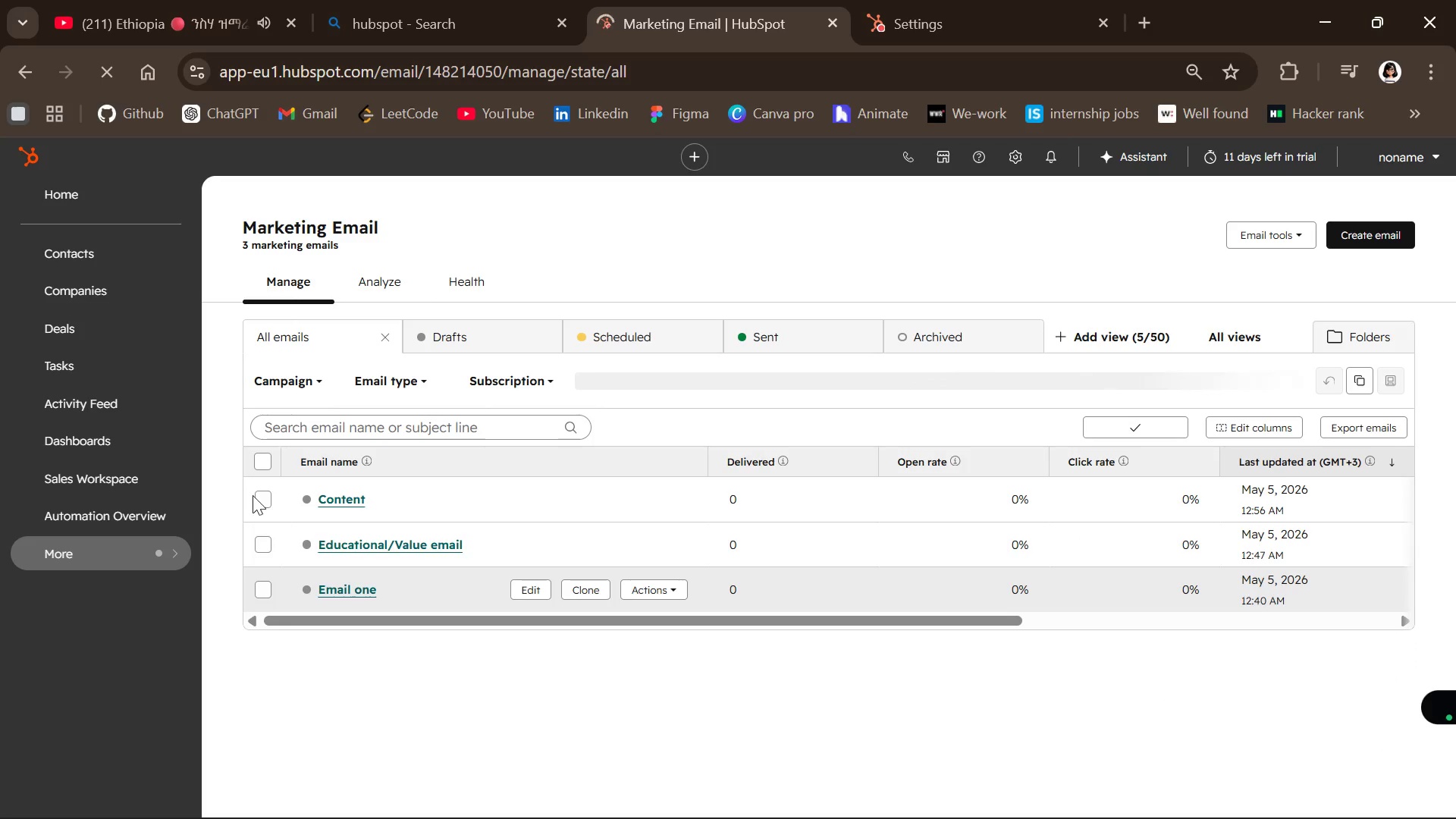 
left_click([265, 461])
 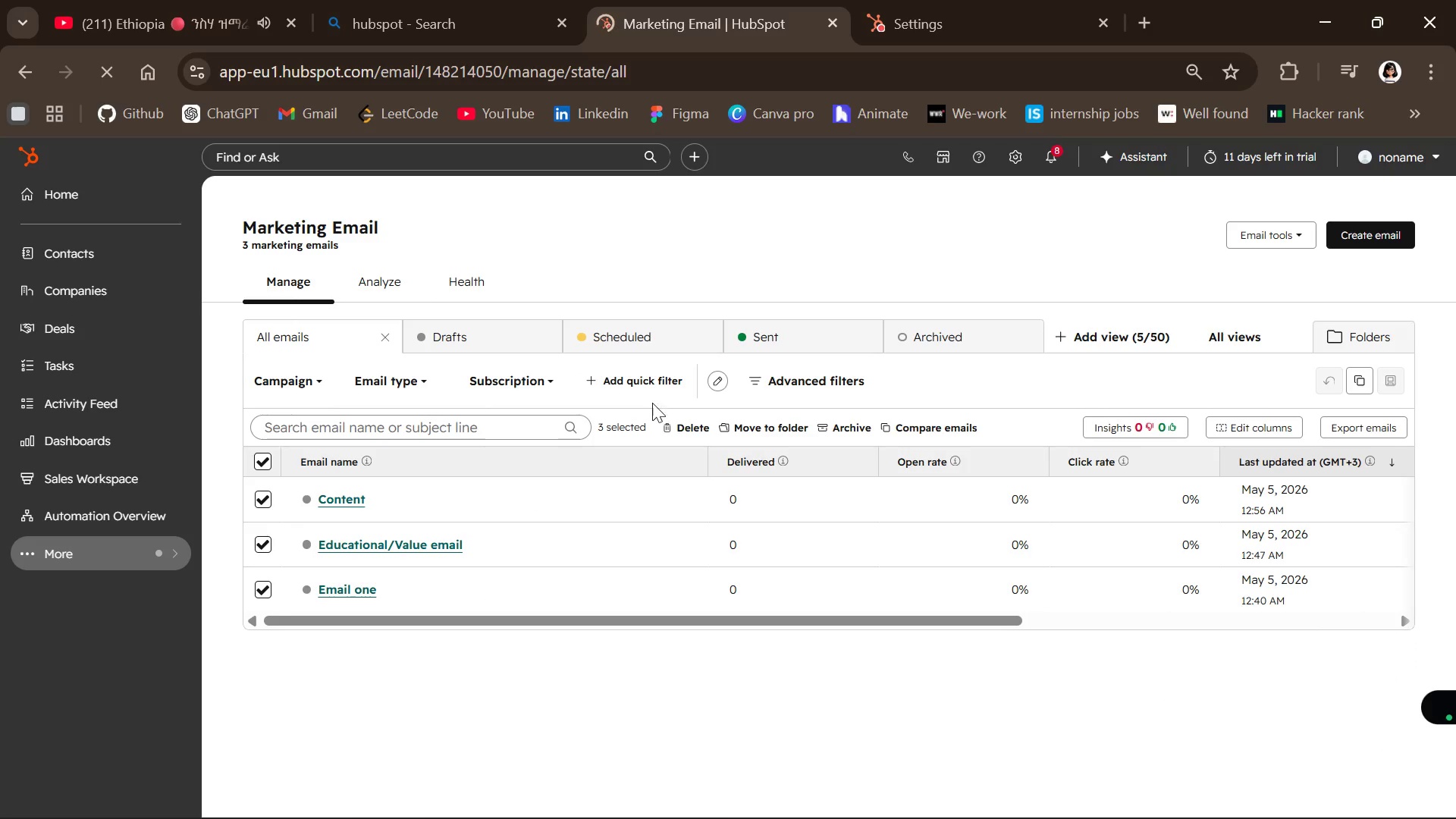 
left_click([682, 422])
 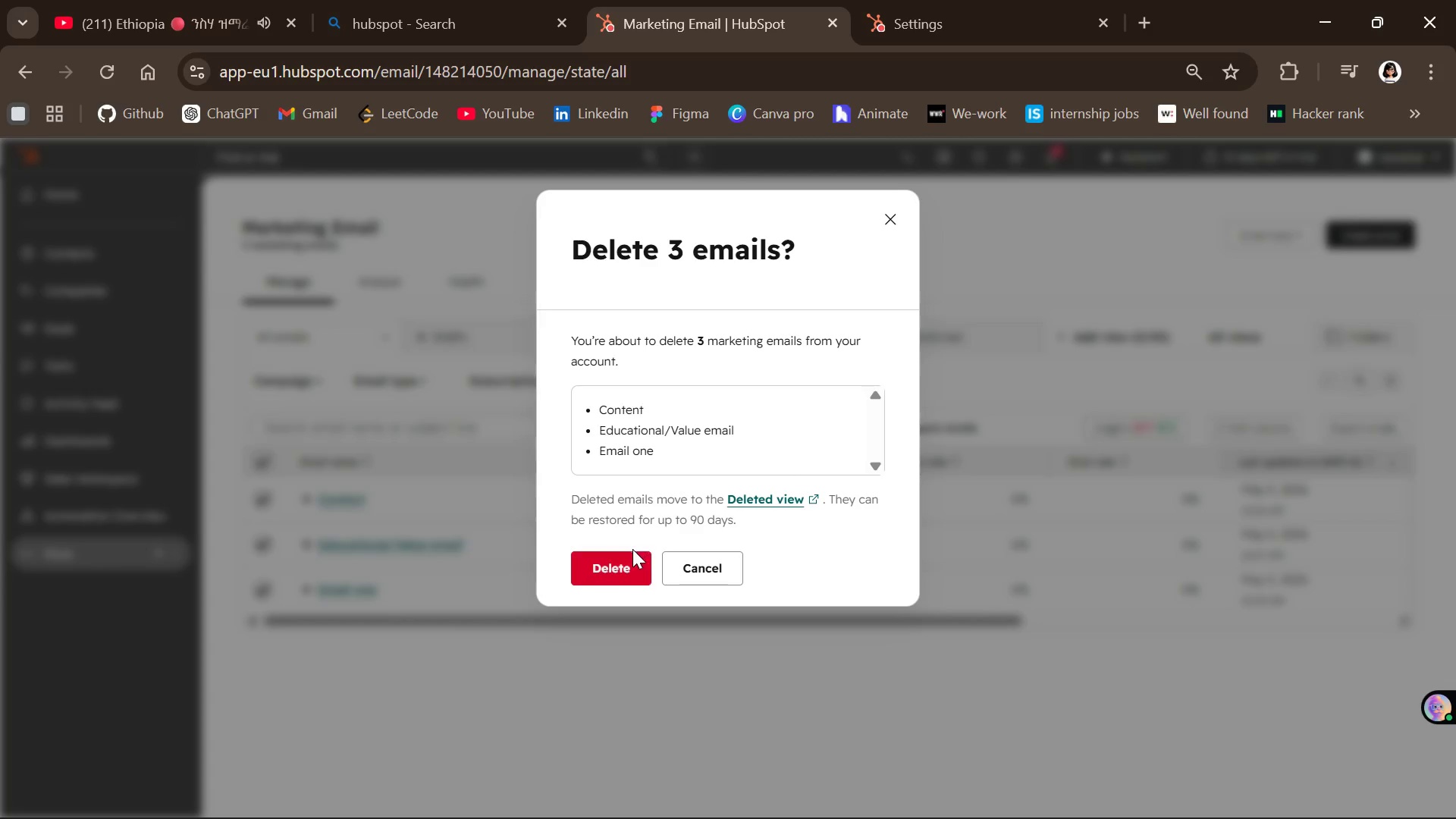 
left_click([620, 568])
 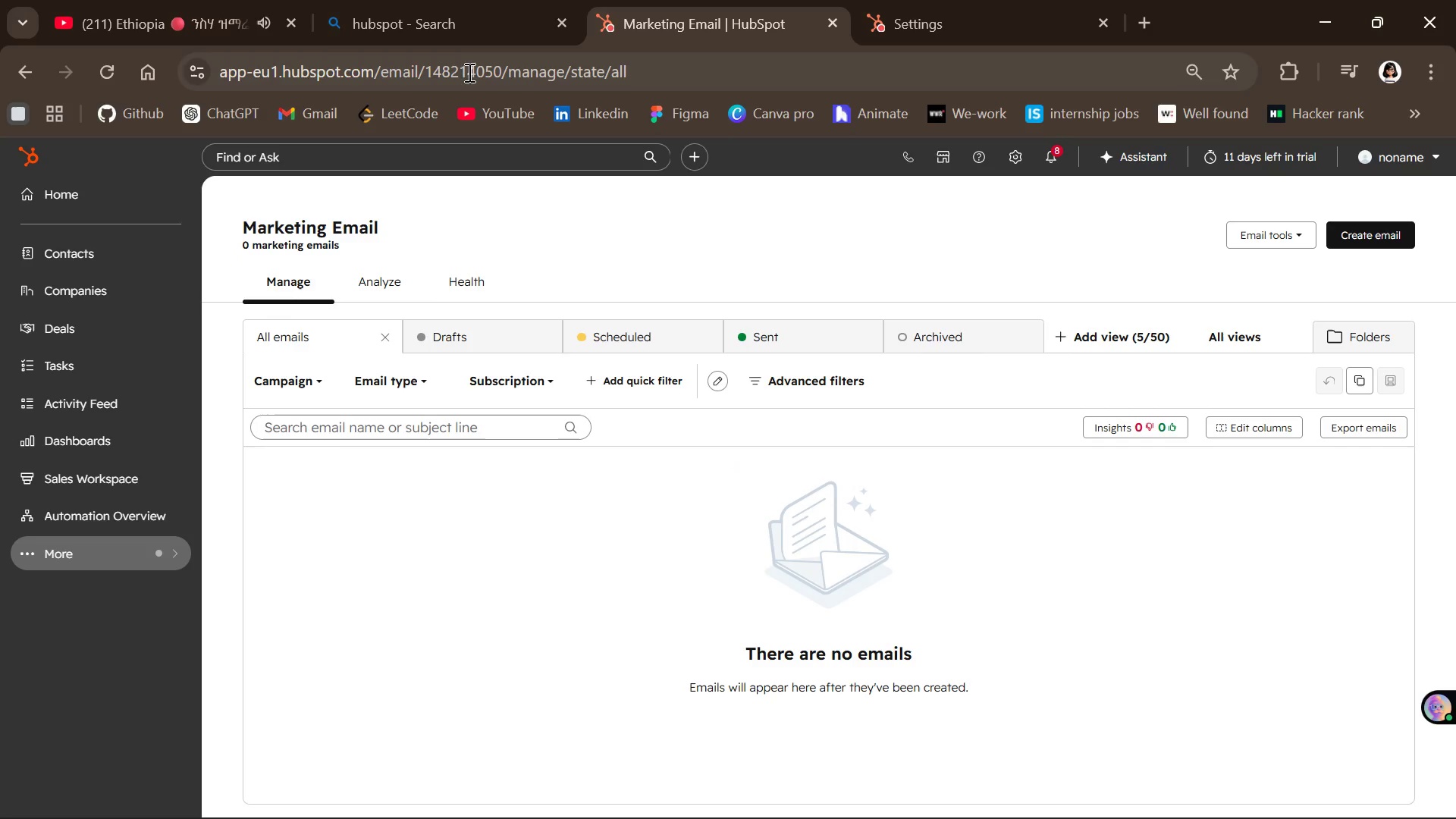 
wait(66.11)
 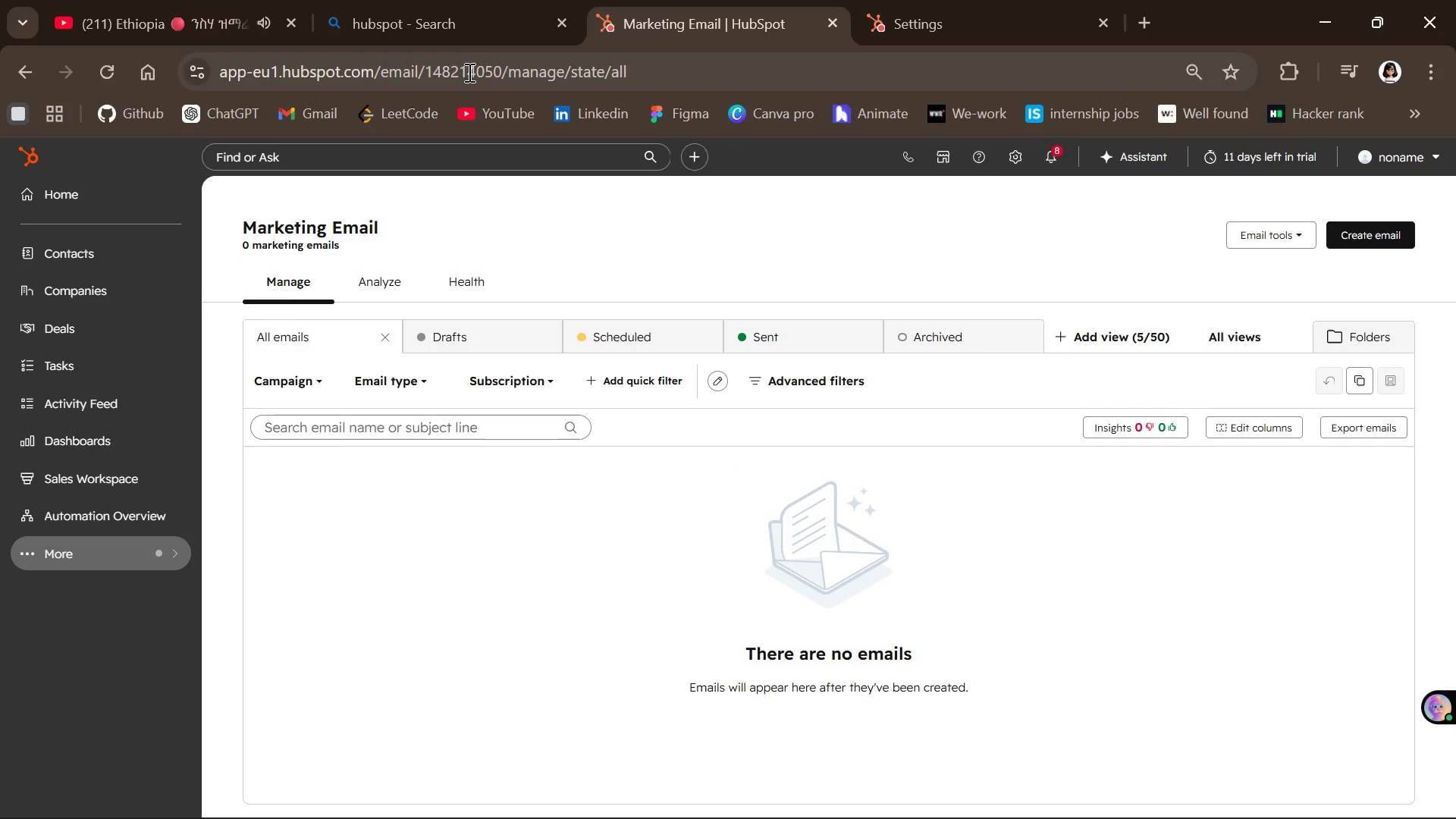 
left_click([1352, 238])
 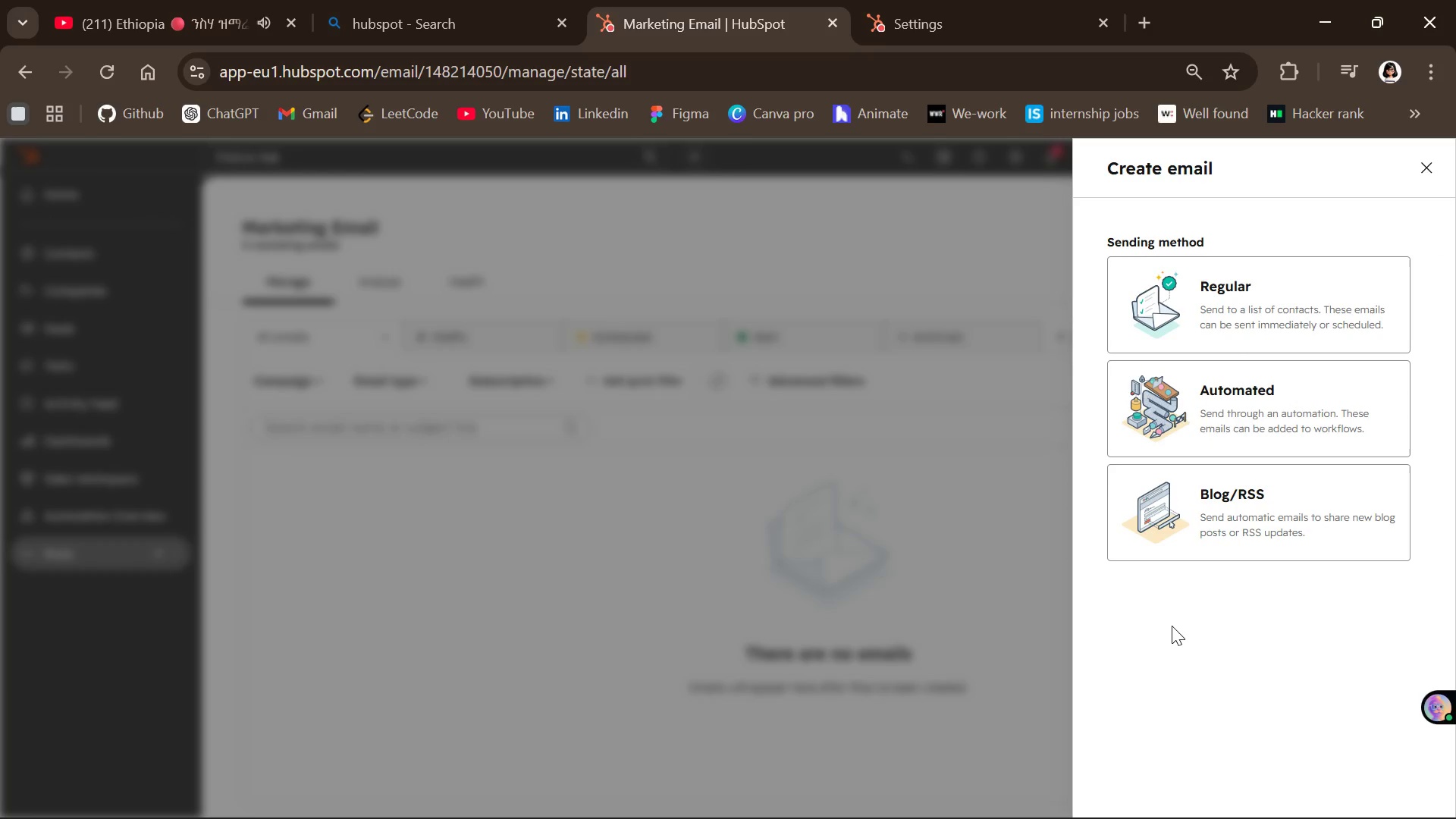 
wait(6.11)
 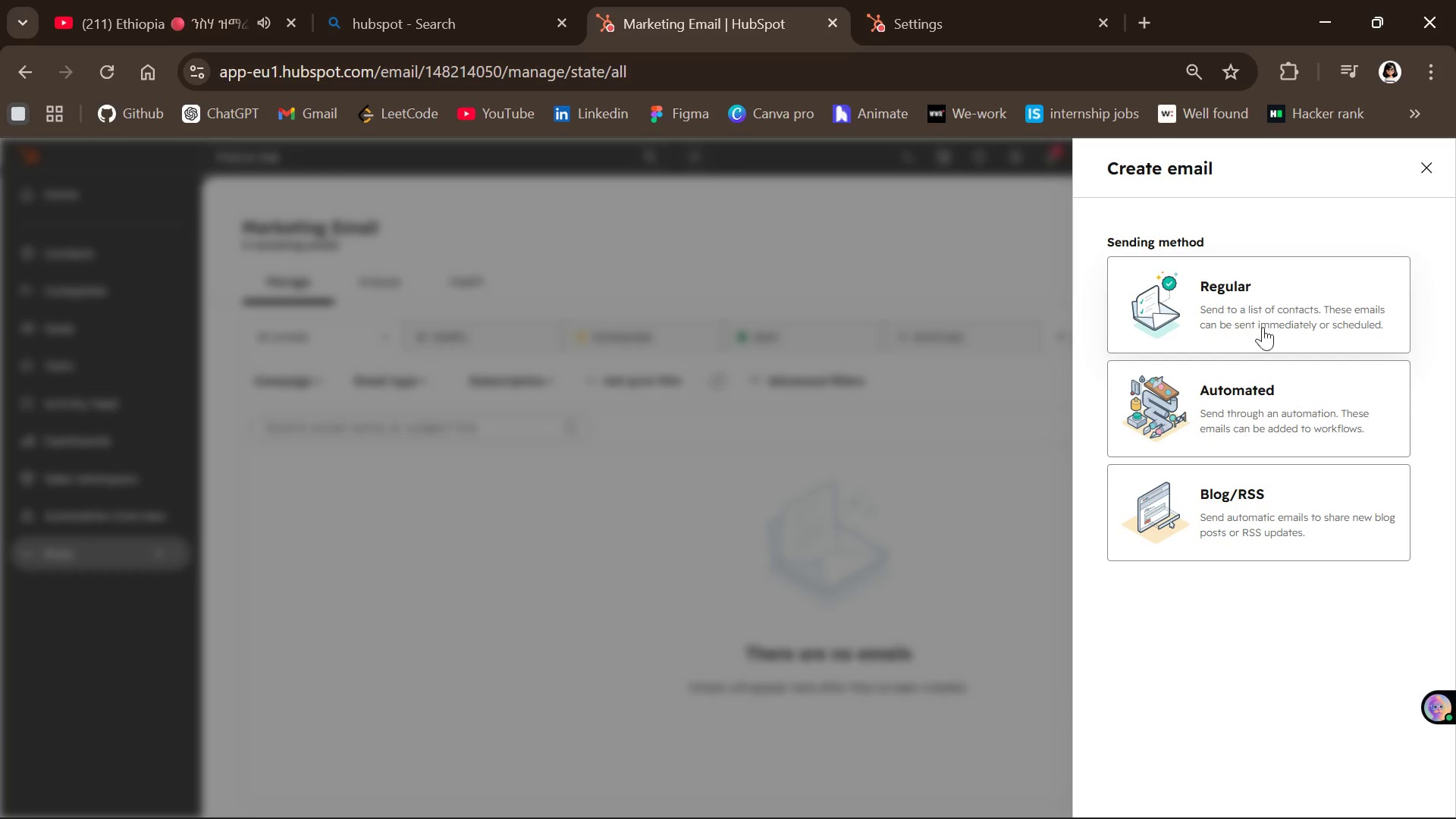 
left_click([1186, 381])
 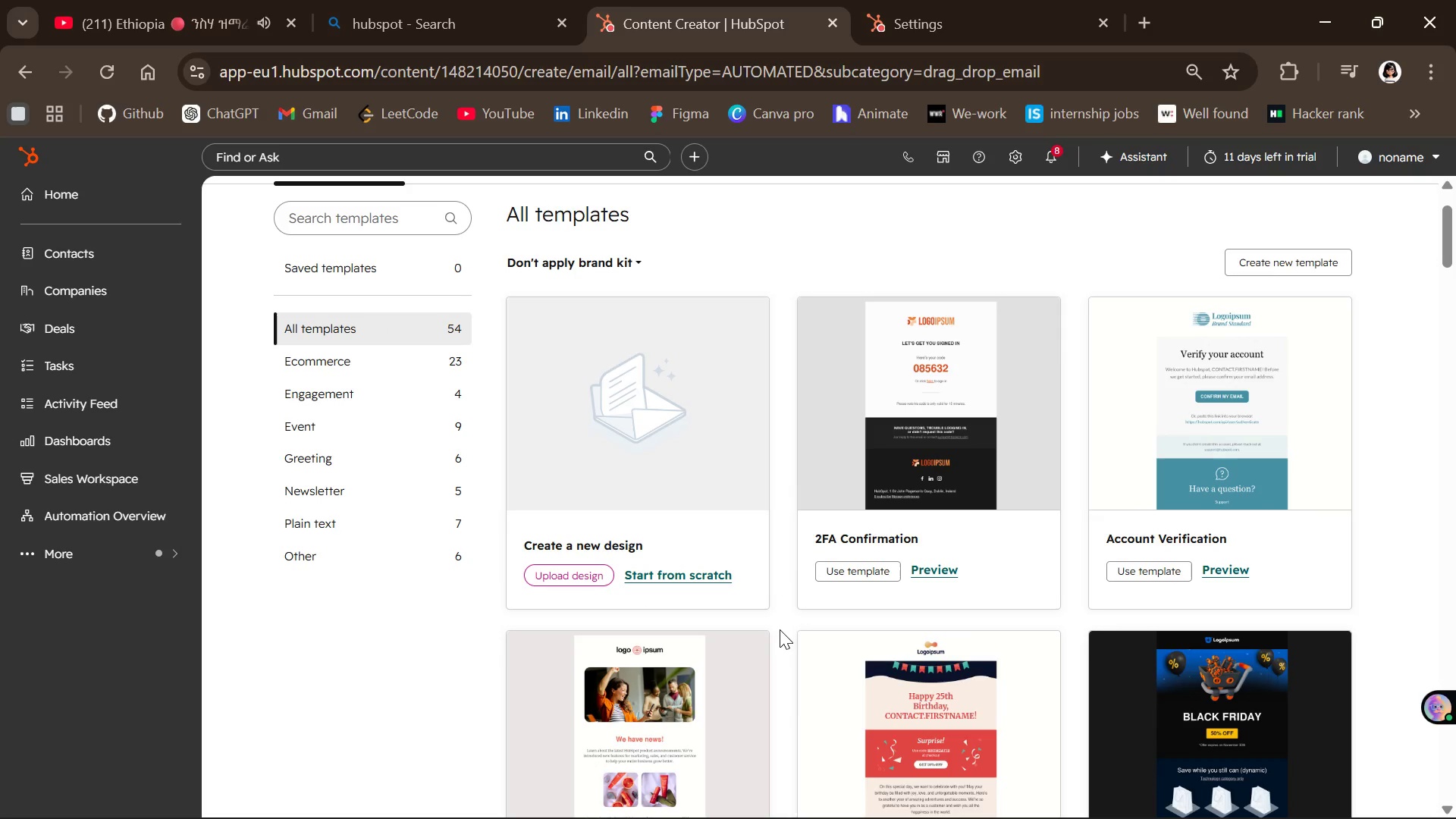 
wait(18.67)
 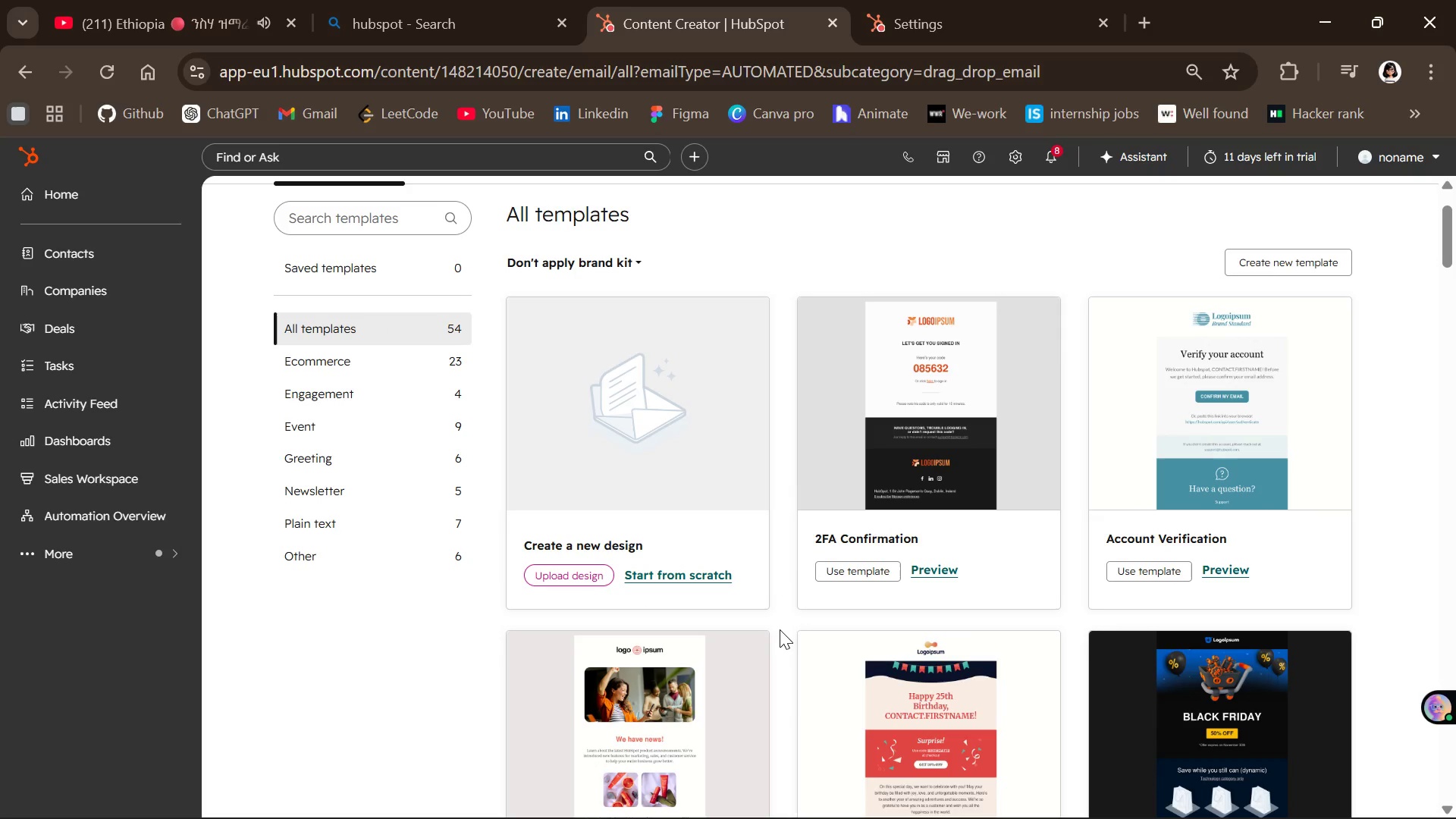 
left_click([663, 570])
 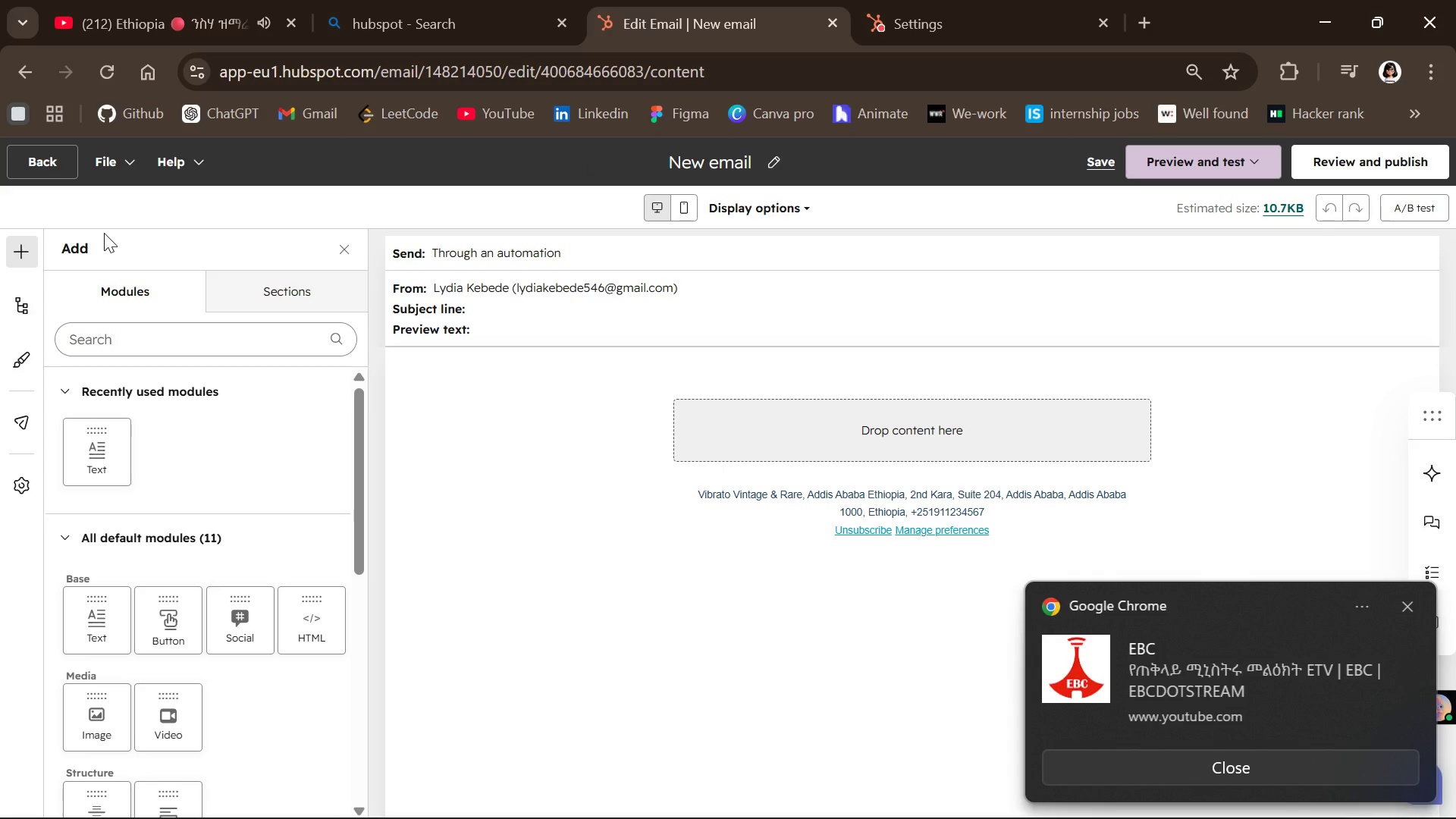 
wait(244.73)
 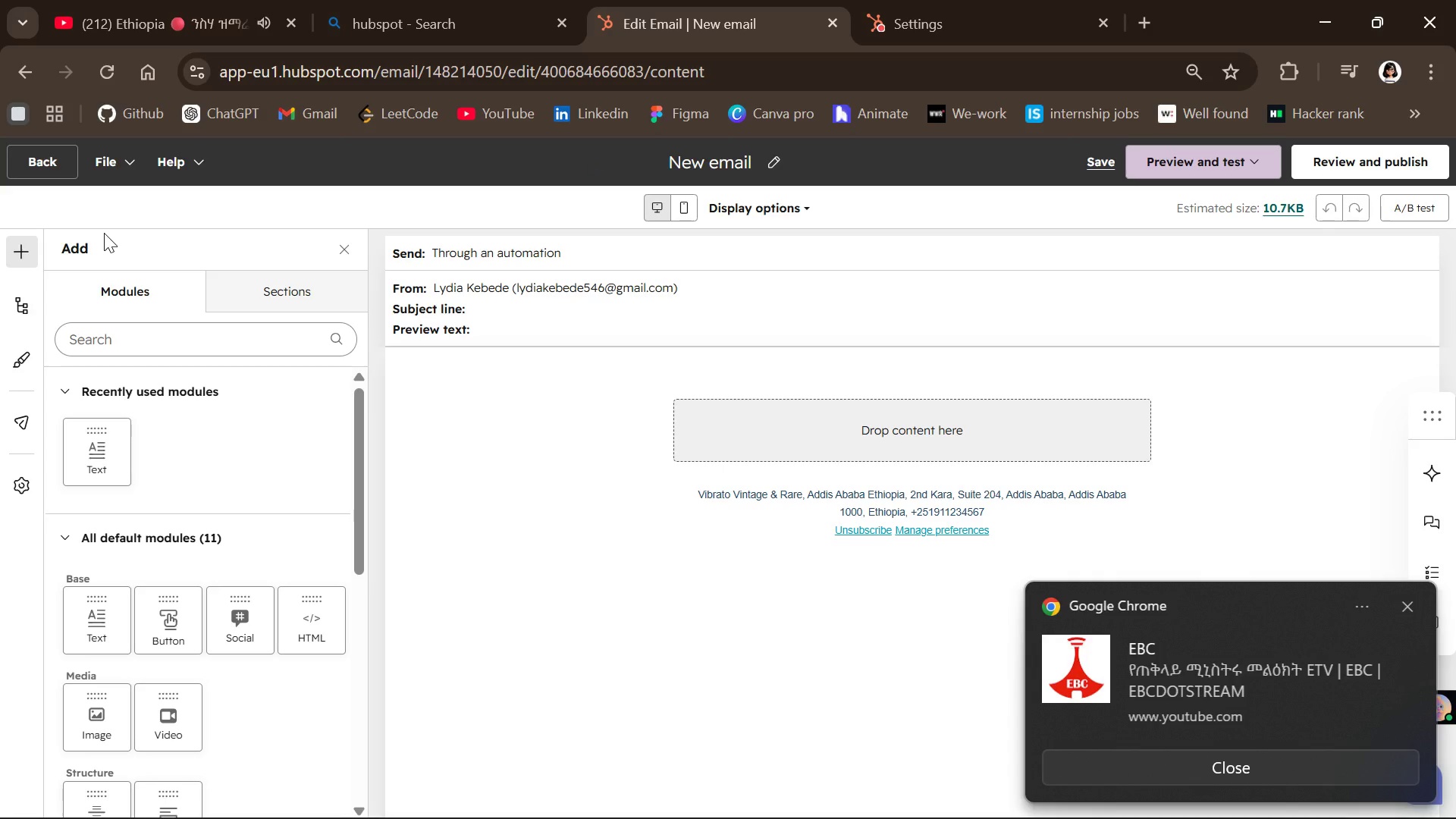 
left_click([1090, 772])
 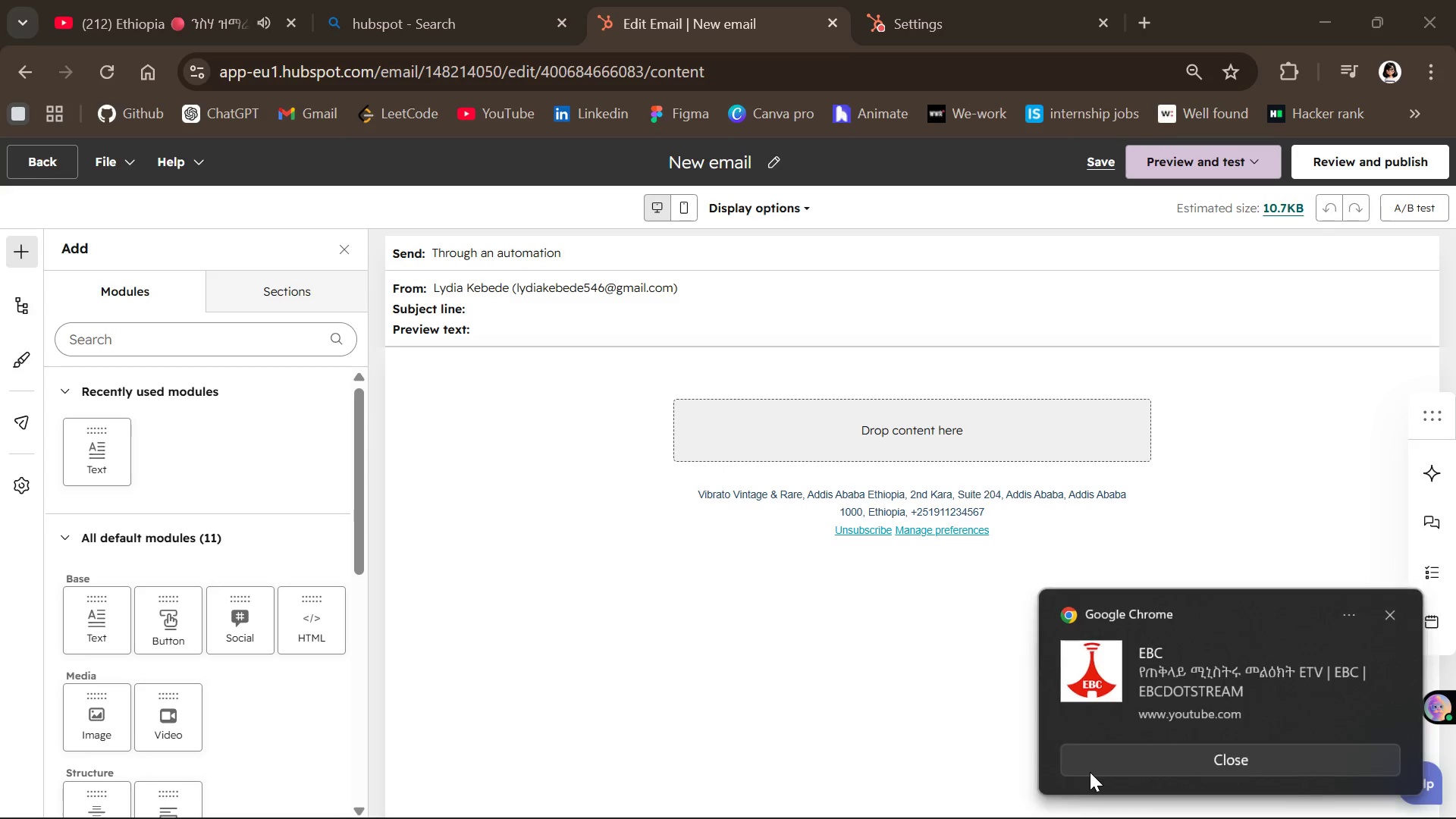 
key(Unknown)
 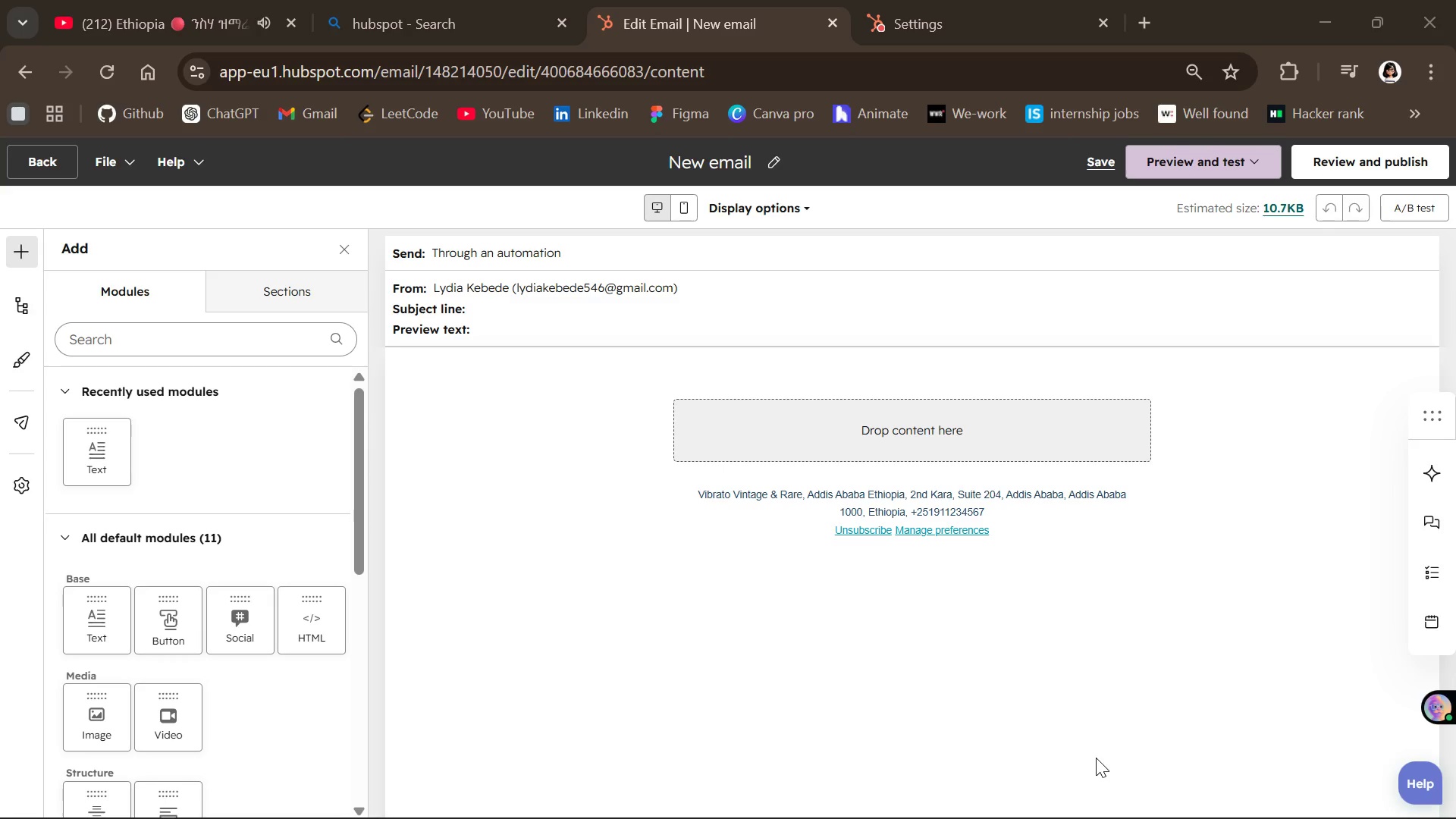 
wait(25.95)
 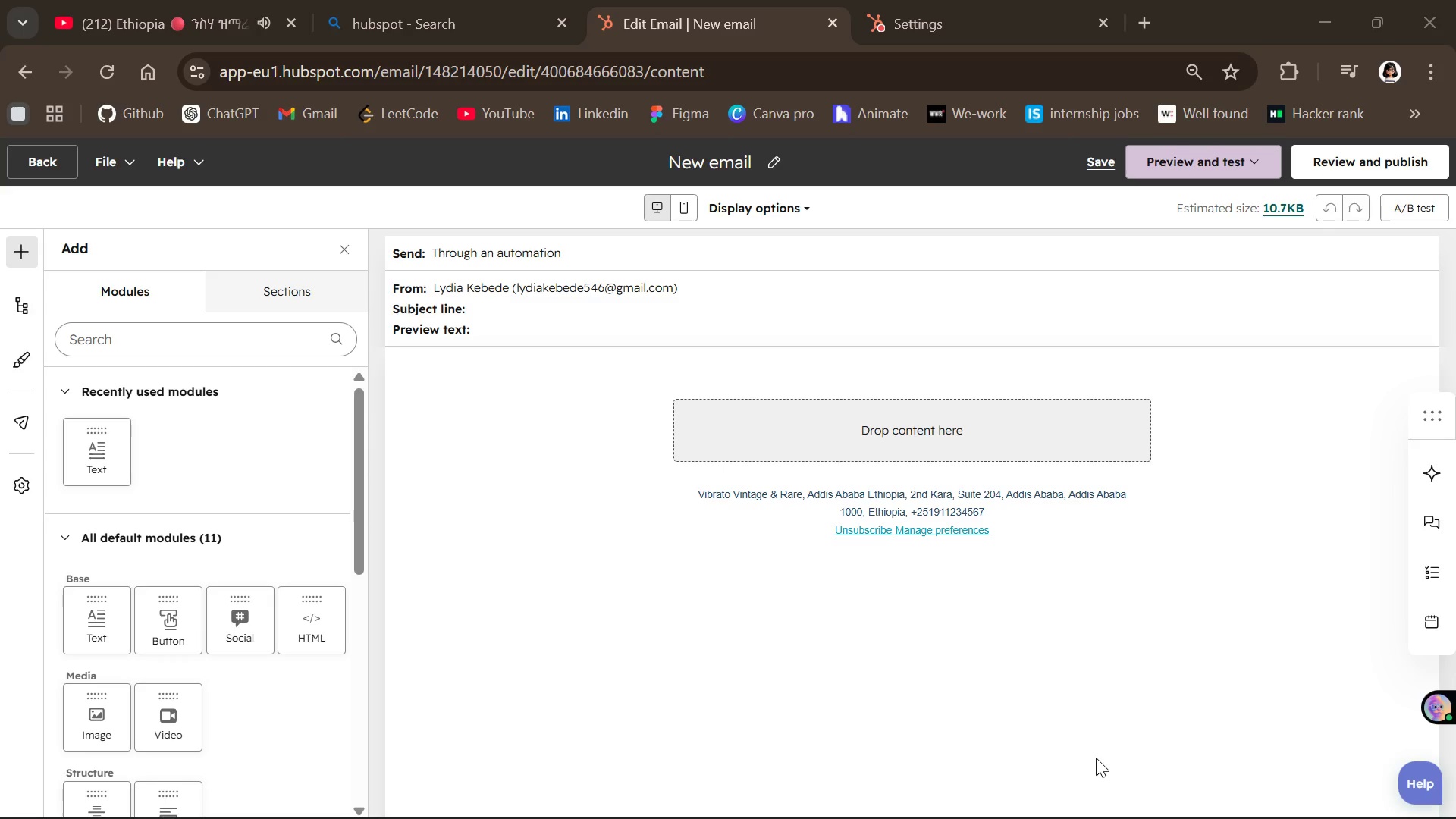 
left_click([769, 166])
 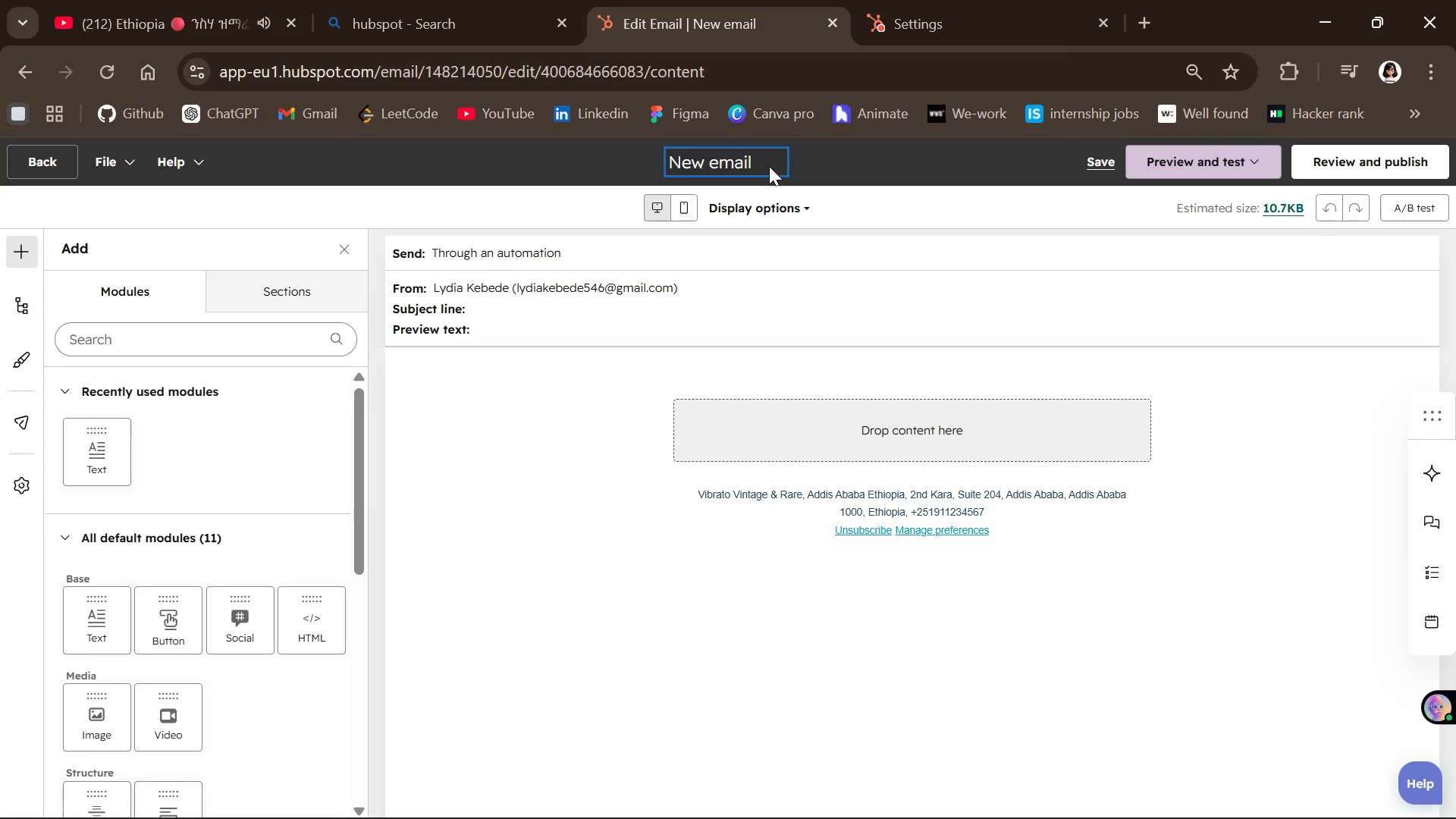 
key(Backspace)
 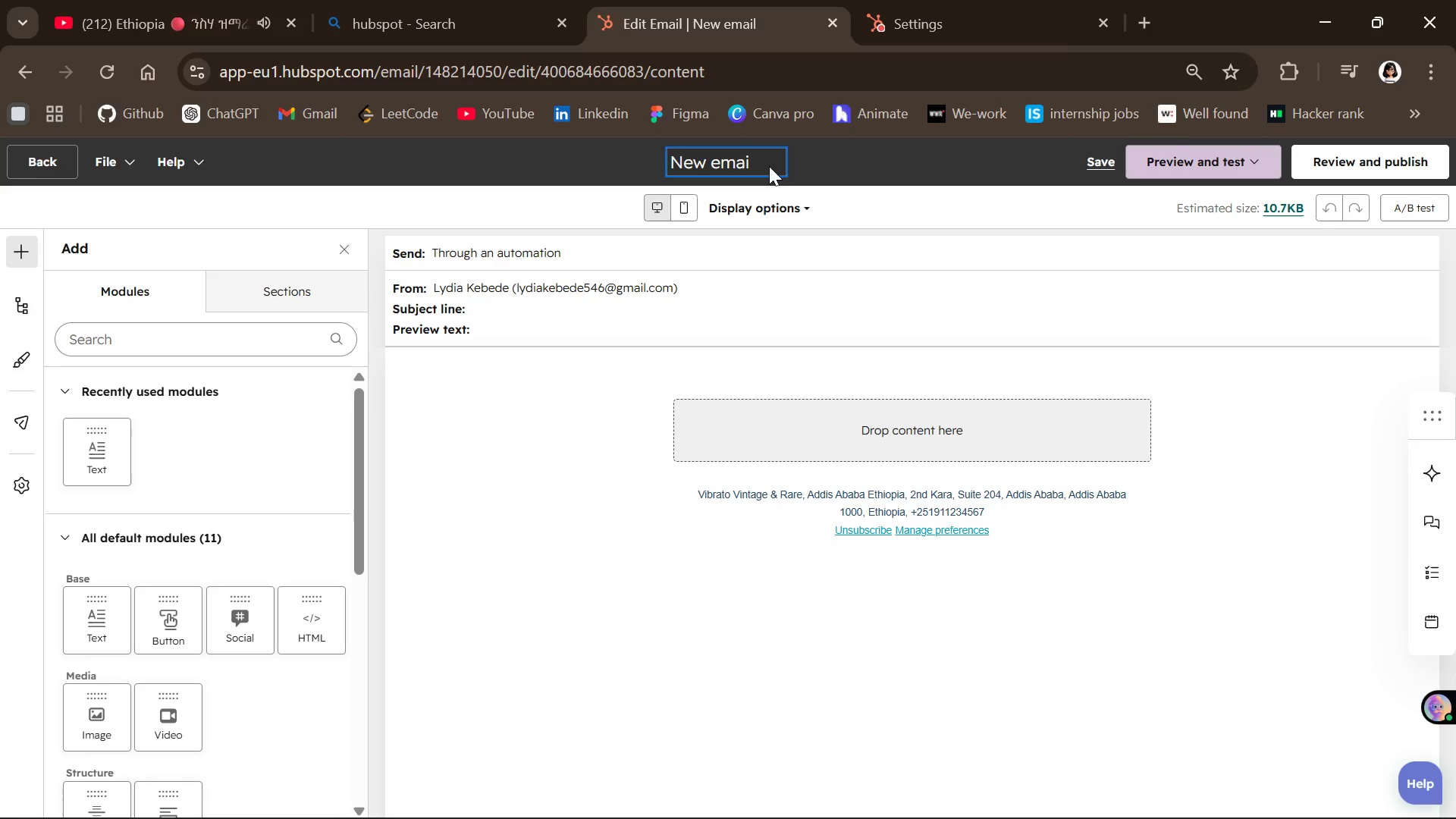 
key(Backspace)
 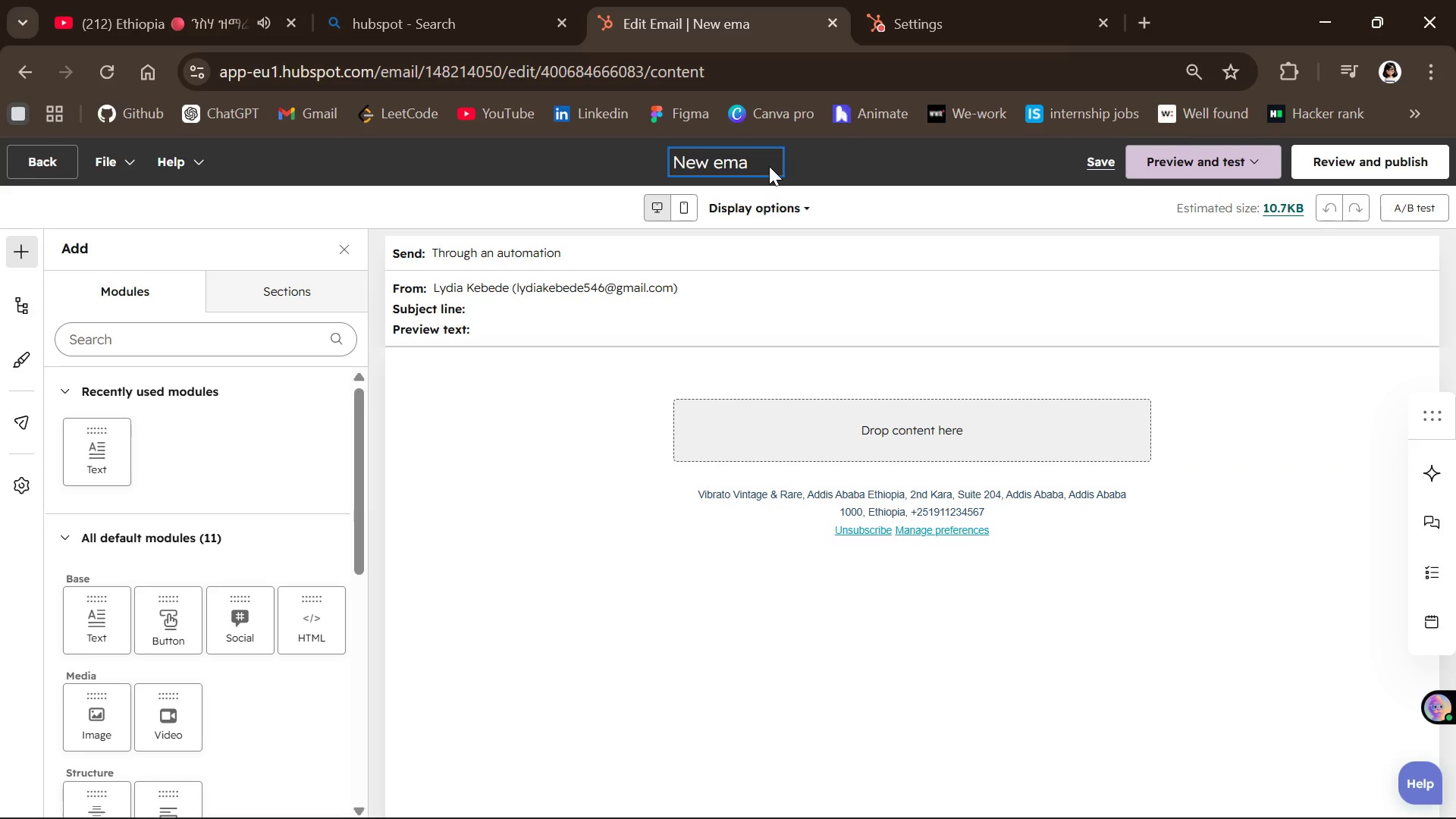 
key(Backspace)
 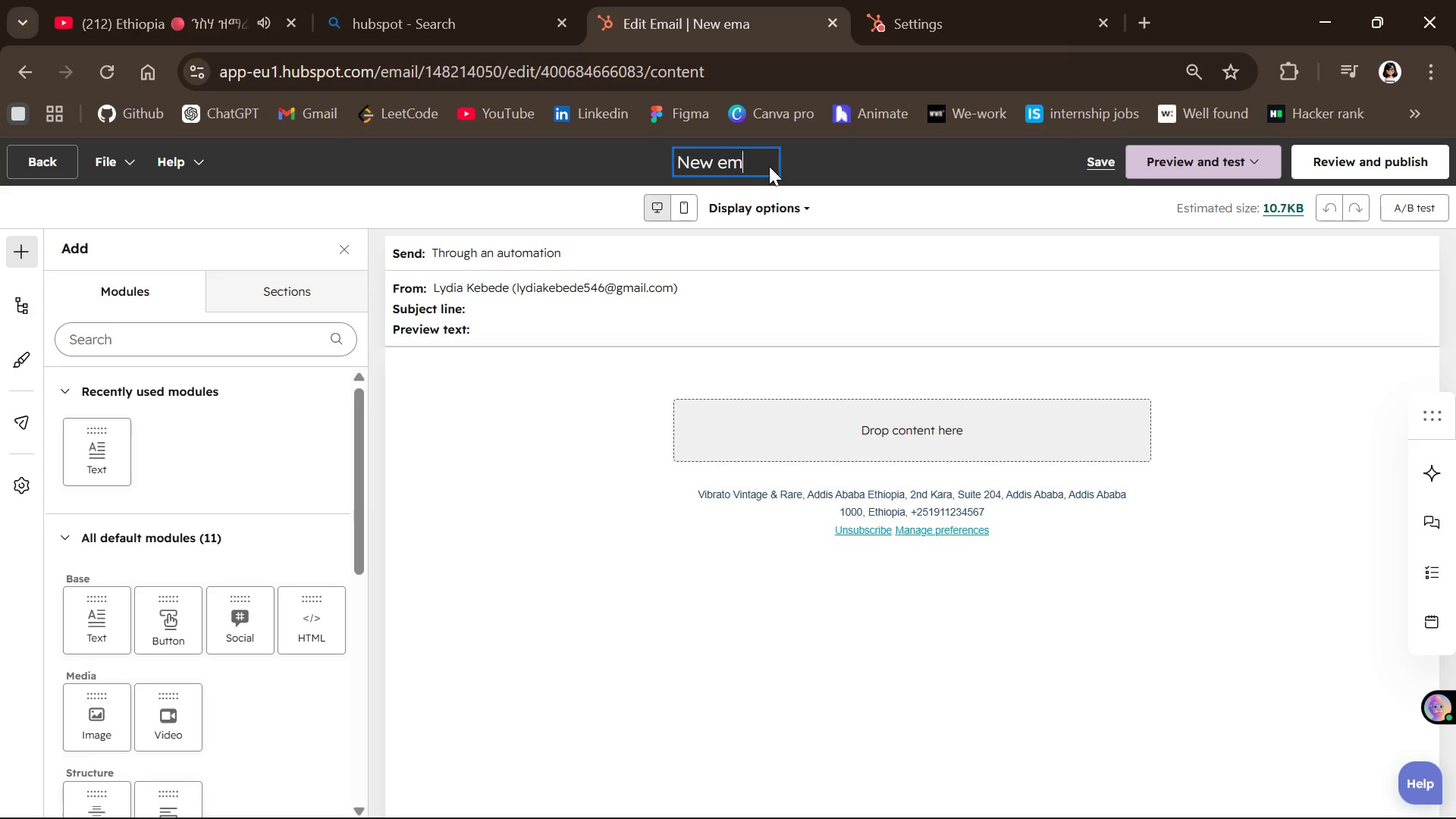 
key(Backspace)
 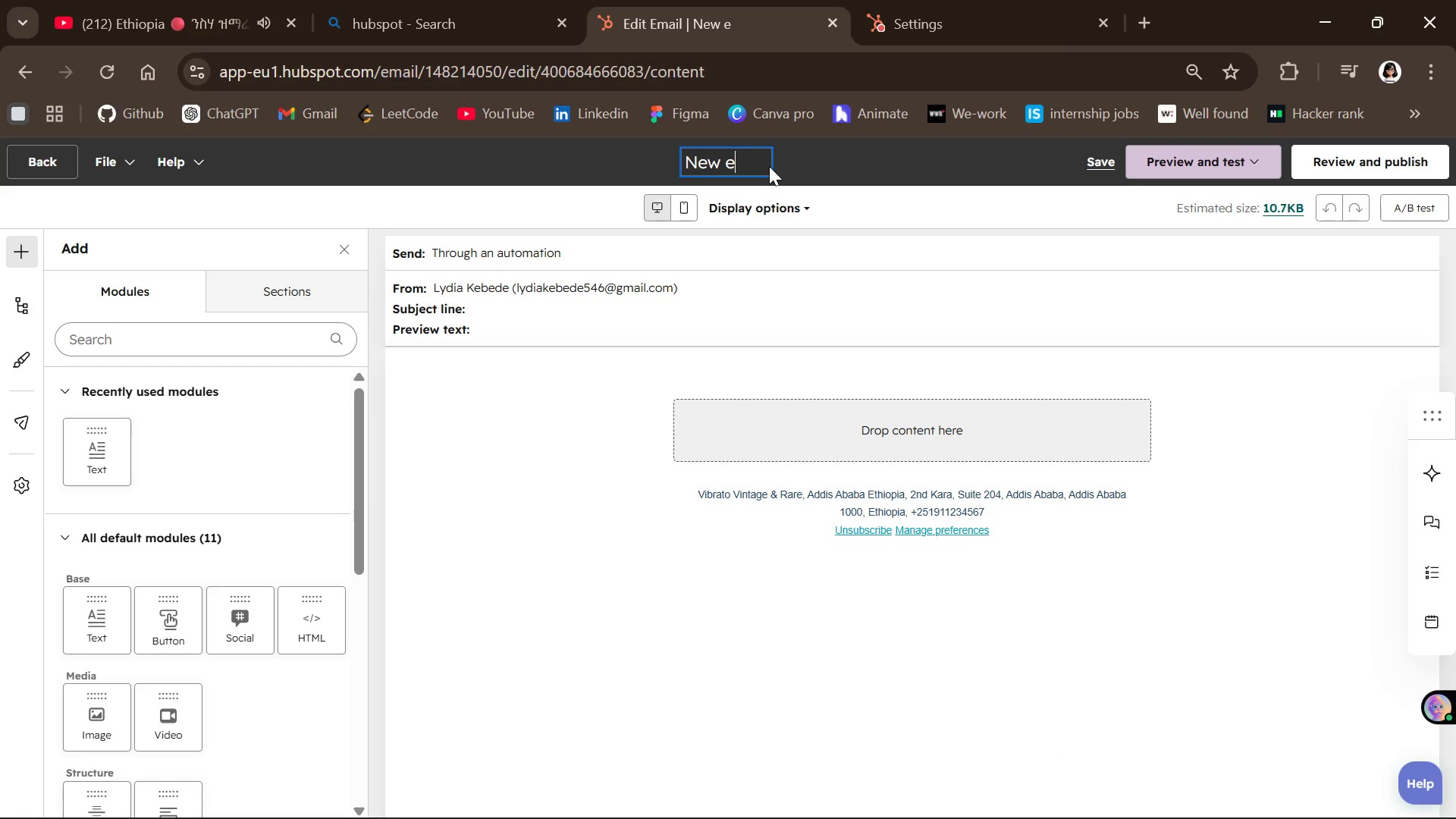 
key(Backspace)
 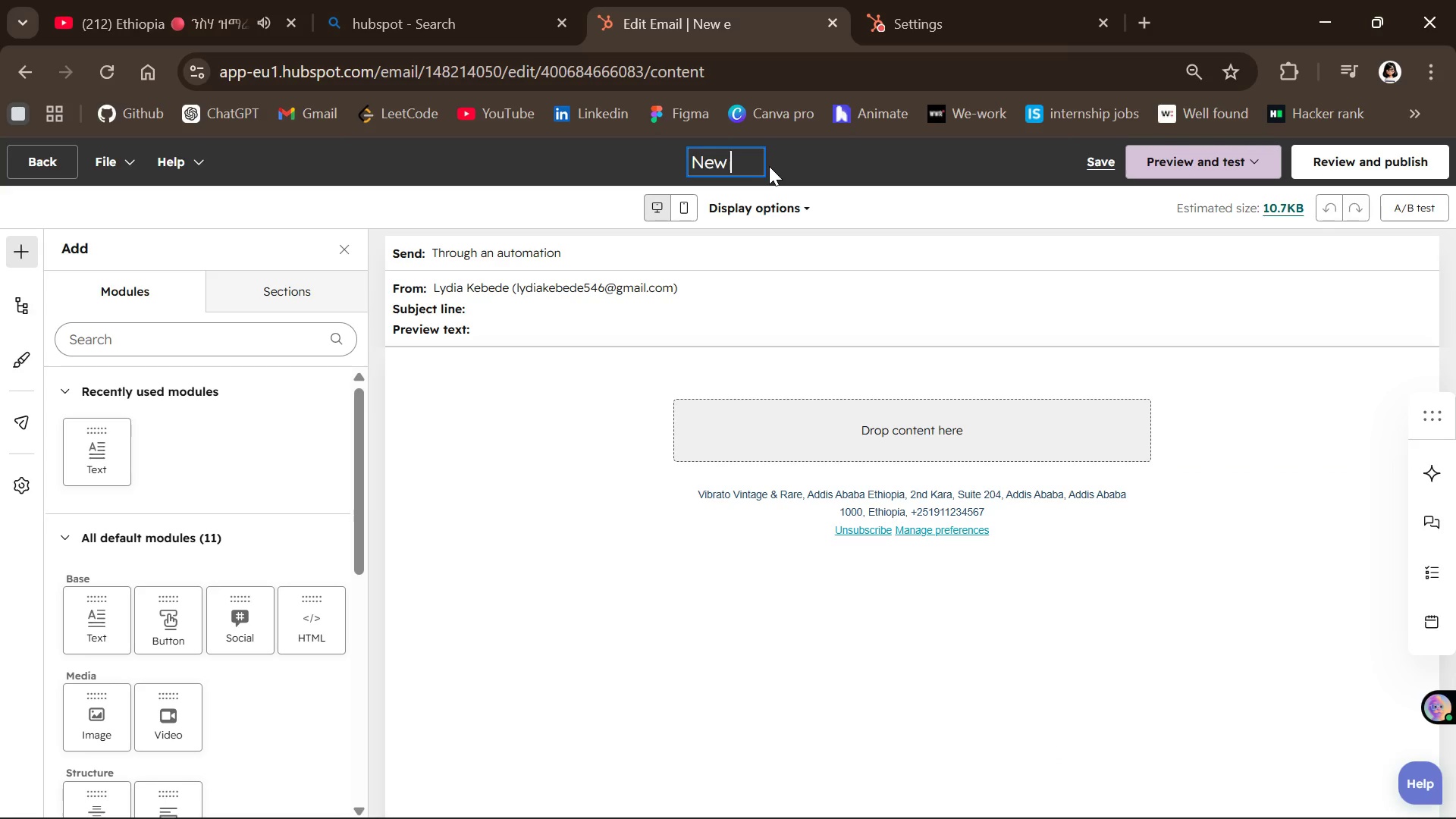 
key(Backspace)
 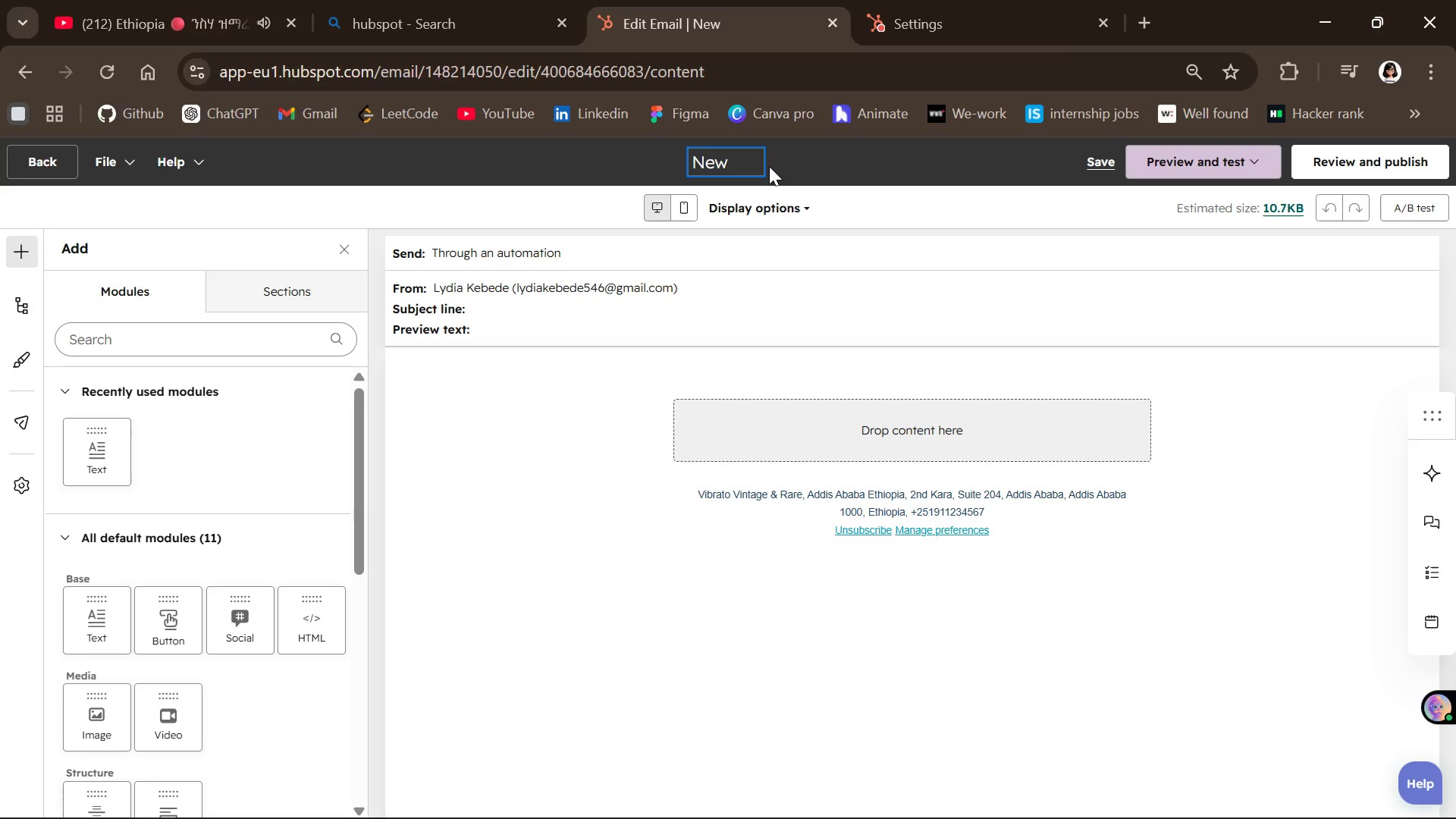 
key(Backspace)
 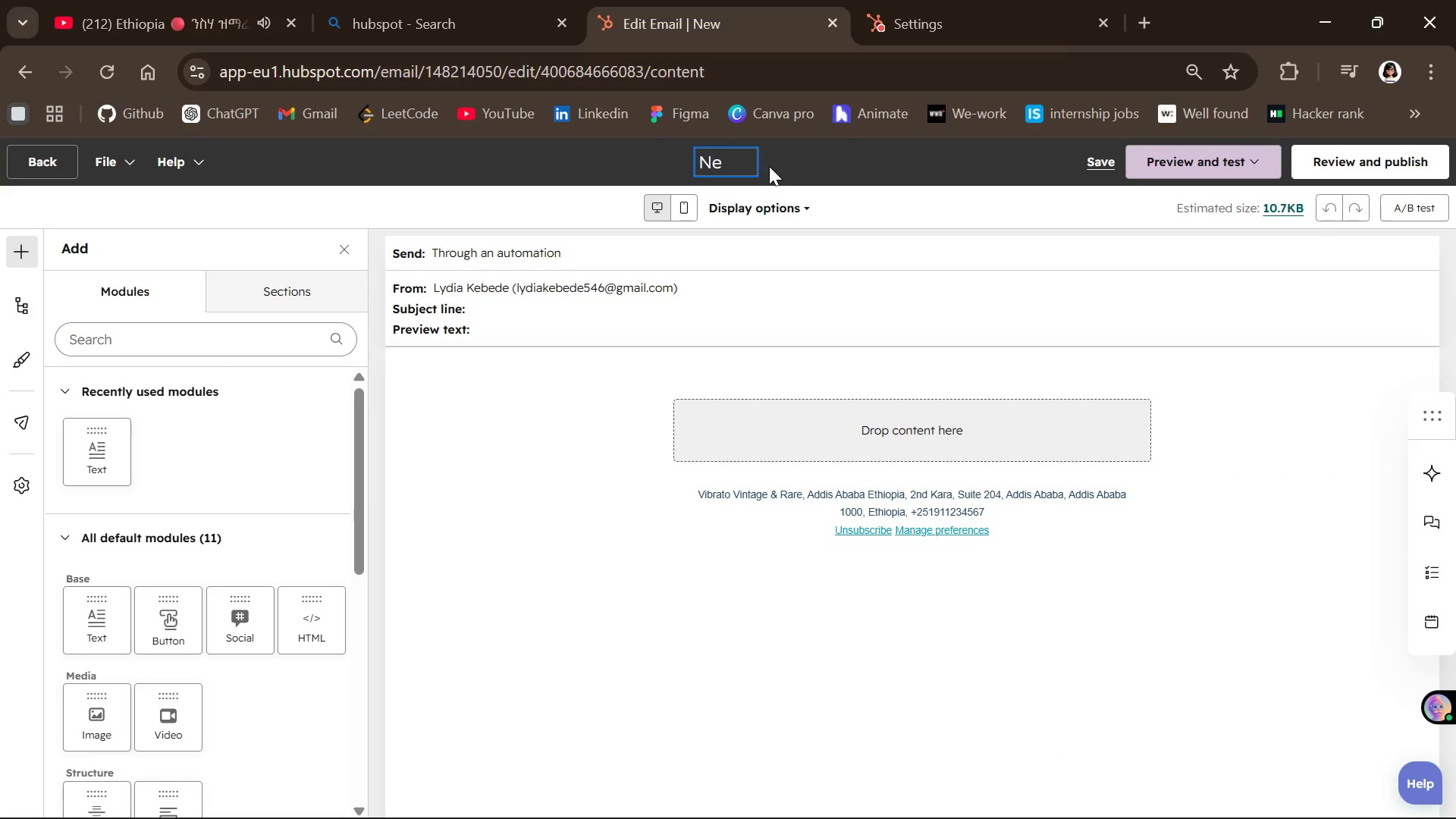 
key(Backspace)
 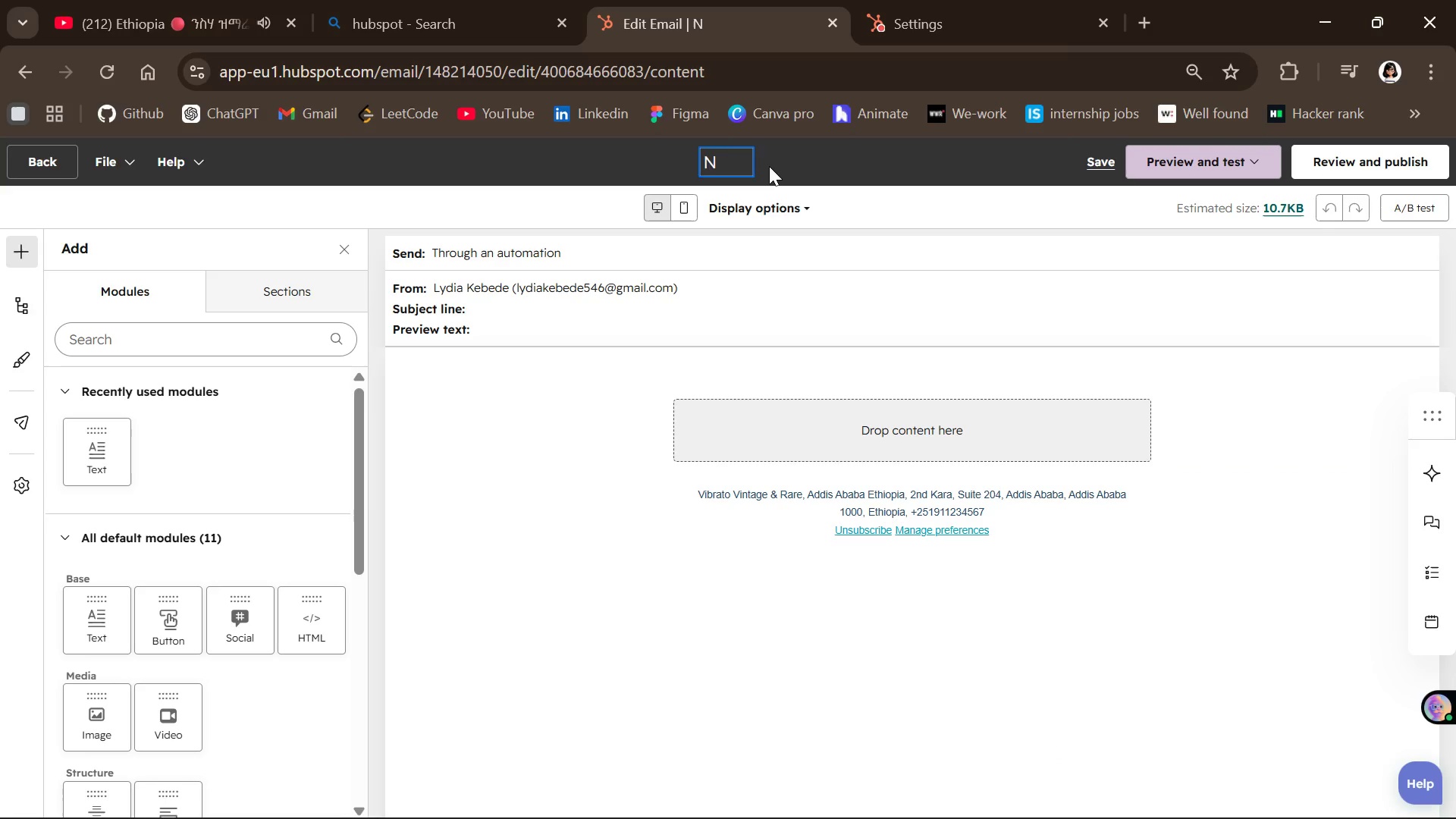 
key(Backspace)
 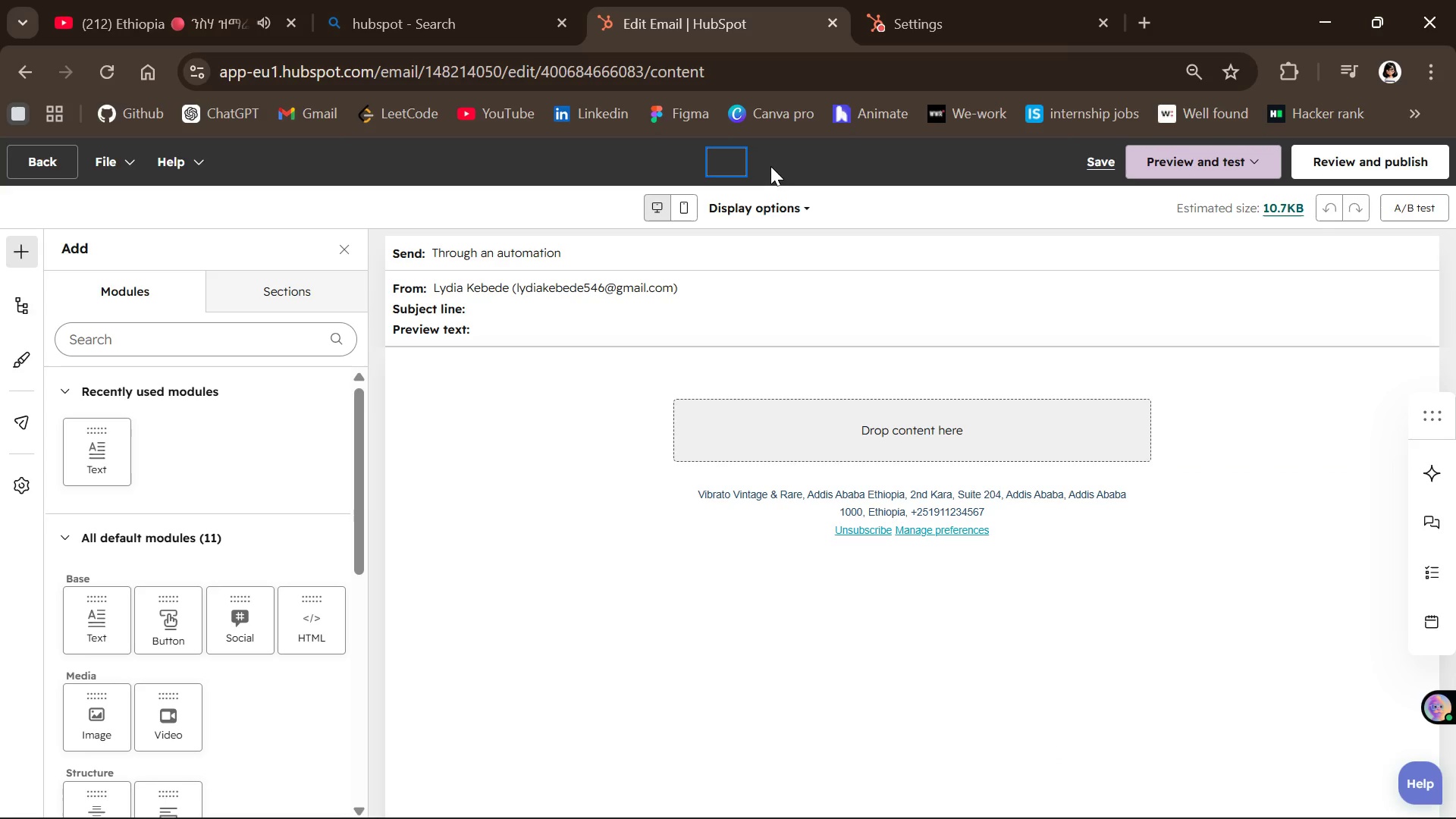 
key(CapsLock)
 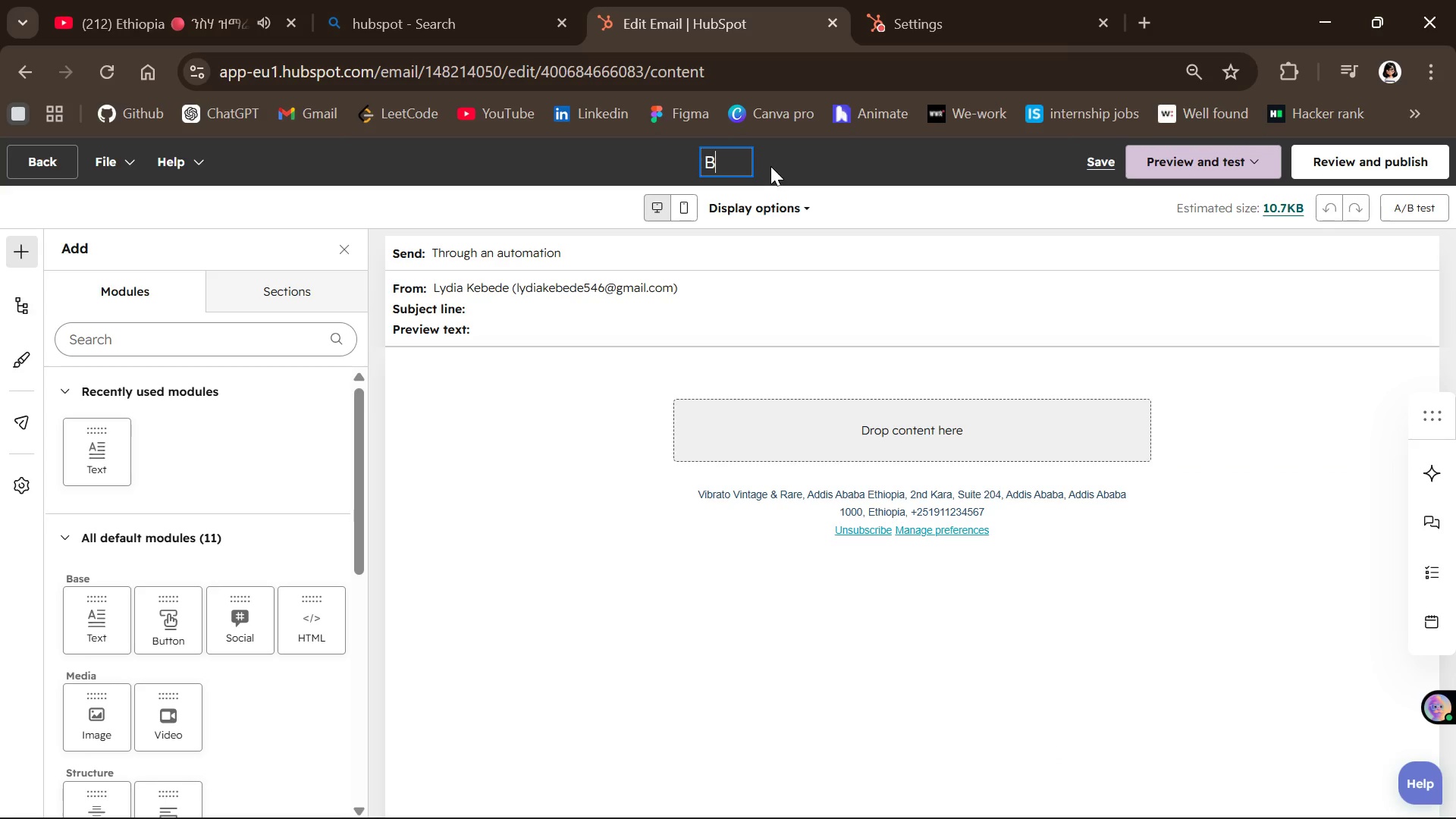 
key(B)
 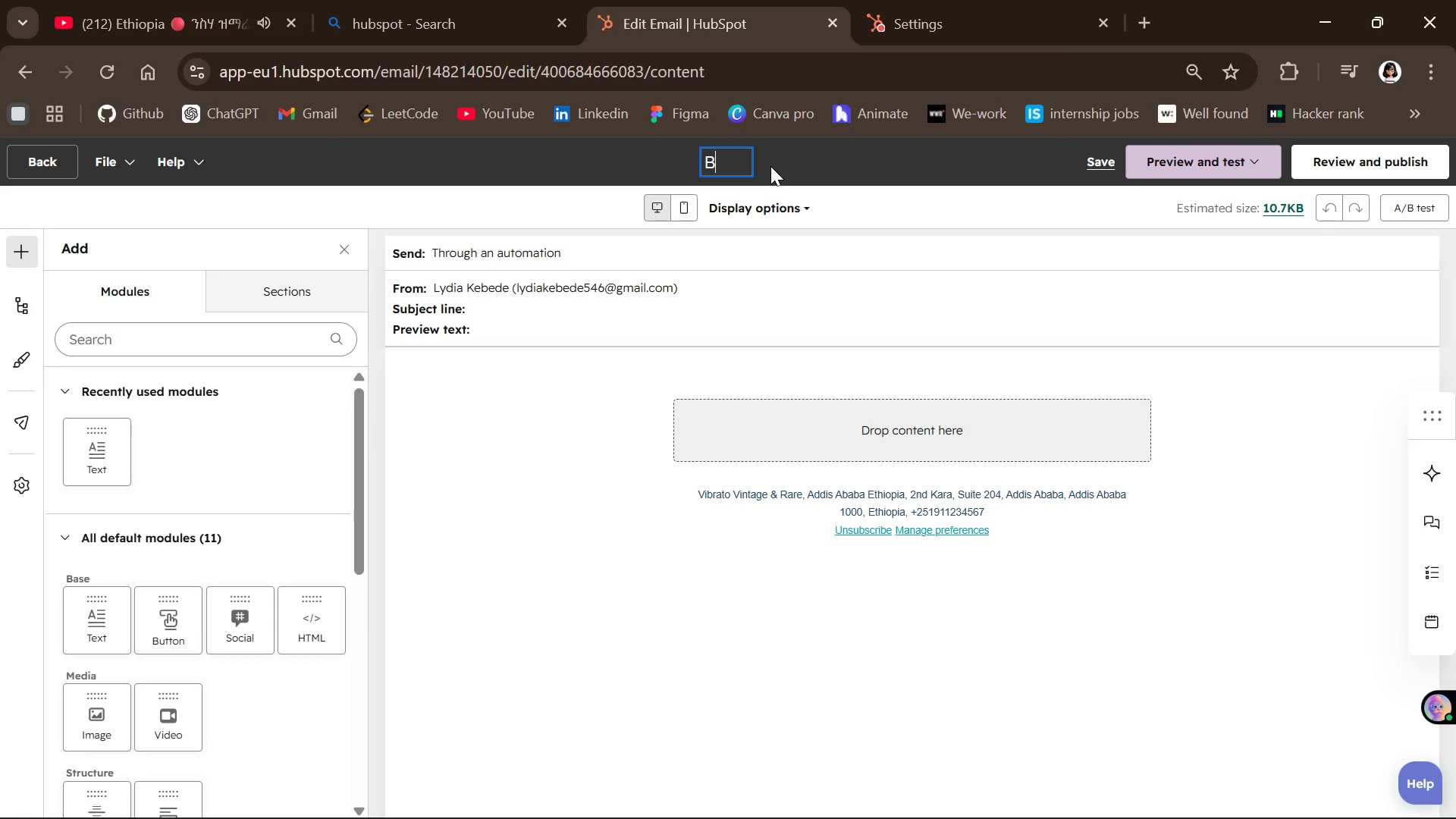 
key(CapsLock)
 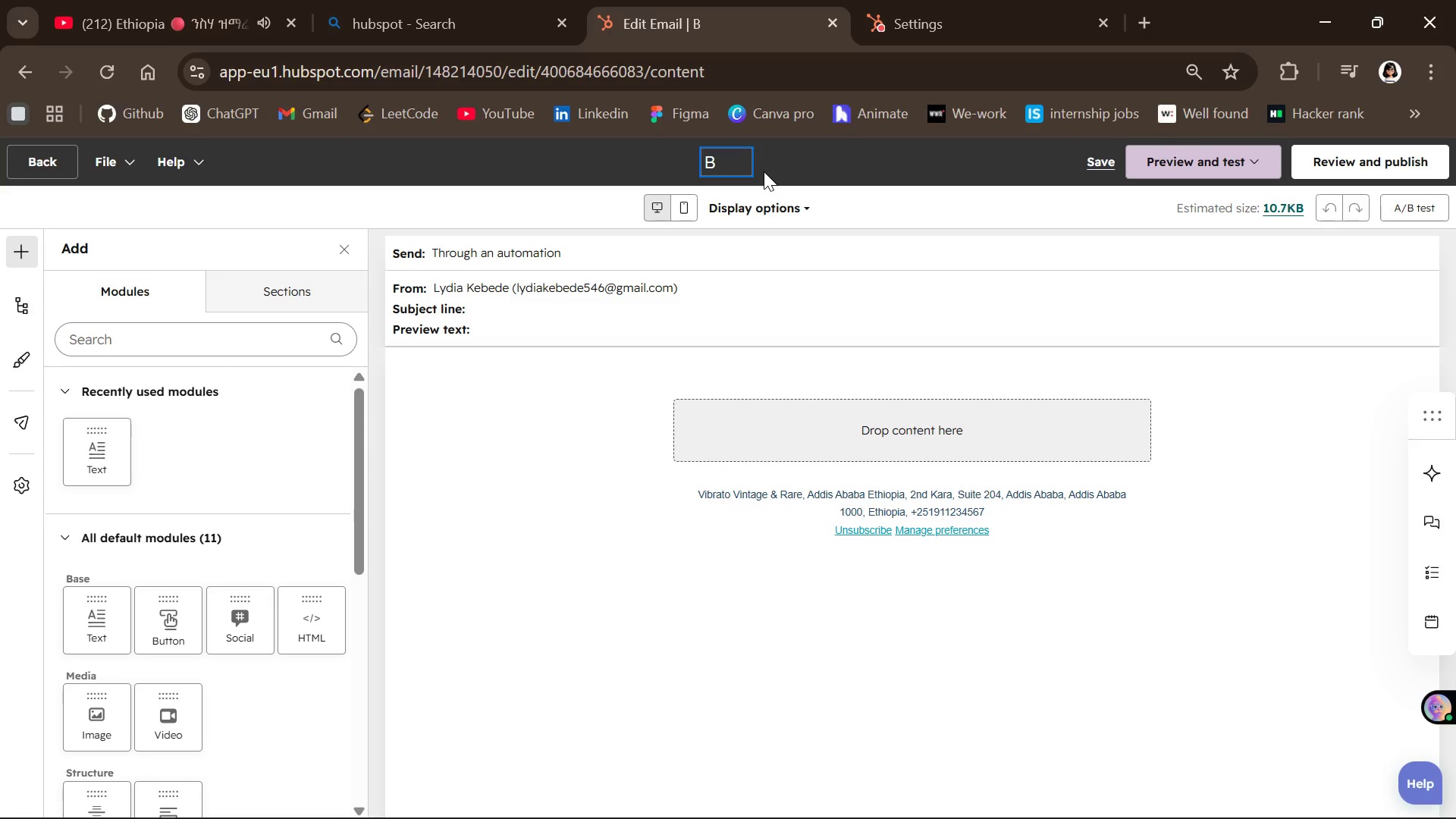 
key(CapsLock)
 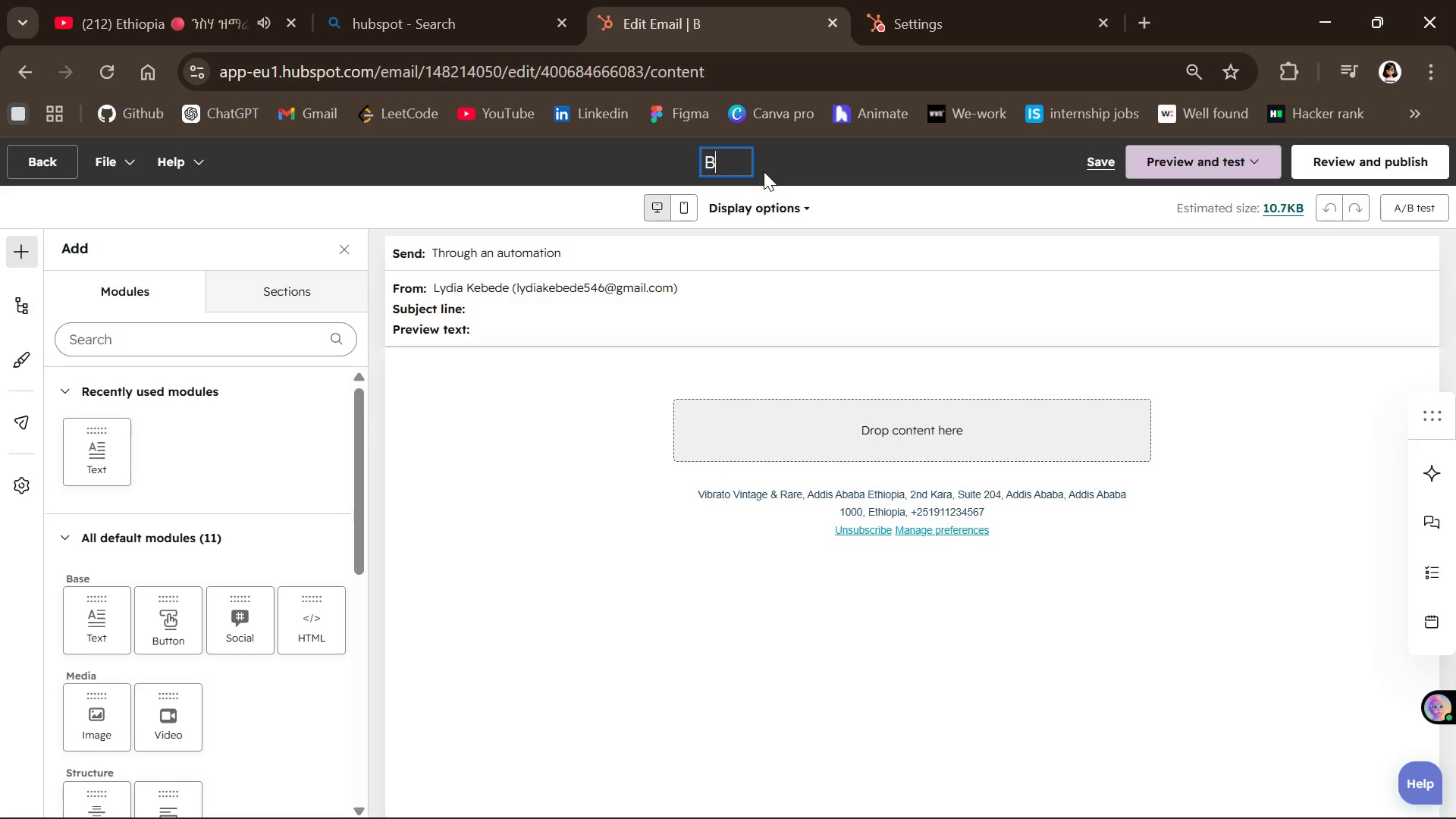 
key(Backspace)
 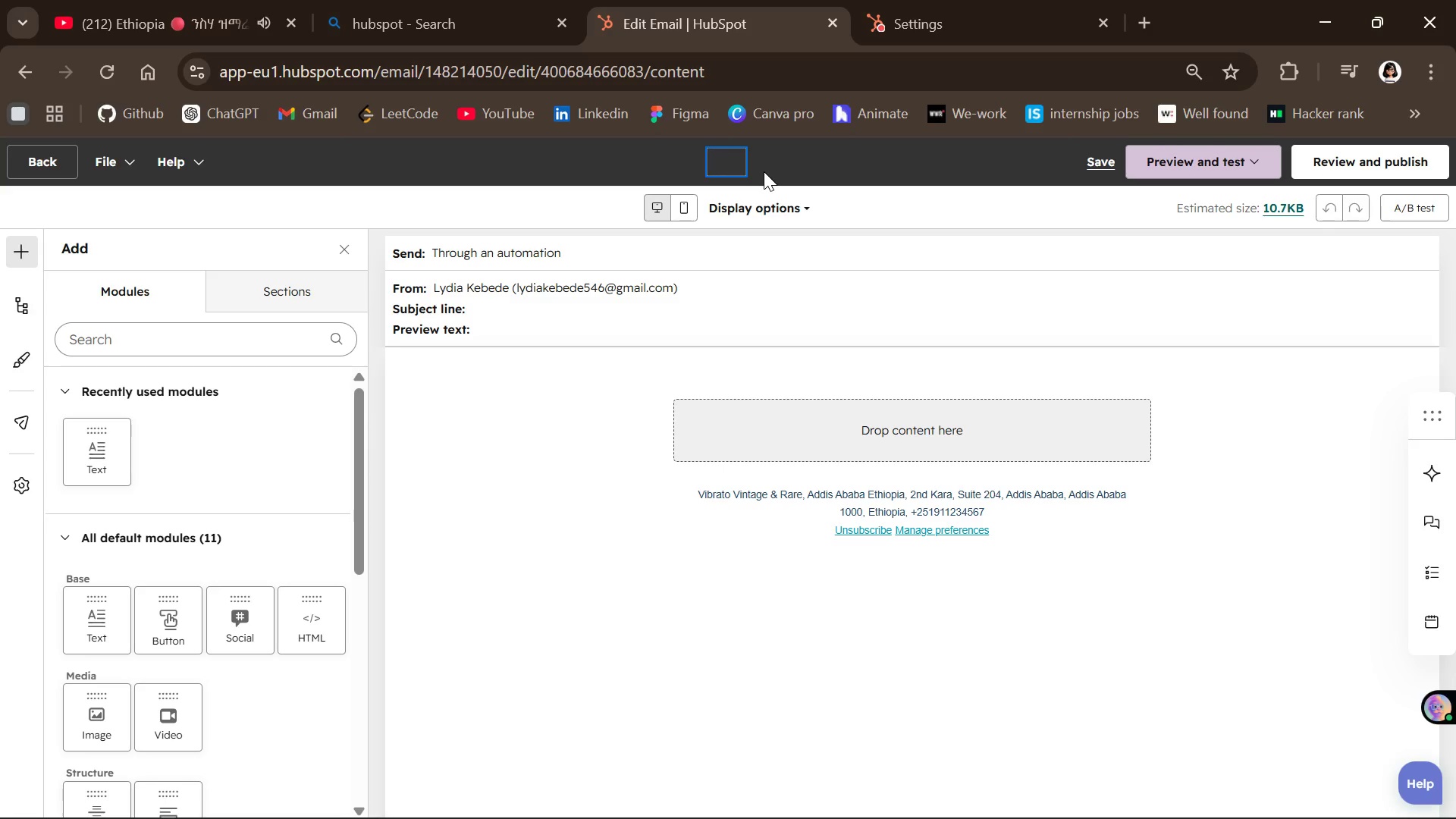 
key(CapsLock)
 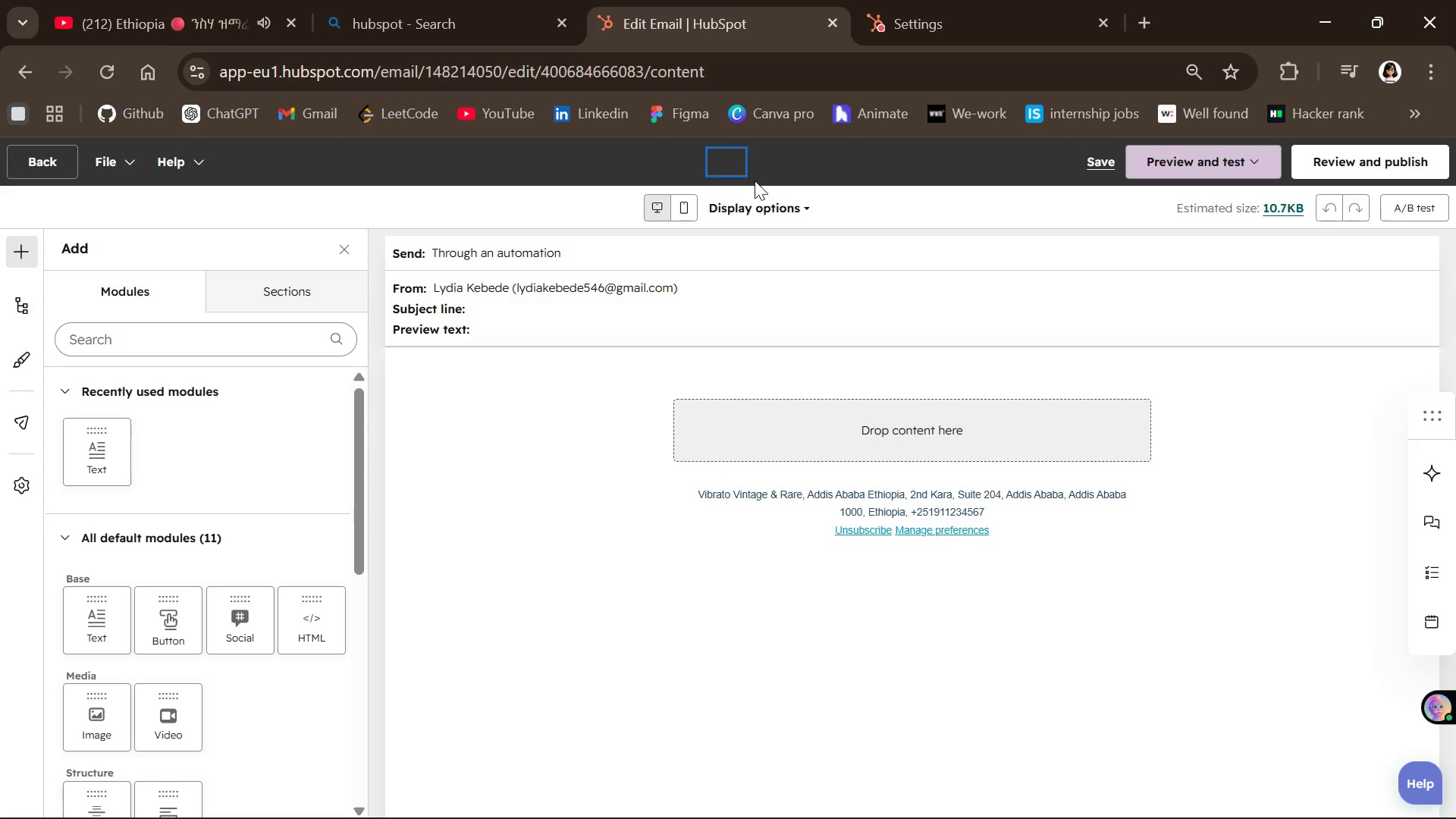 
type(Vib)
 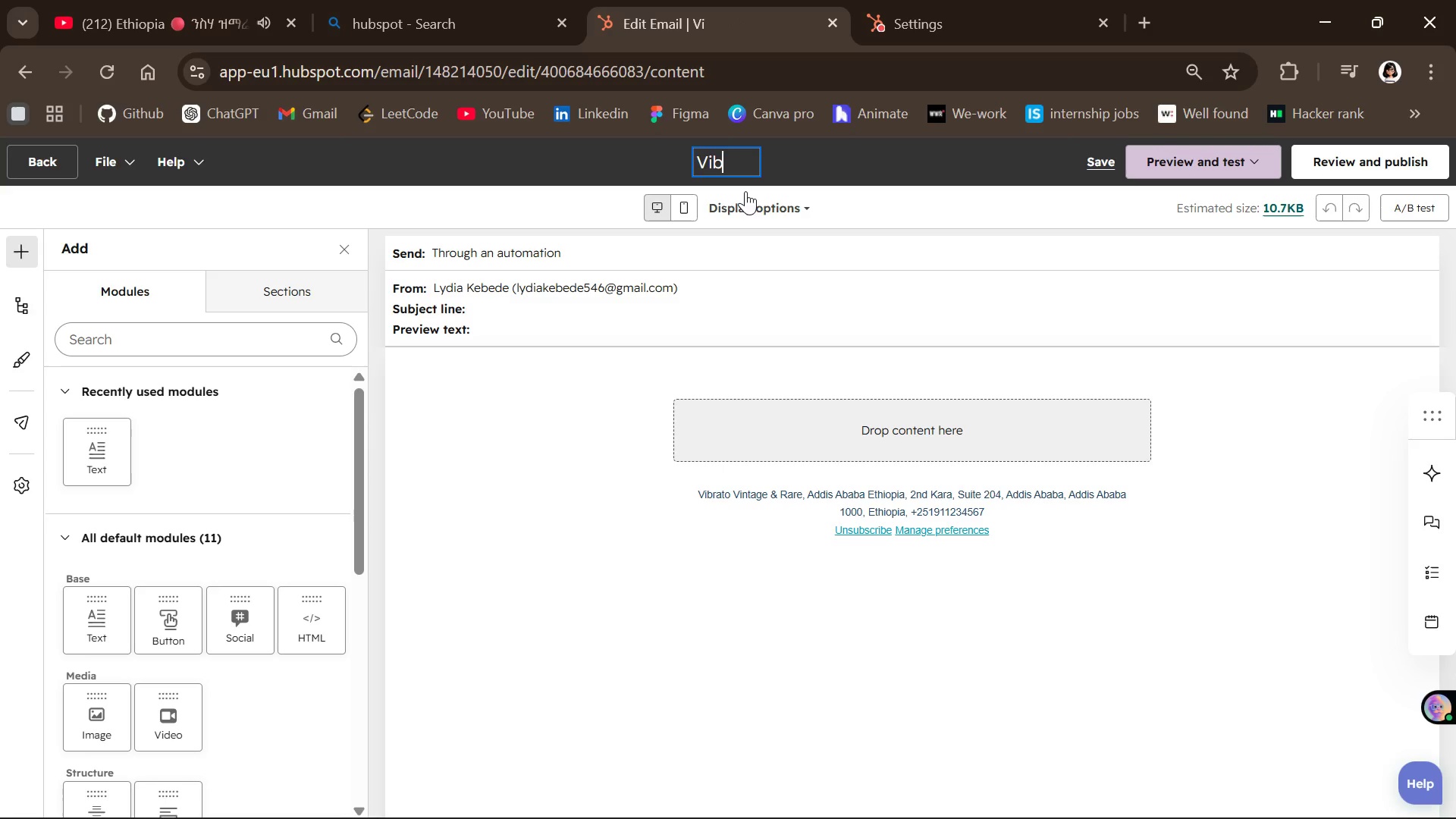 
type(rato V)
 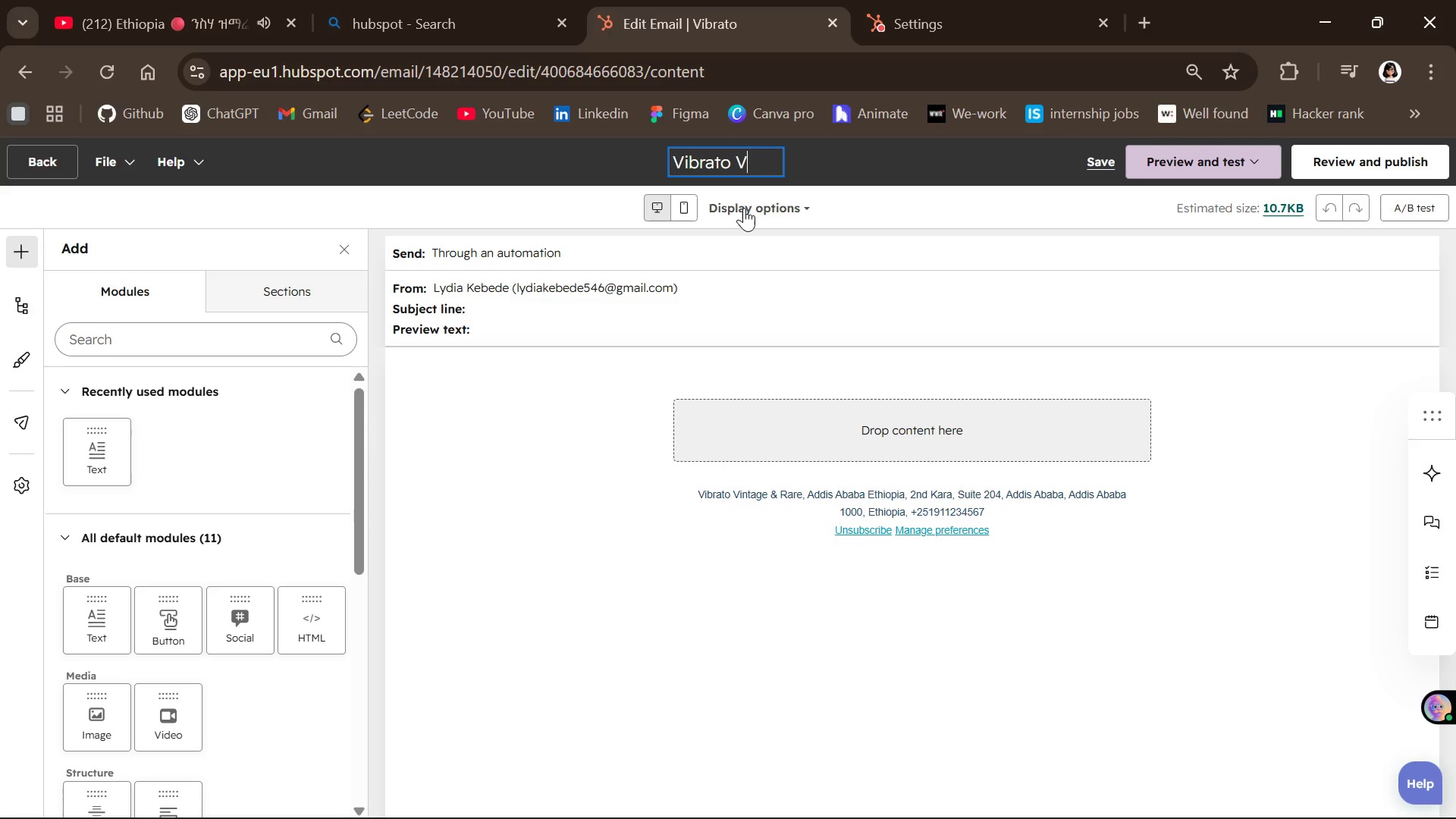 
type(intag)
 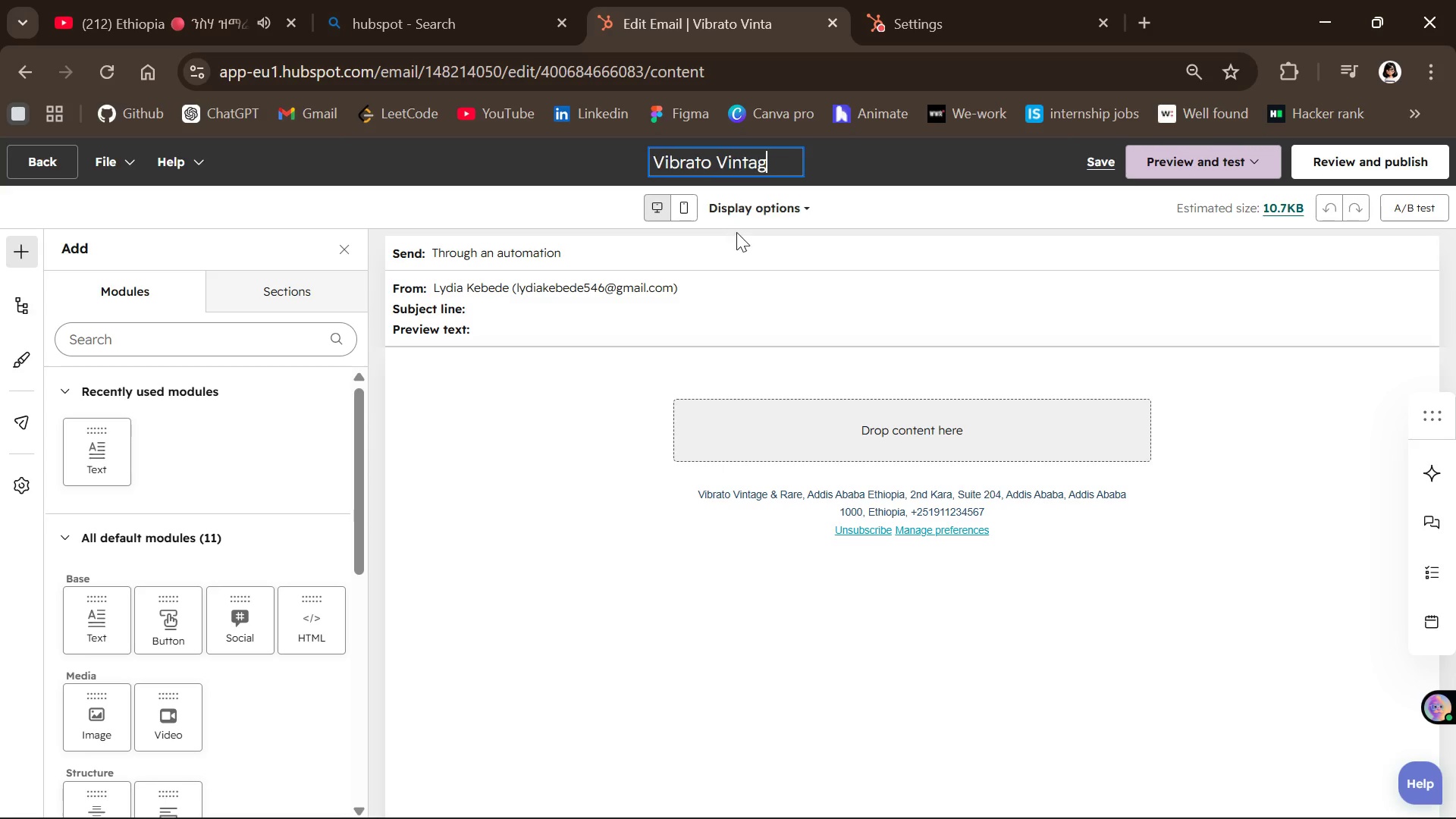 
key(E)
 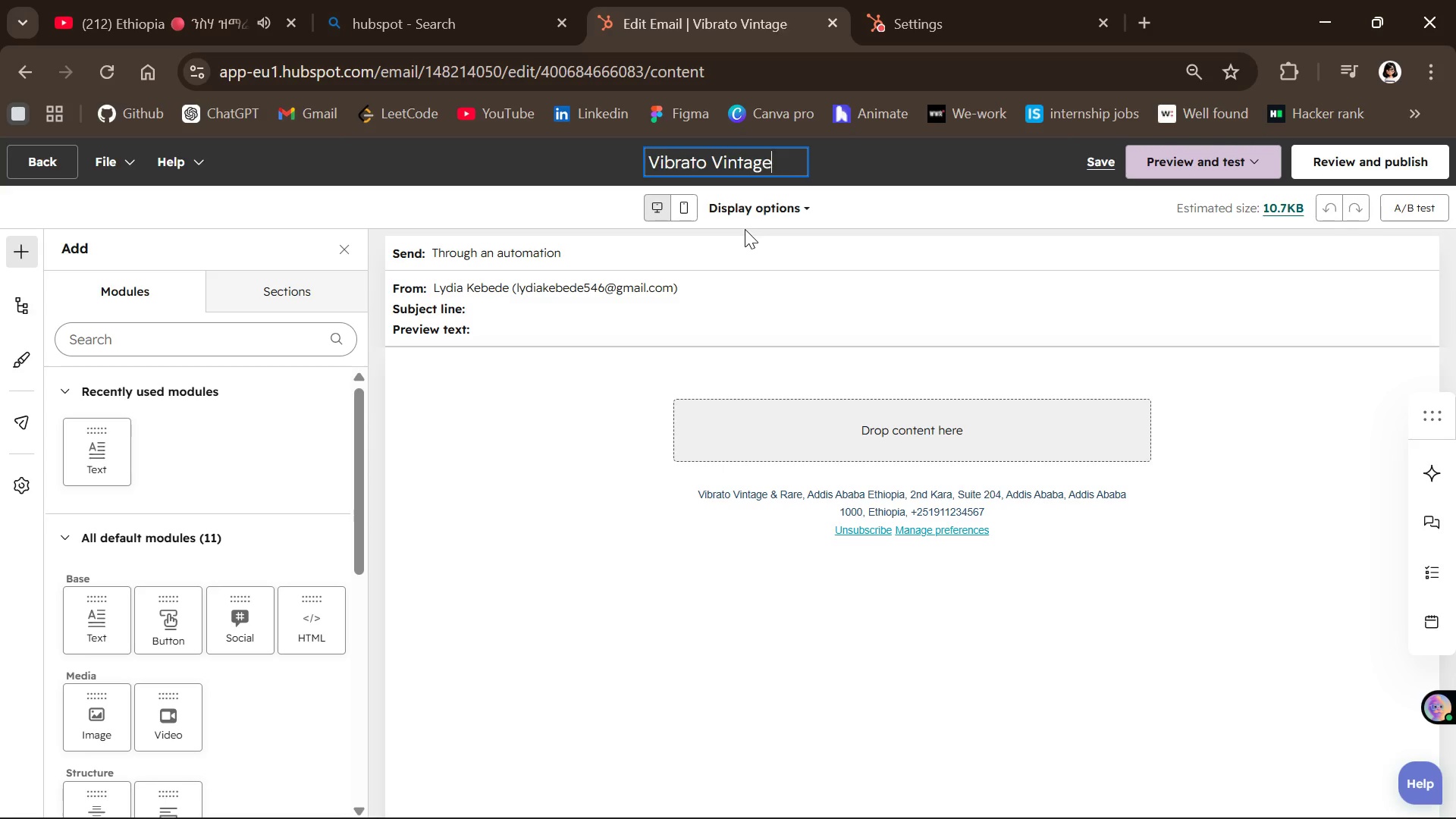 
key(Space)
 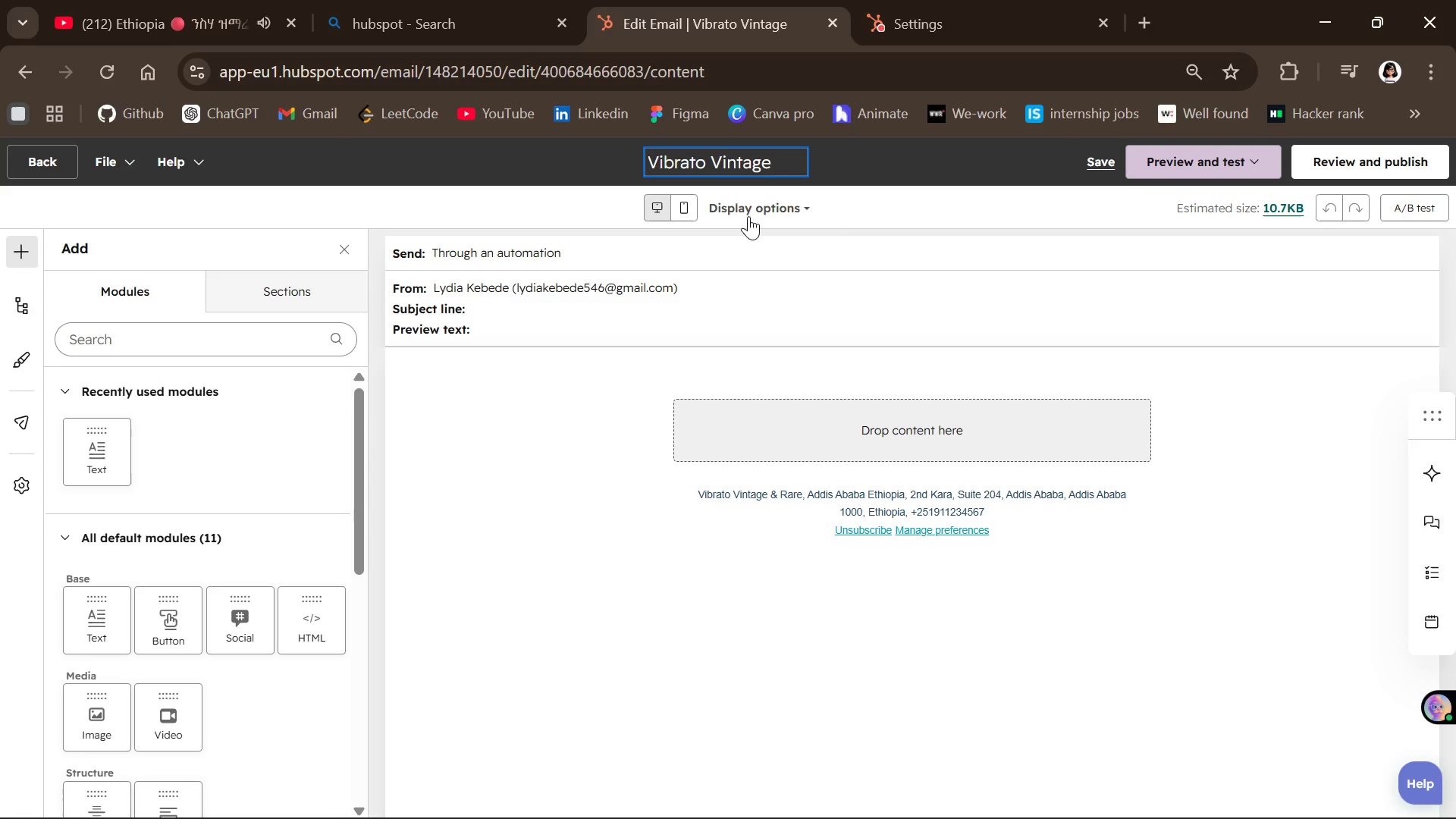 
type(& Rare)
 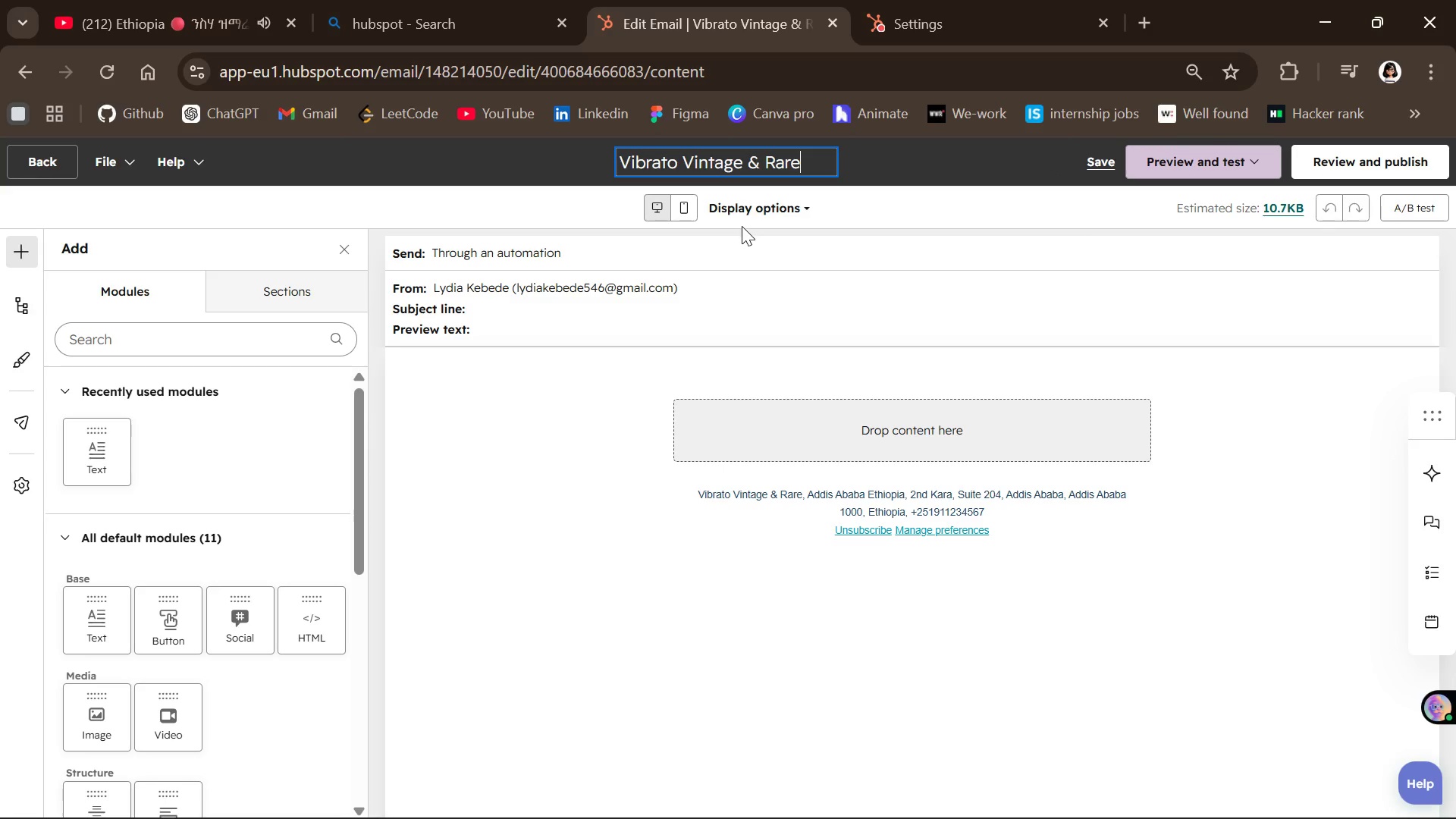 
hold_key(key=Space, duration=28.69)
 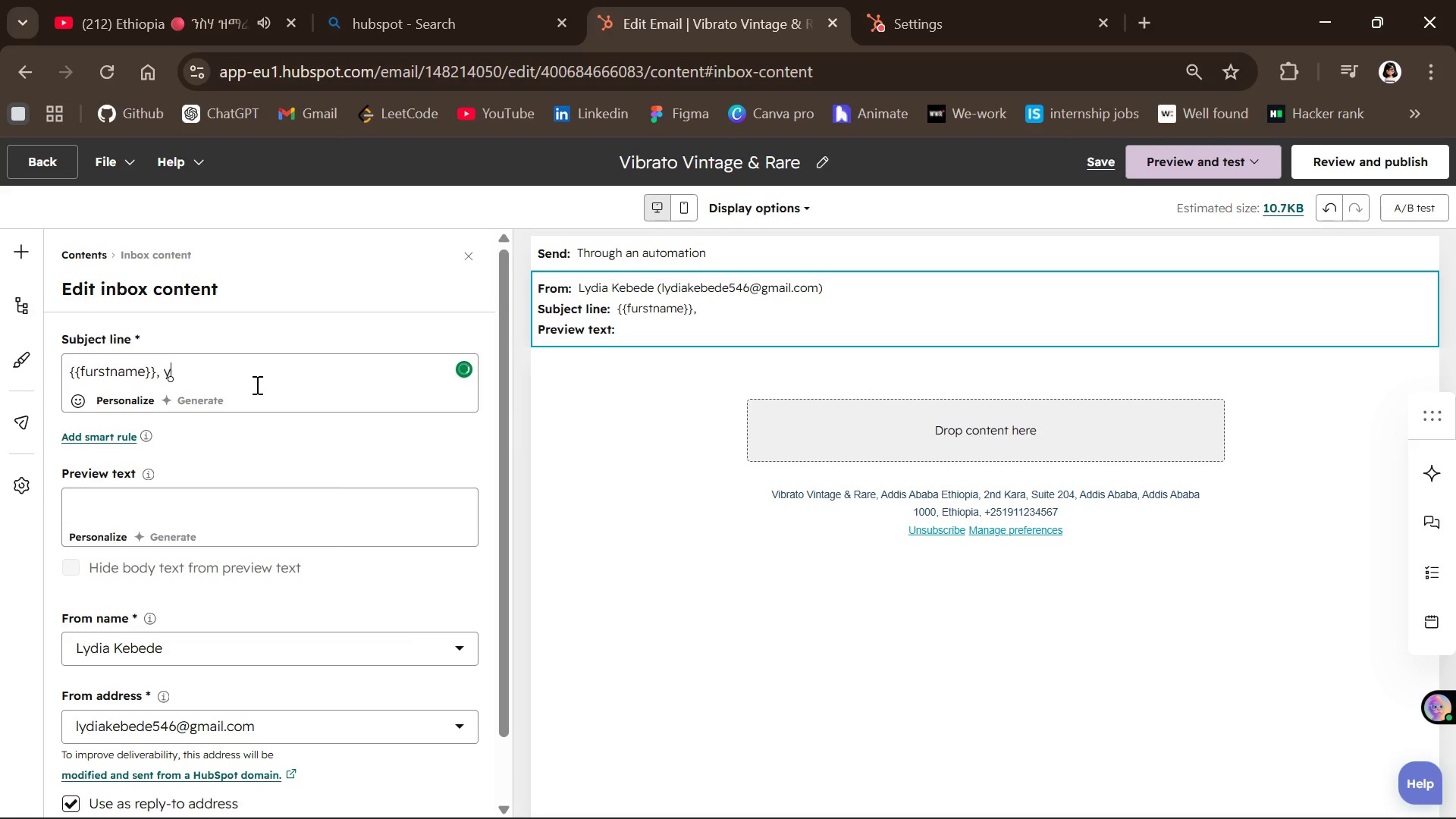 
left_click([485, 328])
 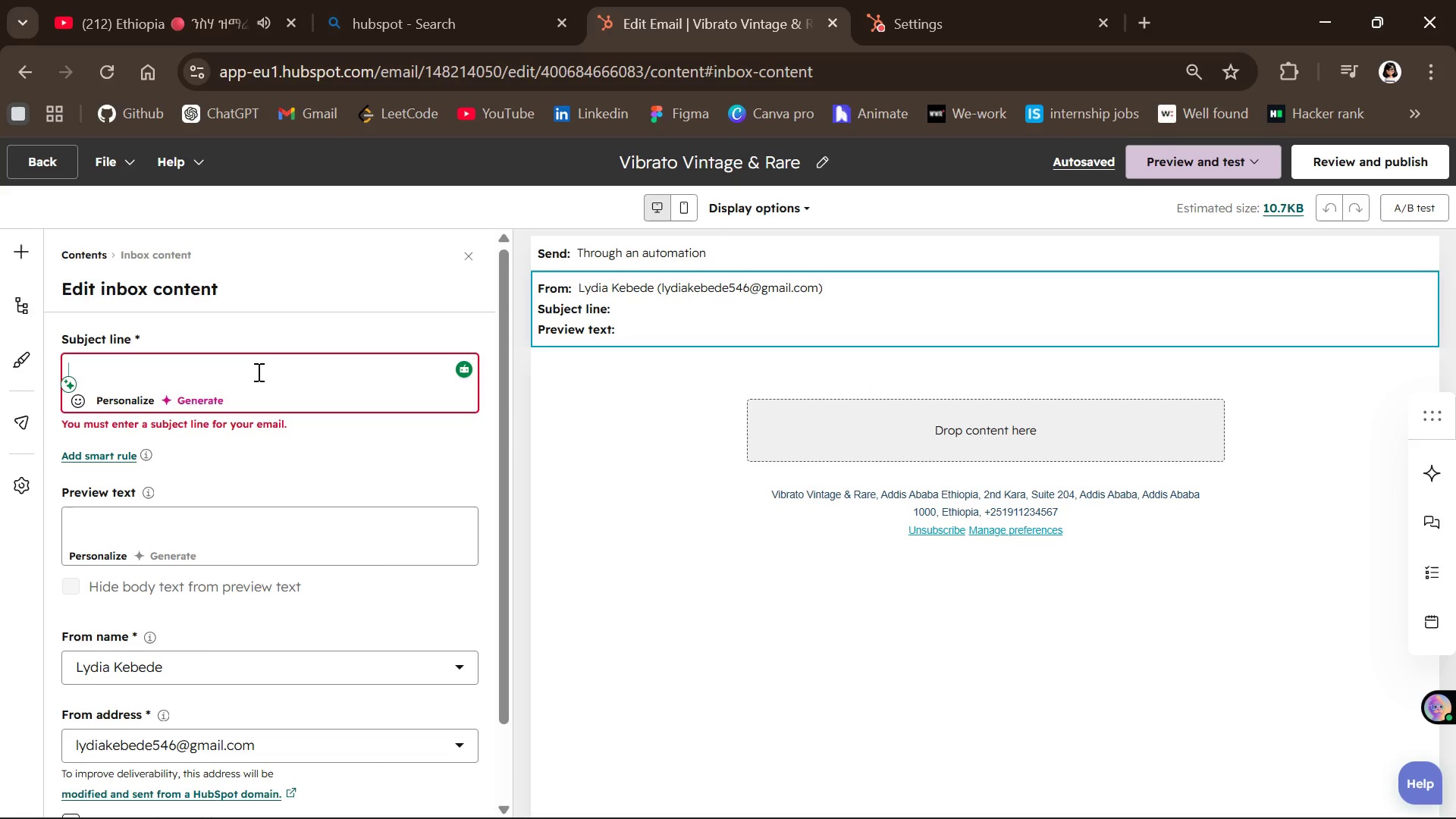 
key(Shift+BracketLeft)
 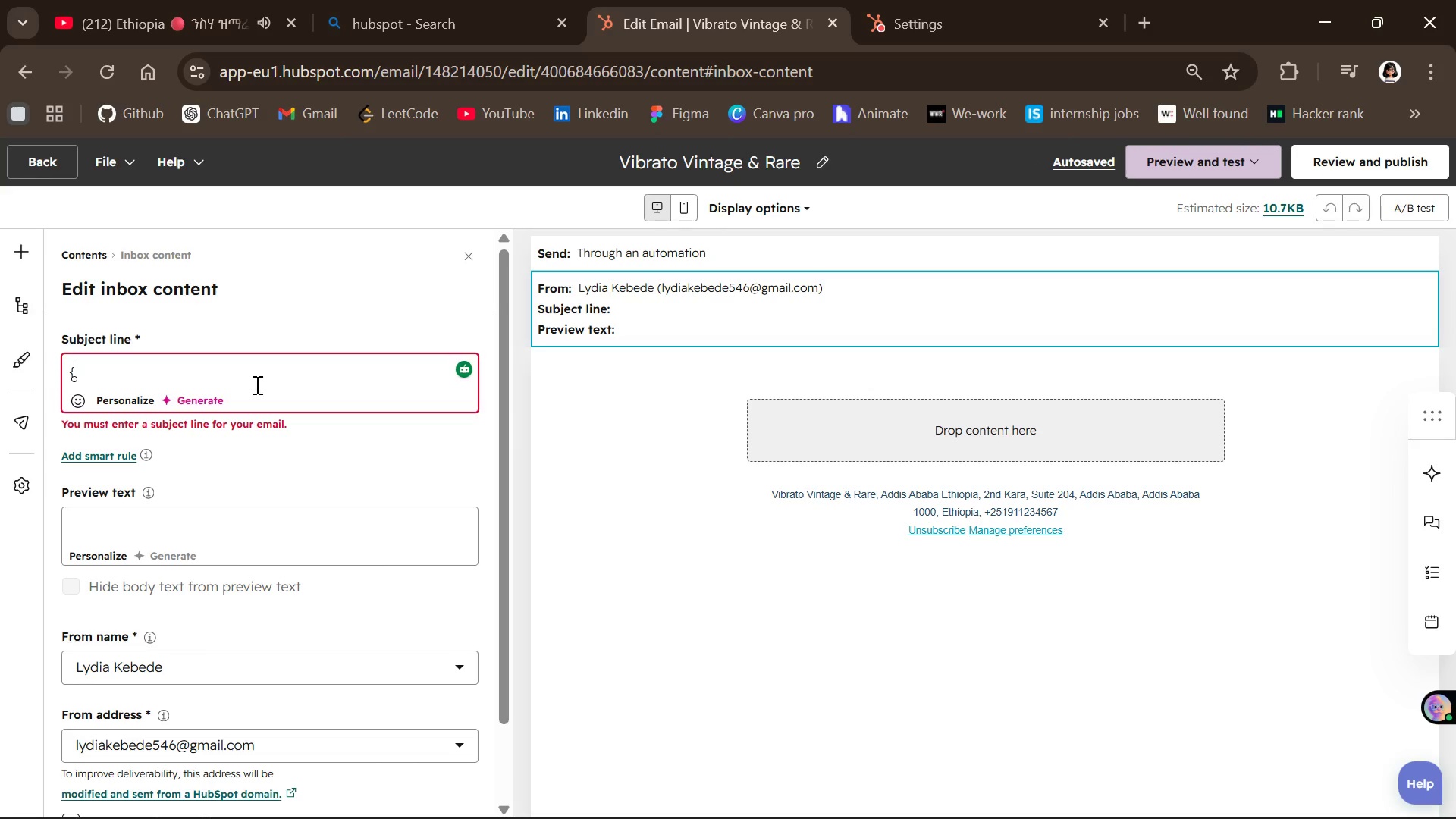 
key(Shift+BracketLeft)
 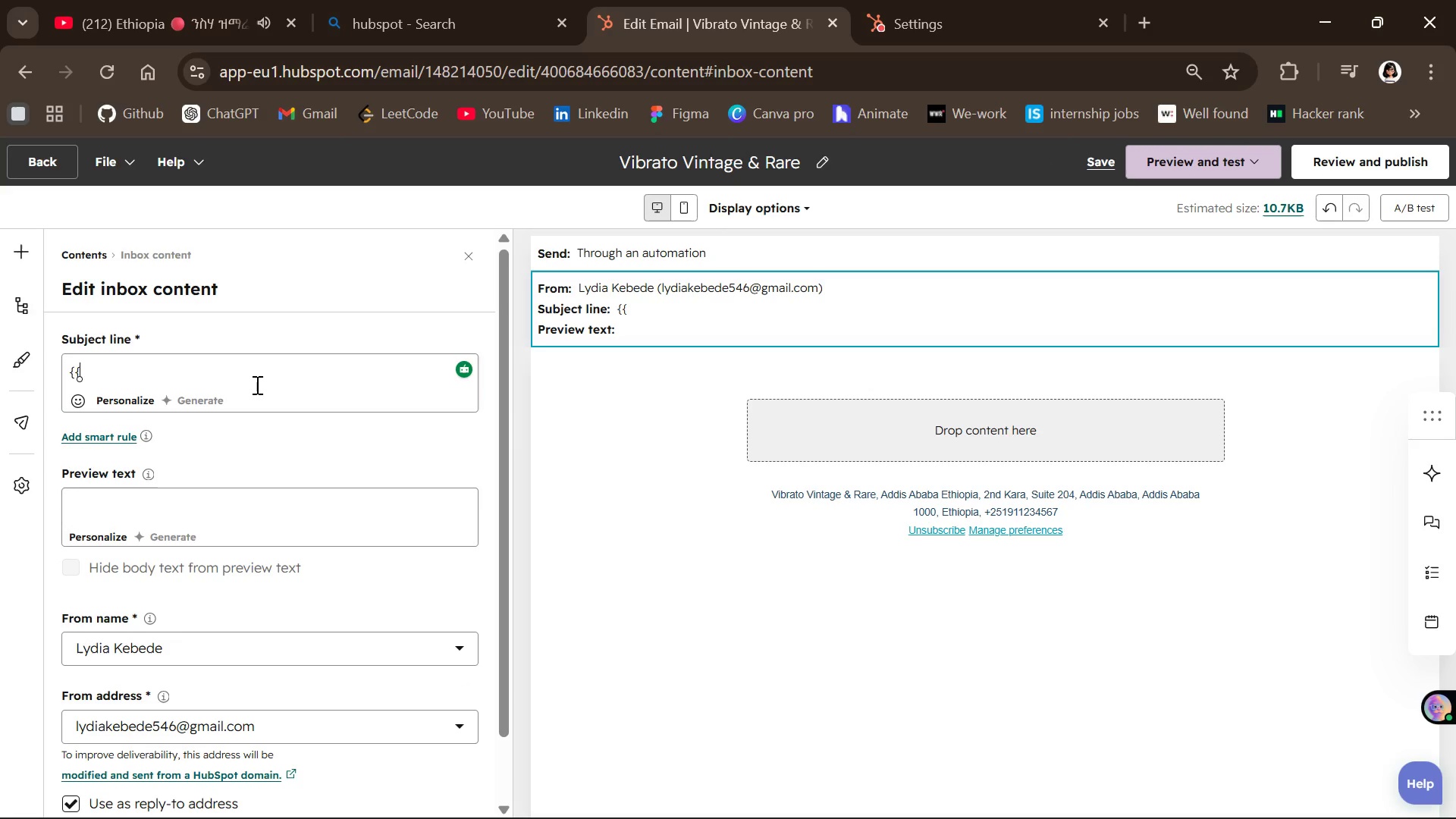 
key(Shift+BracketRight)
 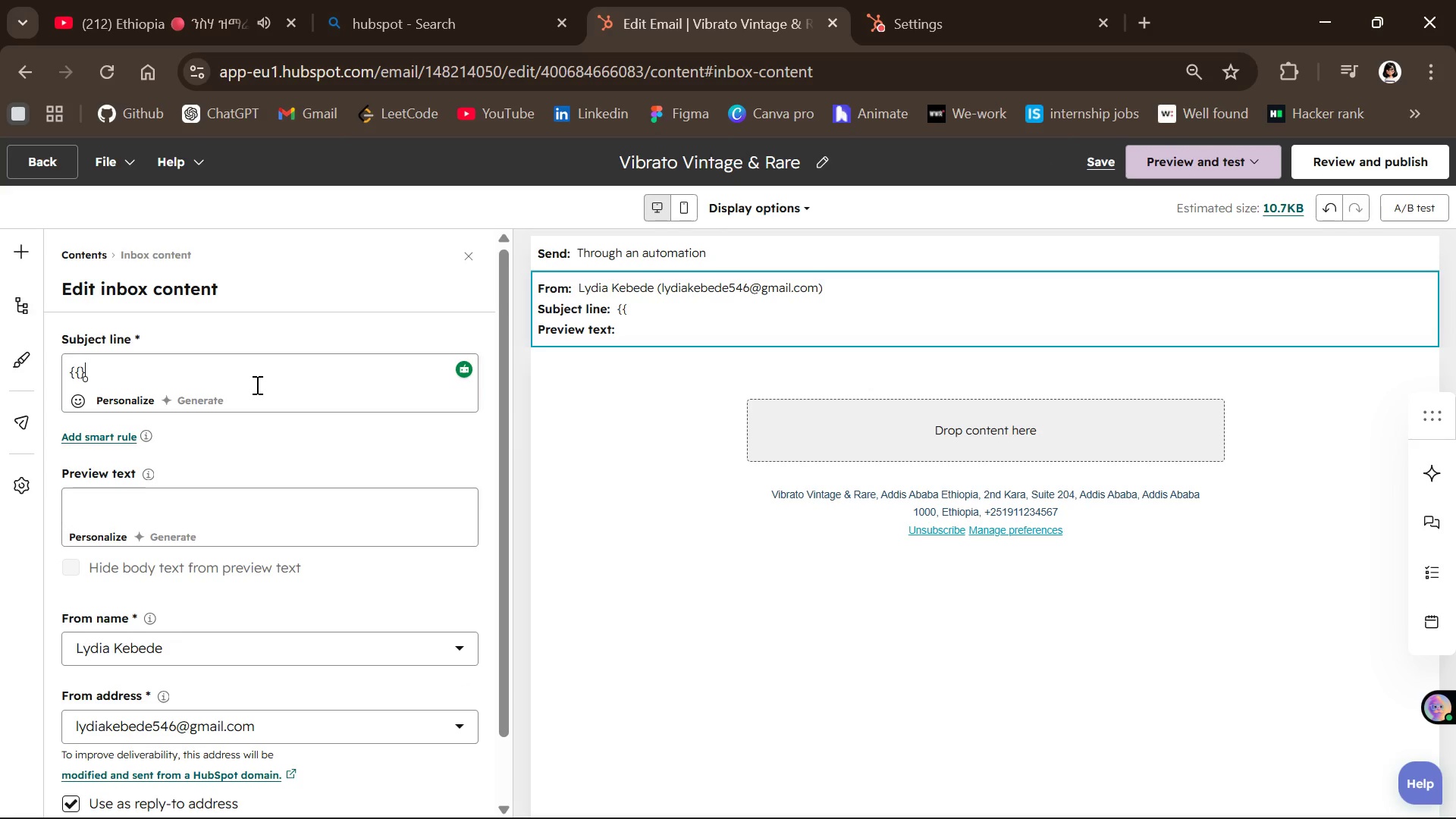 
key(Shift+BracketRight)
 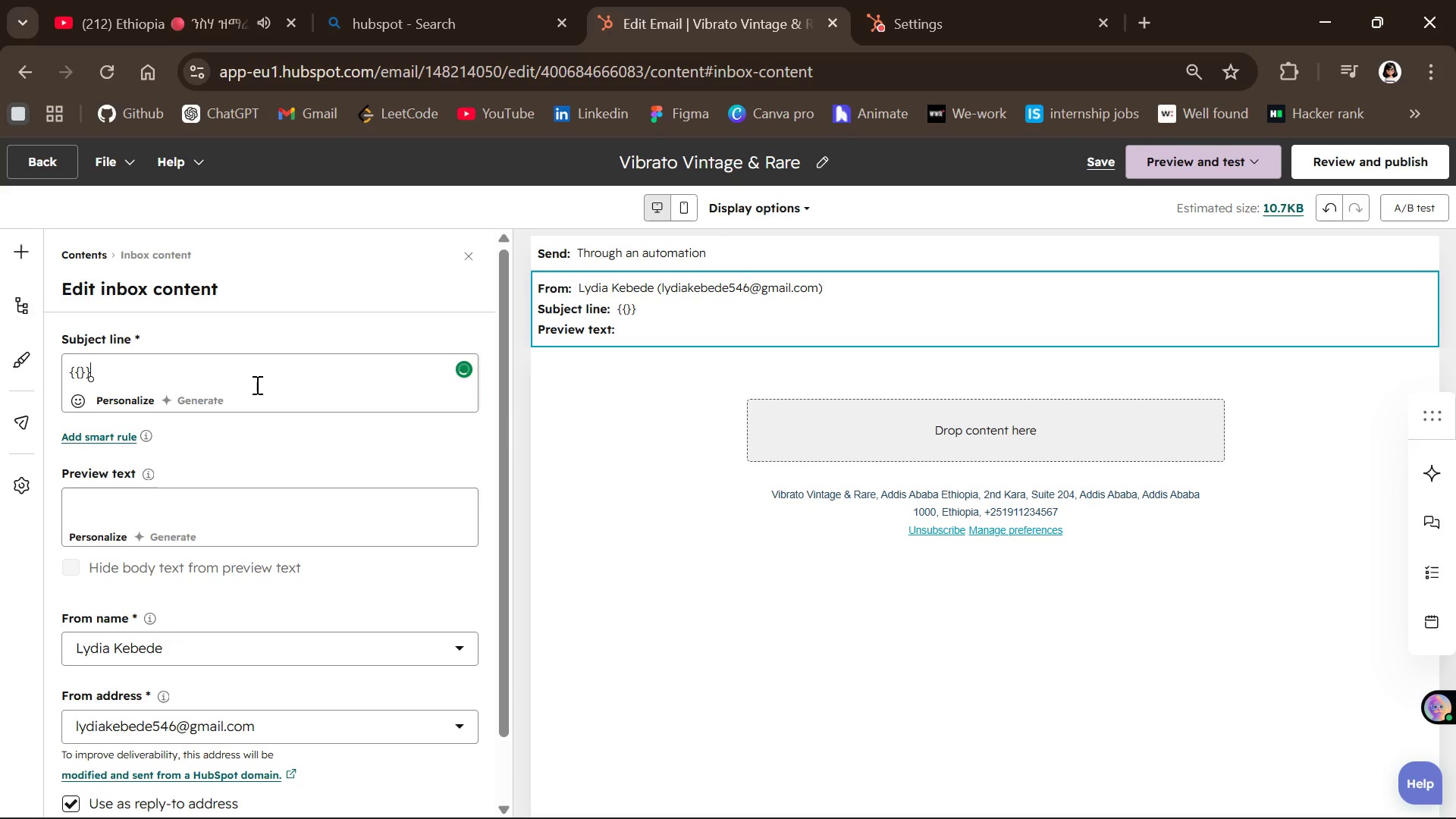 
key(ArrowLeft)
 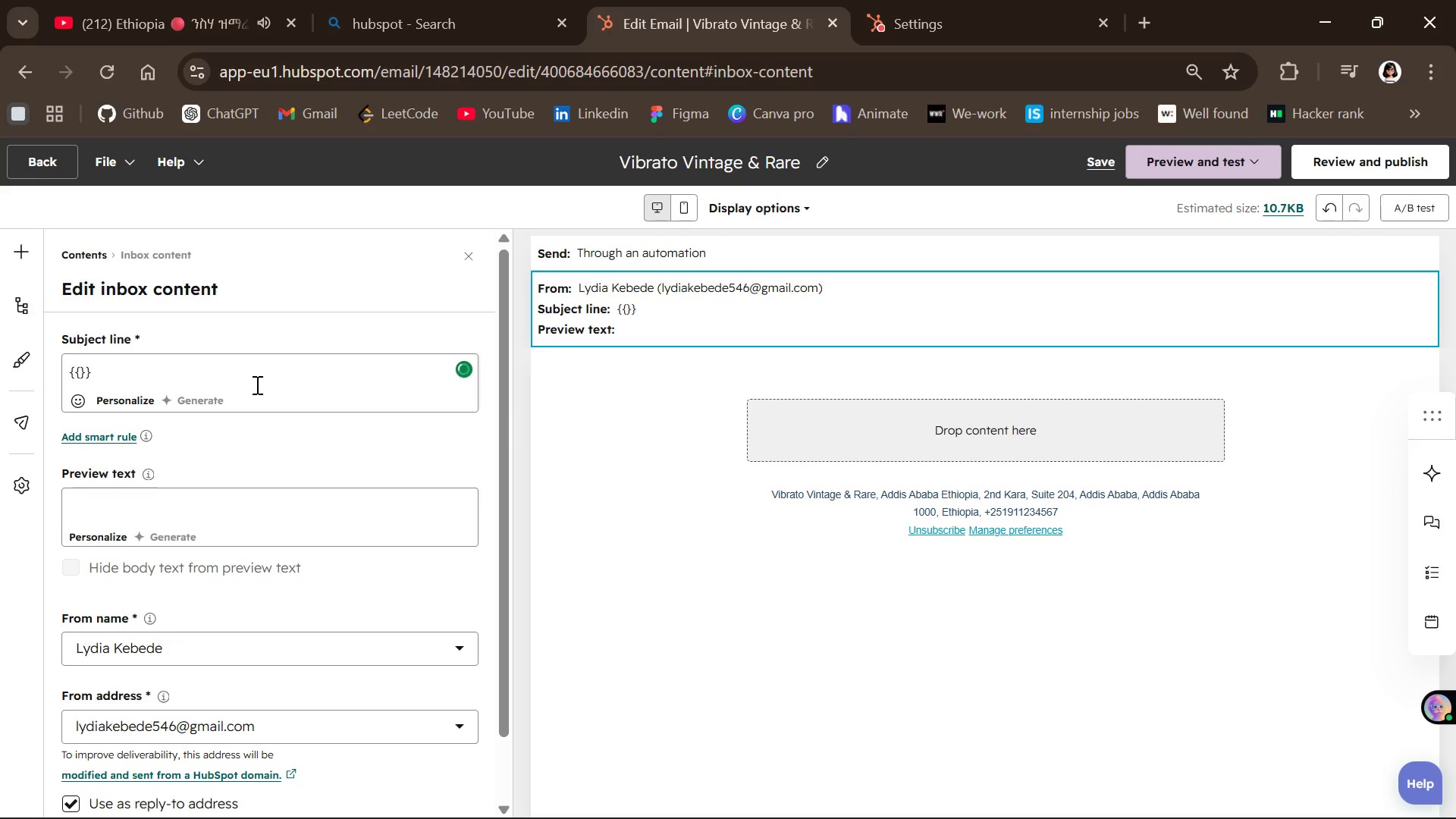 
key(ArrowLeft)
 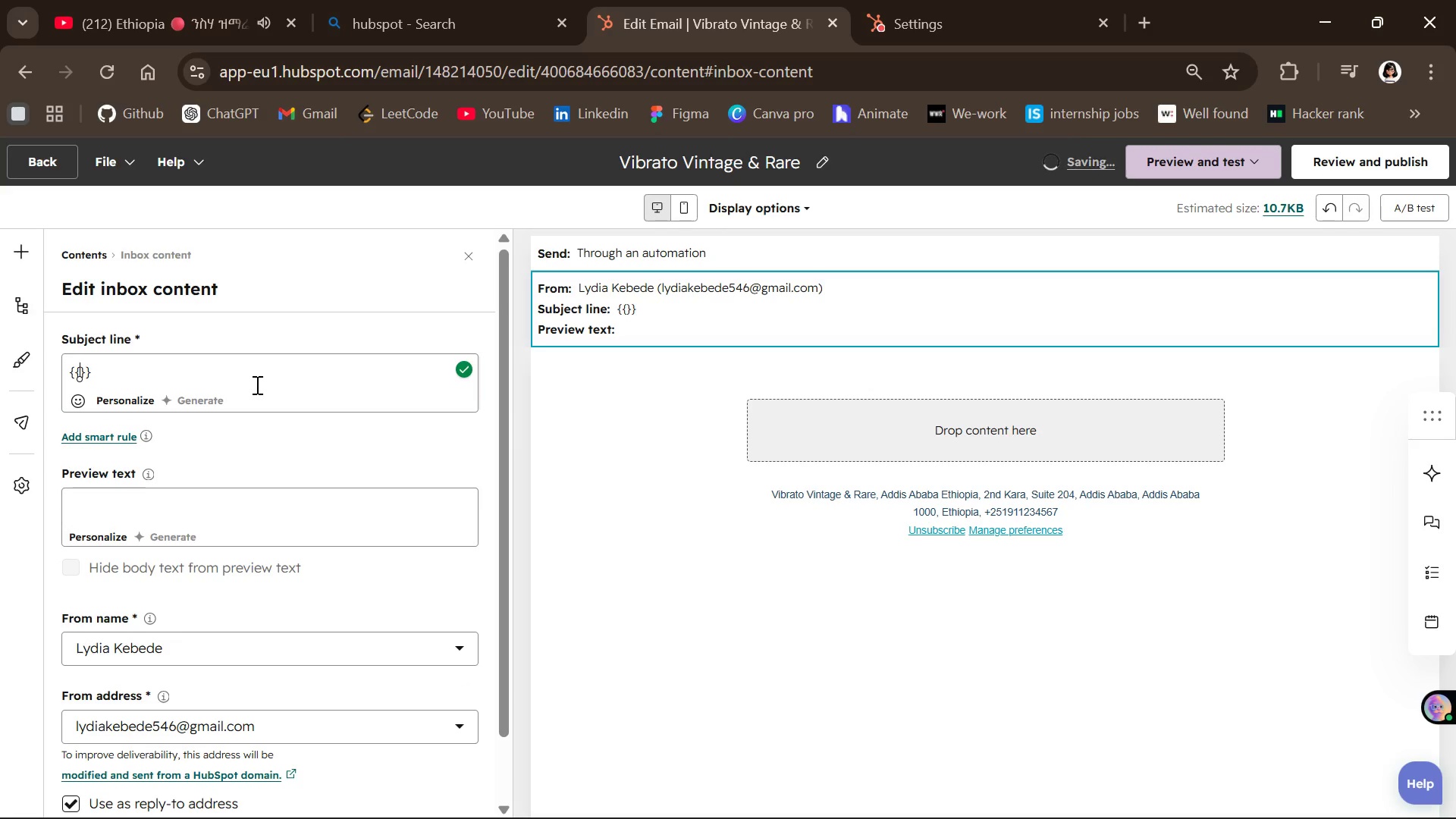 
type(furstname)
 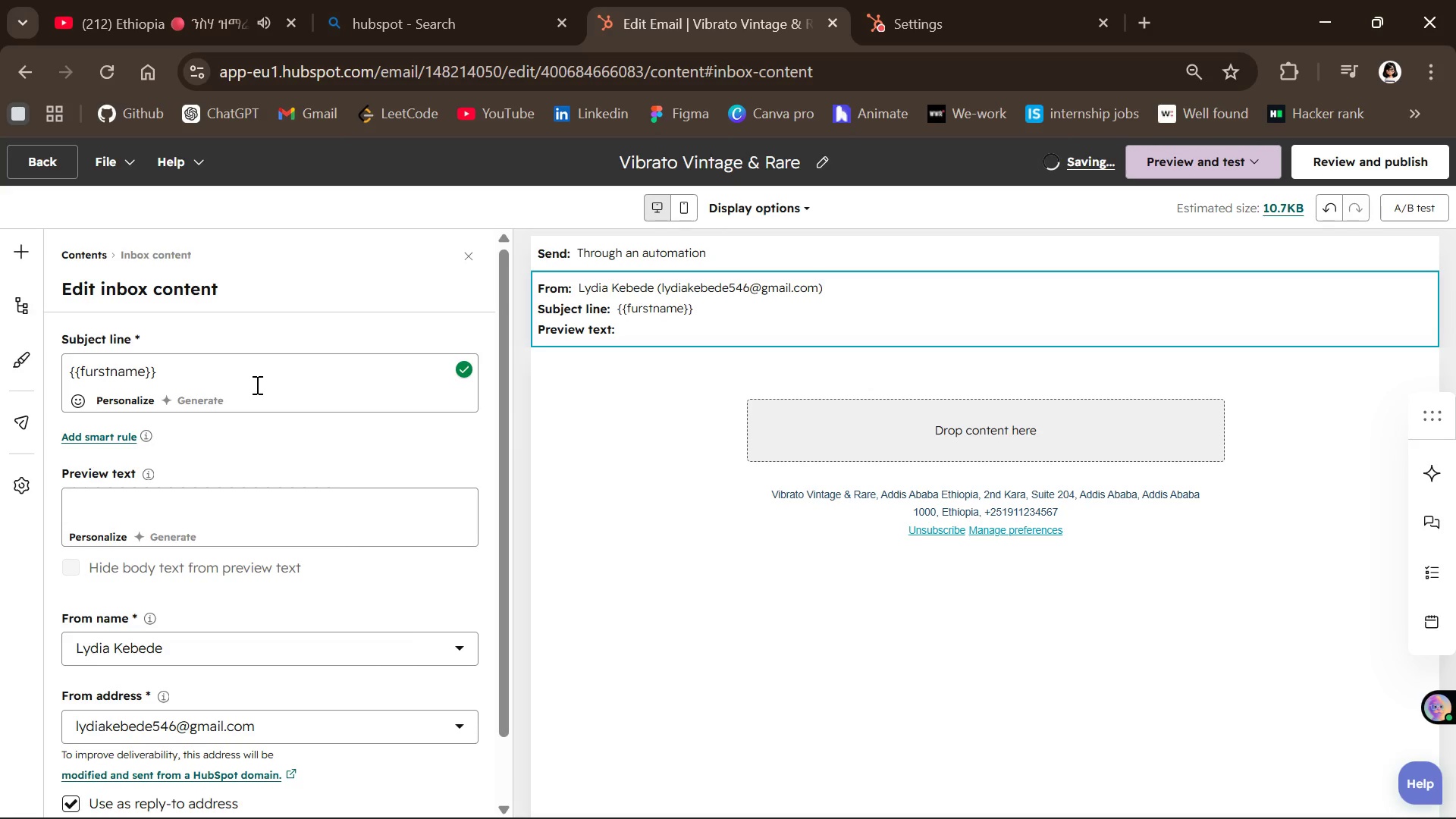 
key(ArrowRight)
 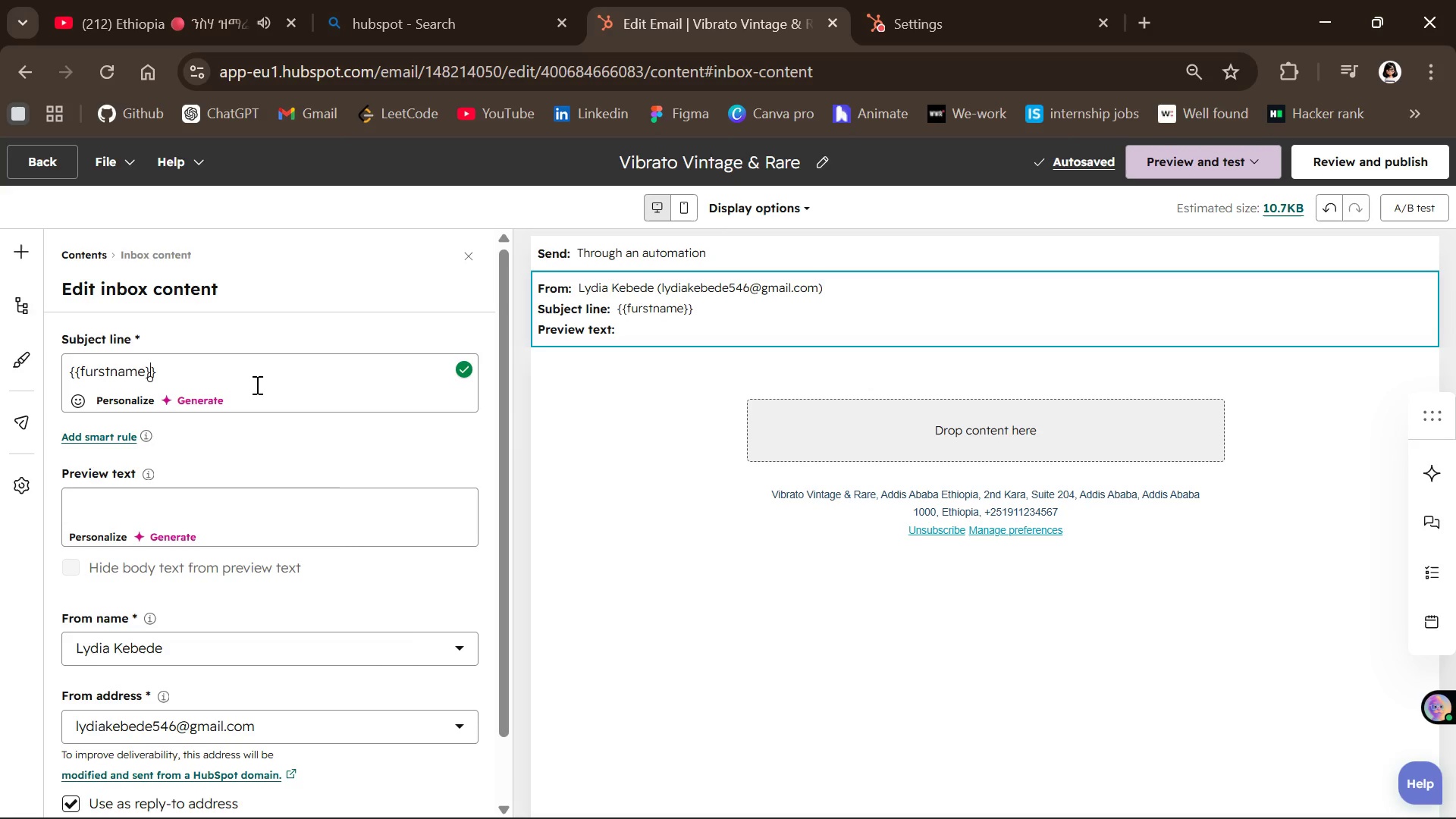 
key(ArrowRight)
 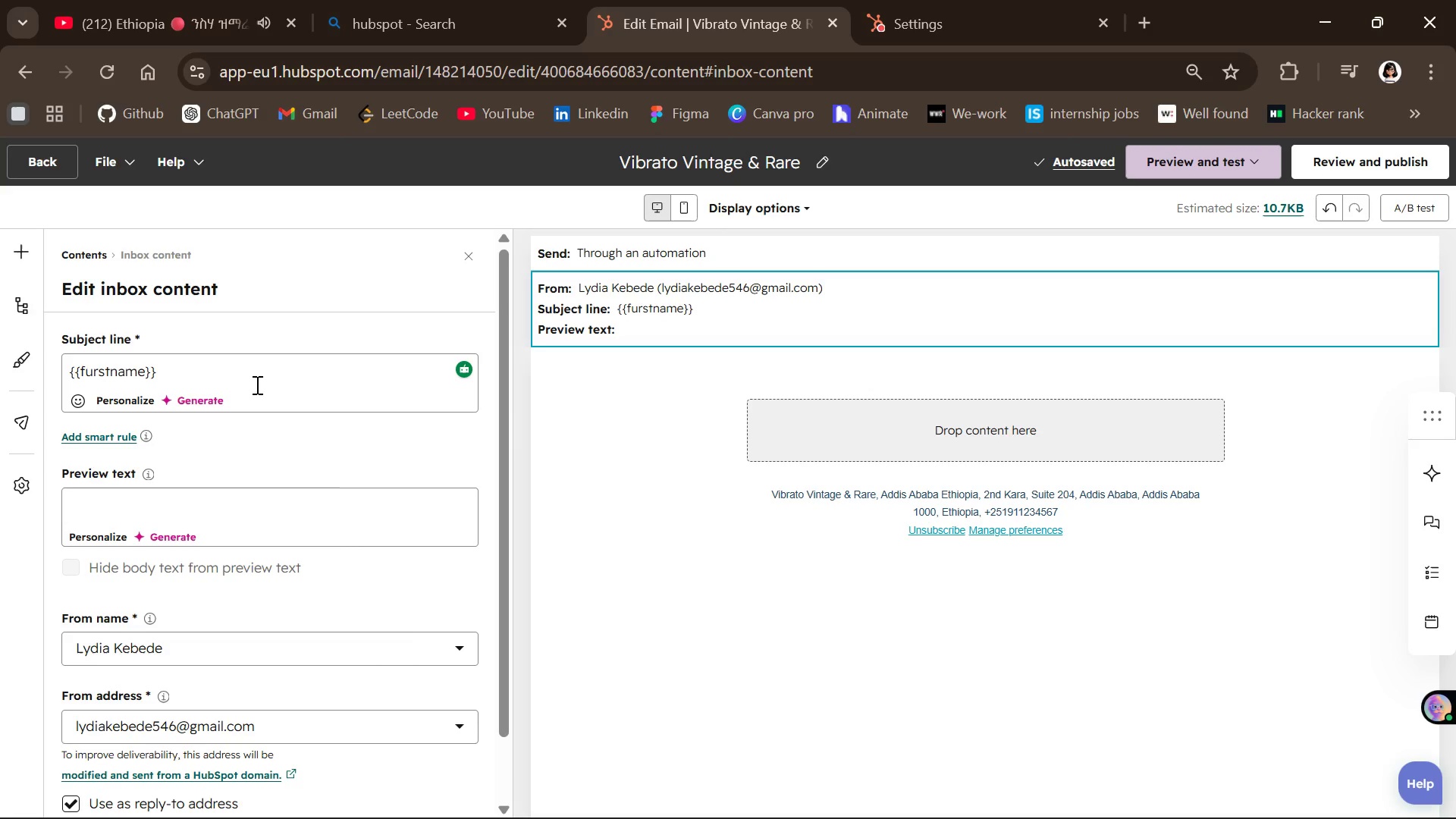 
type(,your {{}})
 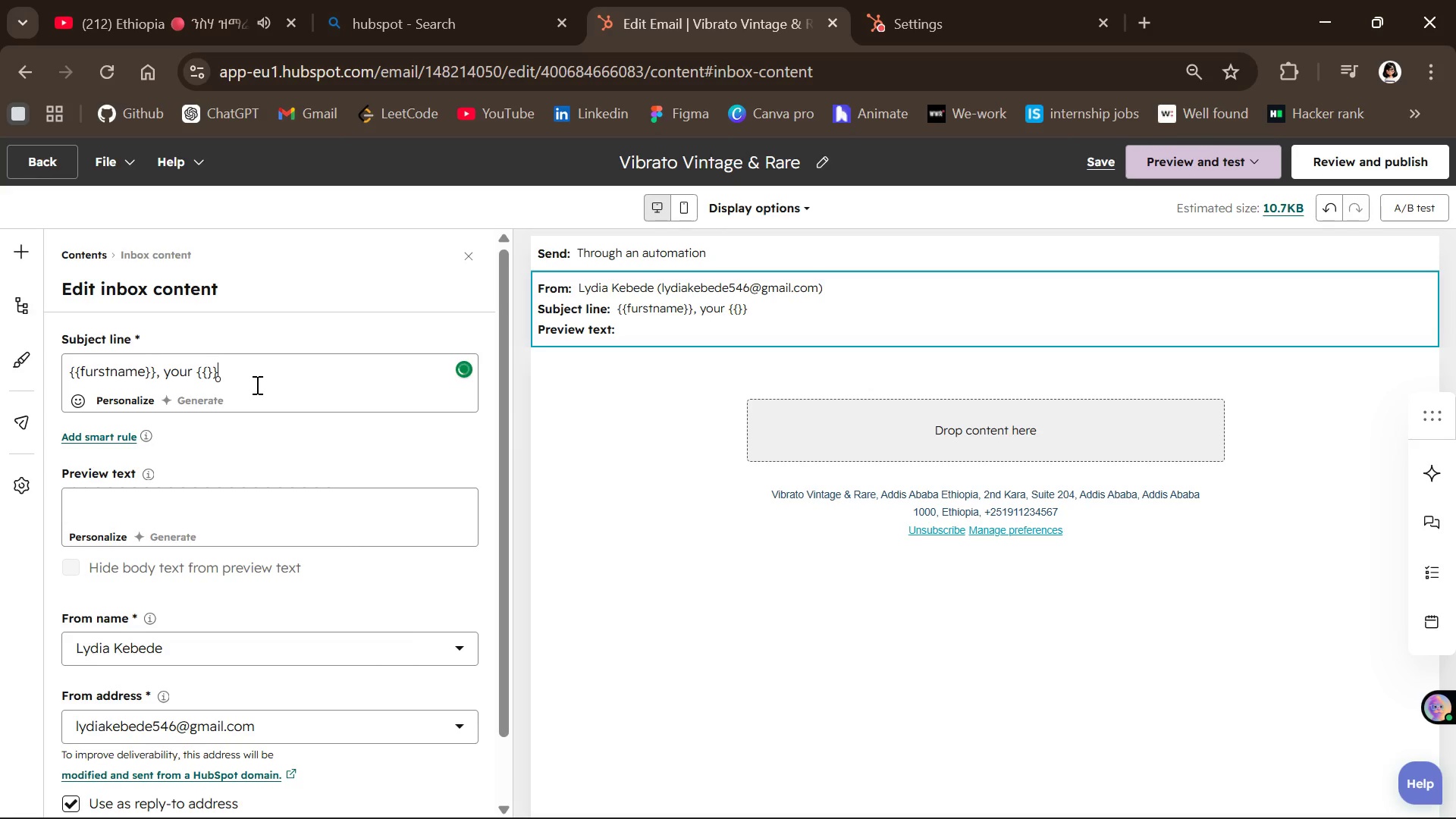 
wait(8.3)
 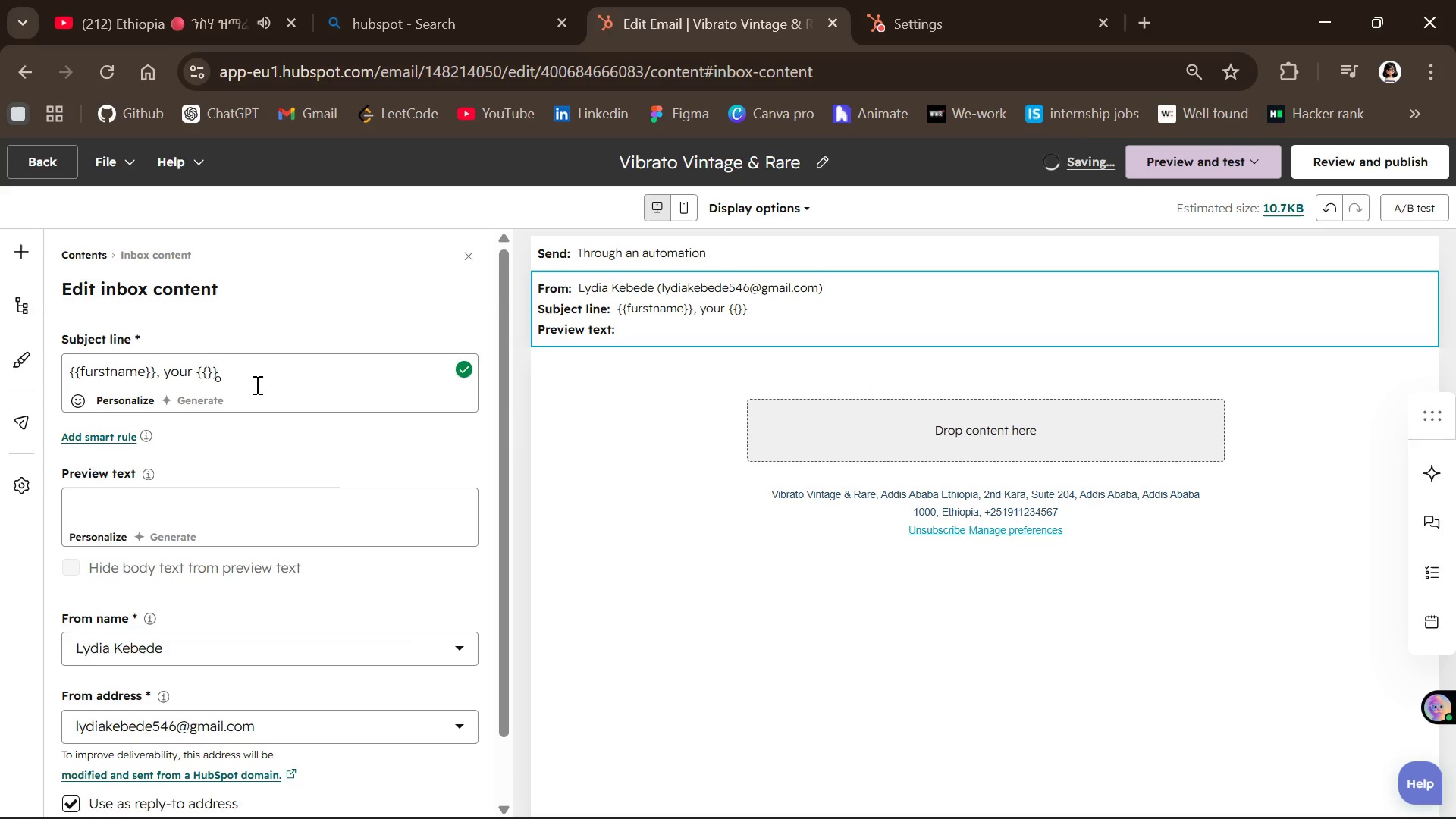 
key(ArrowLeft)
 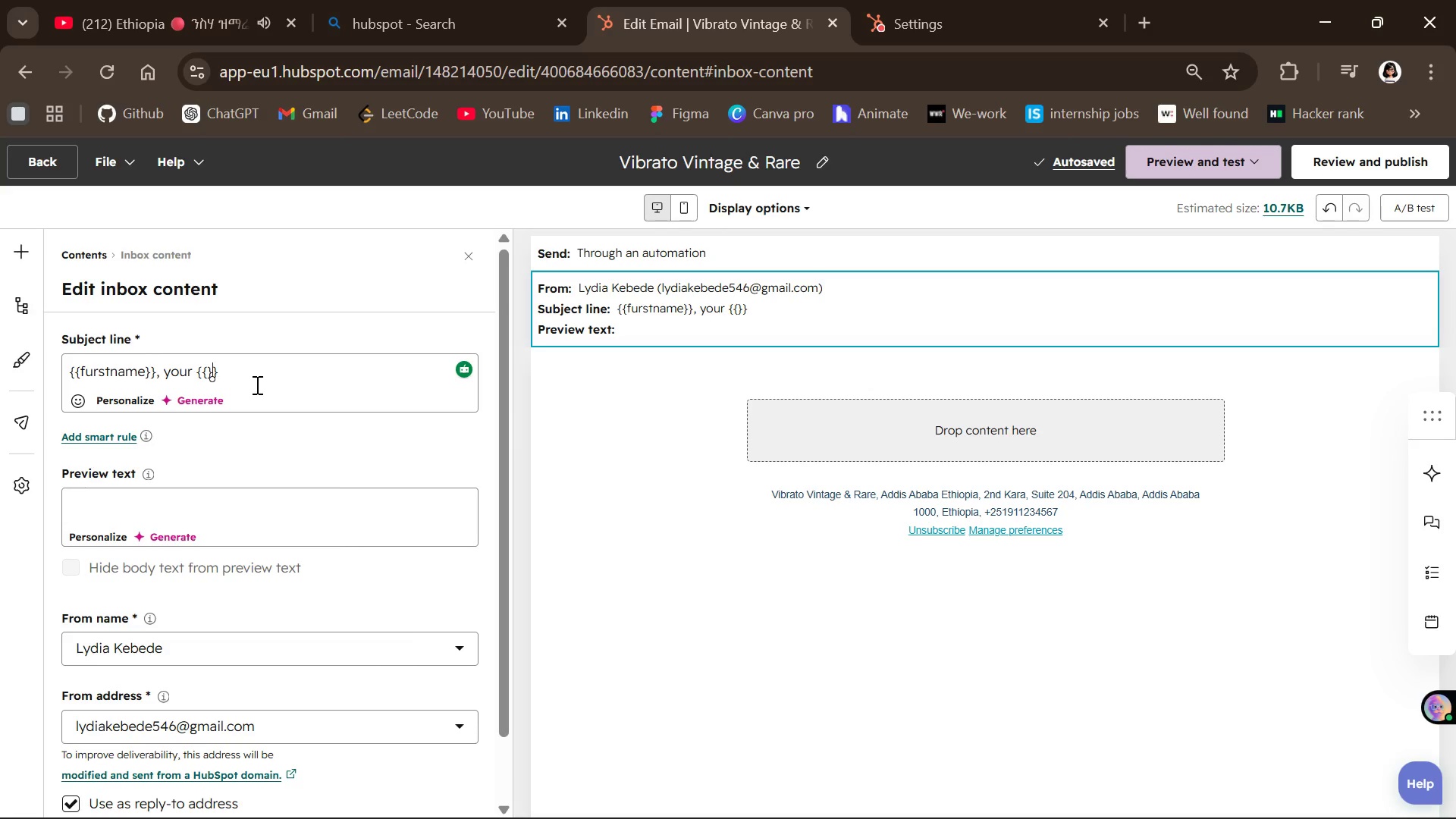 
key(ArrowLeft)
 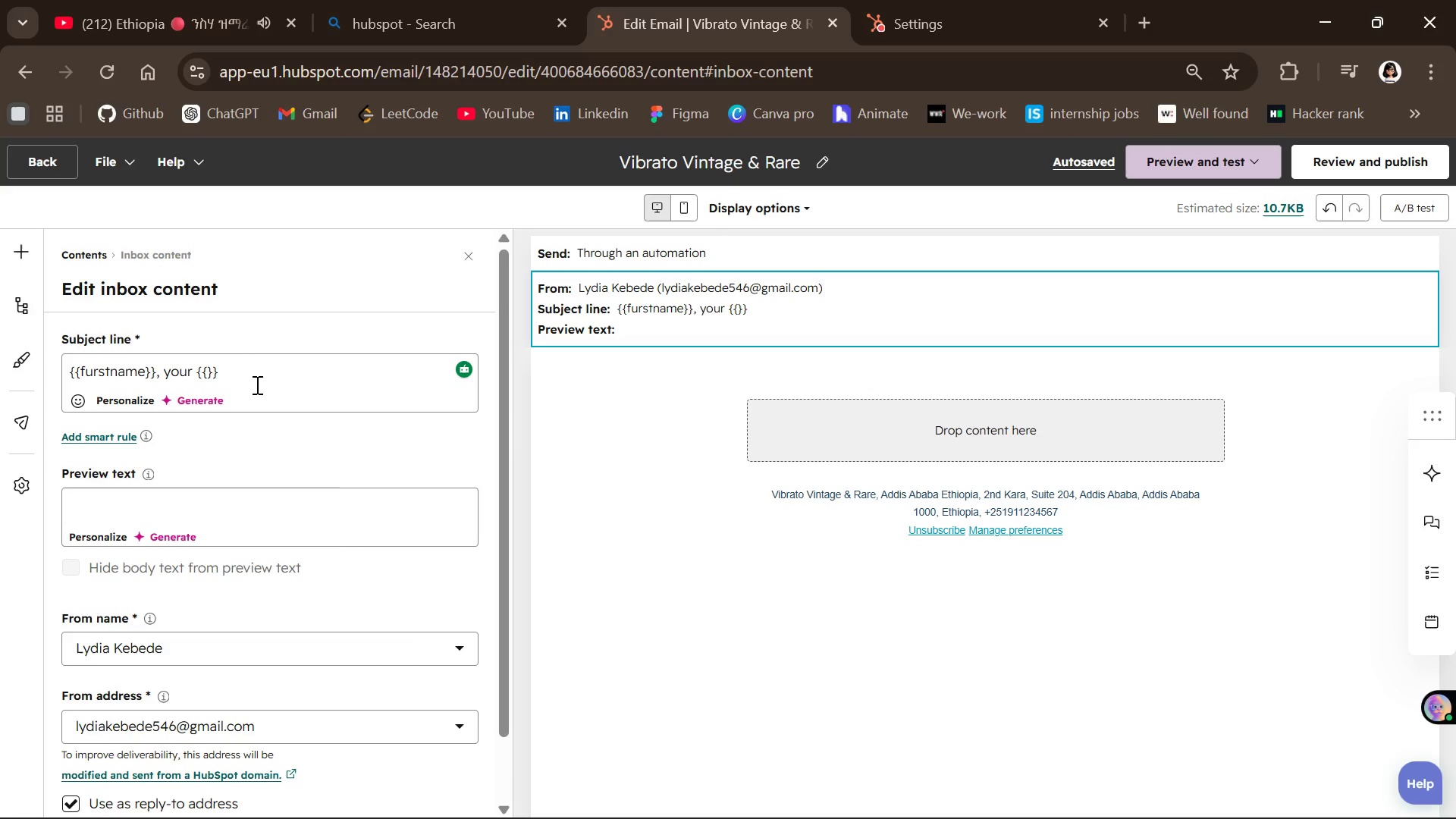 
type(instrument tyo)
key(Backspace)
type(pe)
 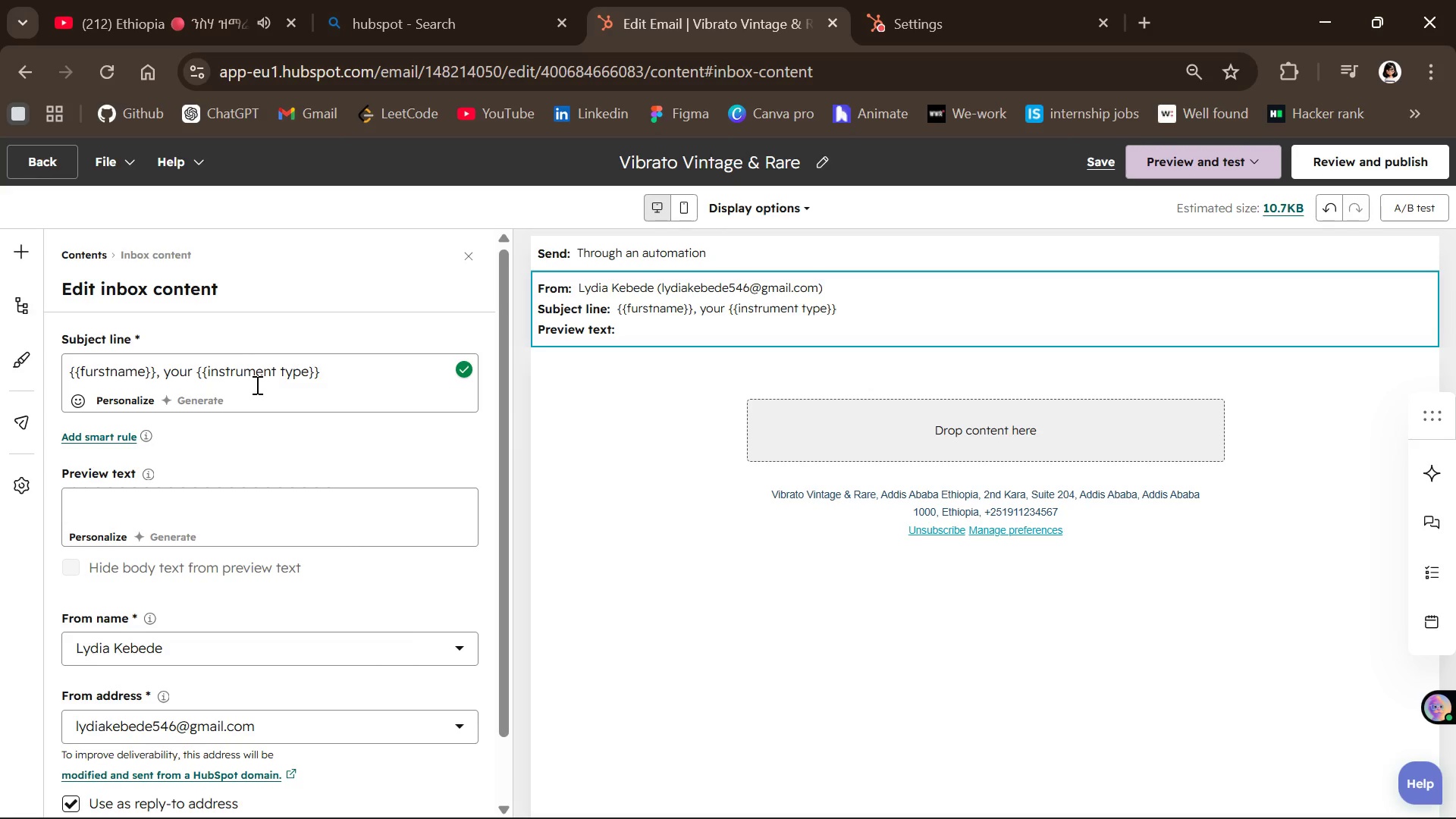 
key(ArrowRight)
 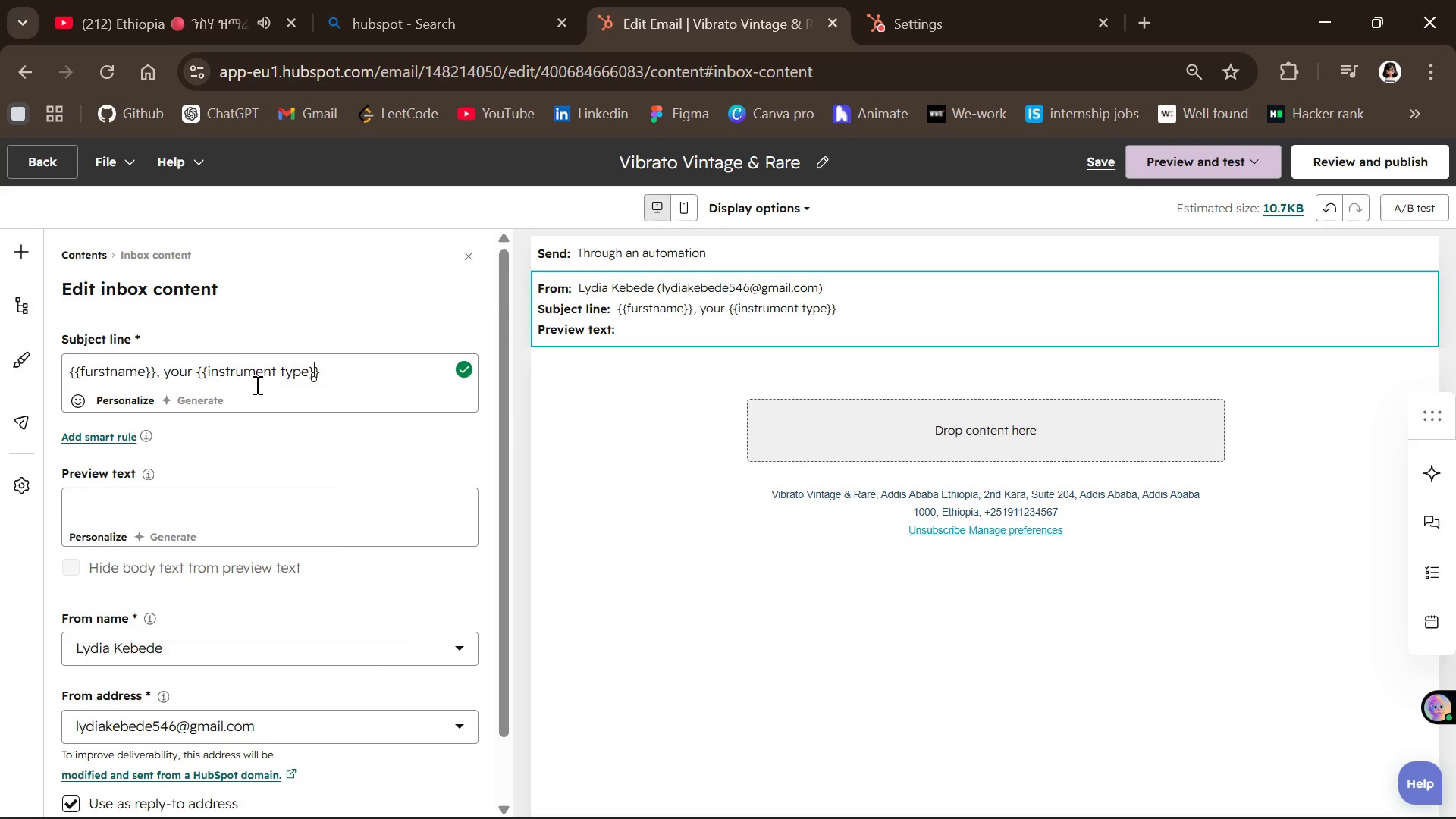 
key(ArrowRight)
 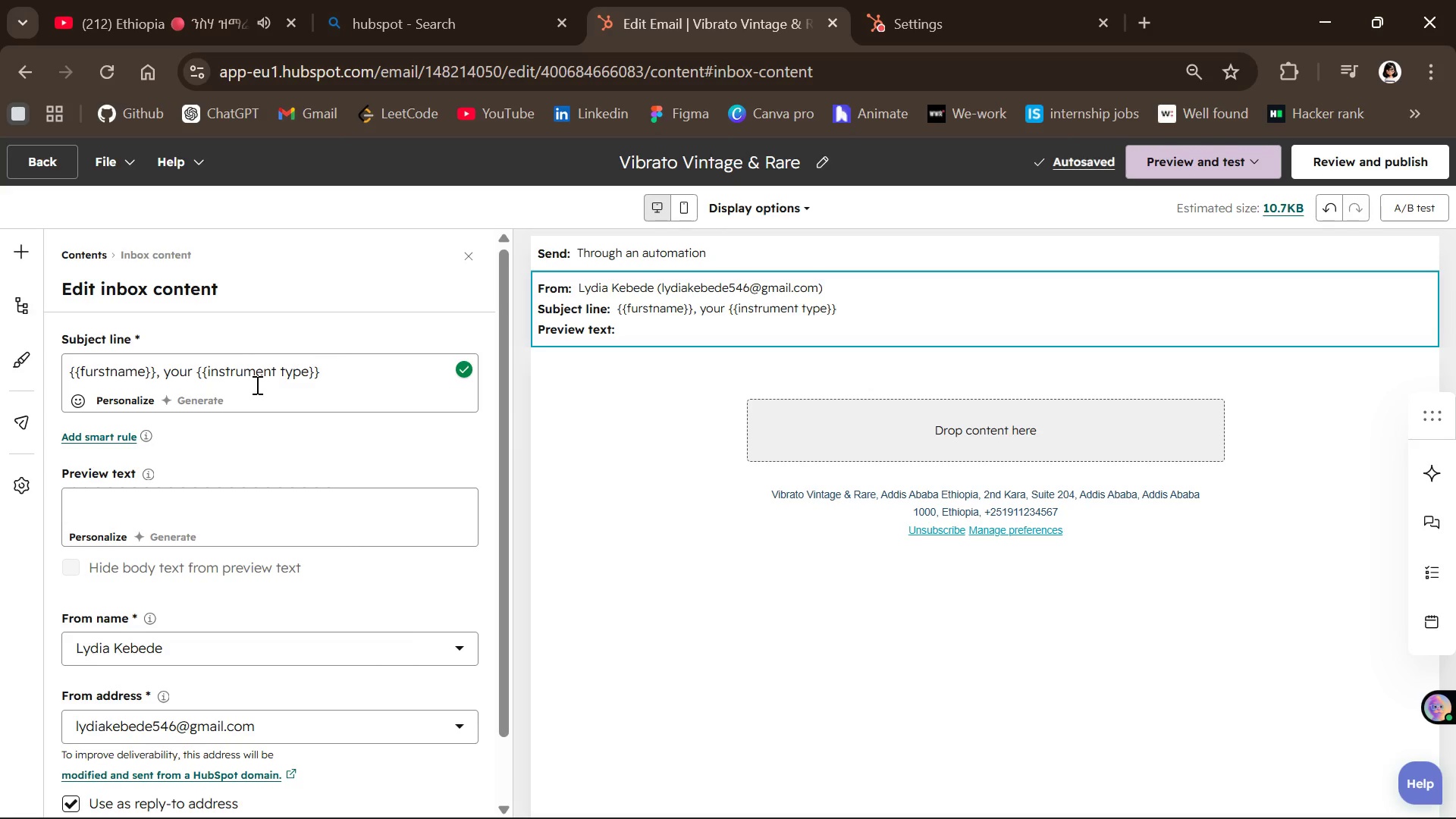 
type( needs attention)
 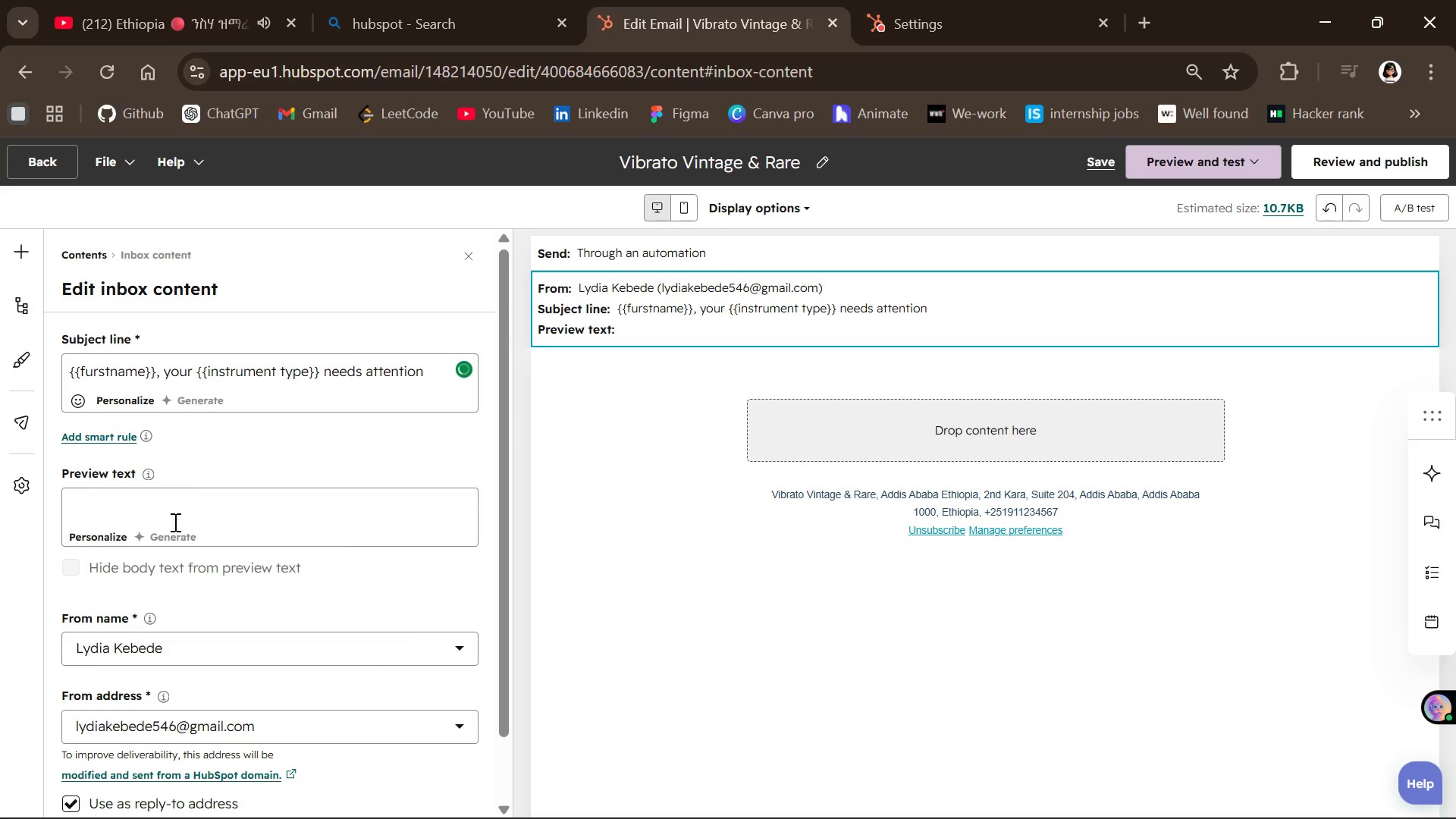 
left_click_drag(start_coordinate=[171, 522], to_coordinate=[194, 509])
 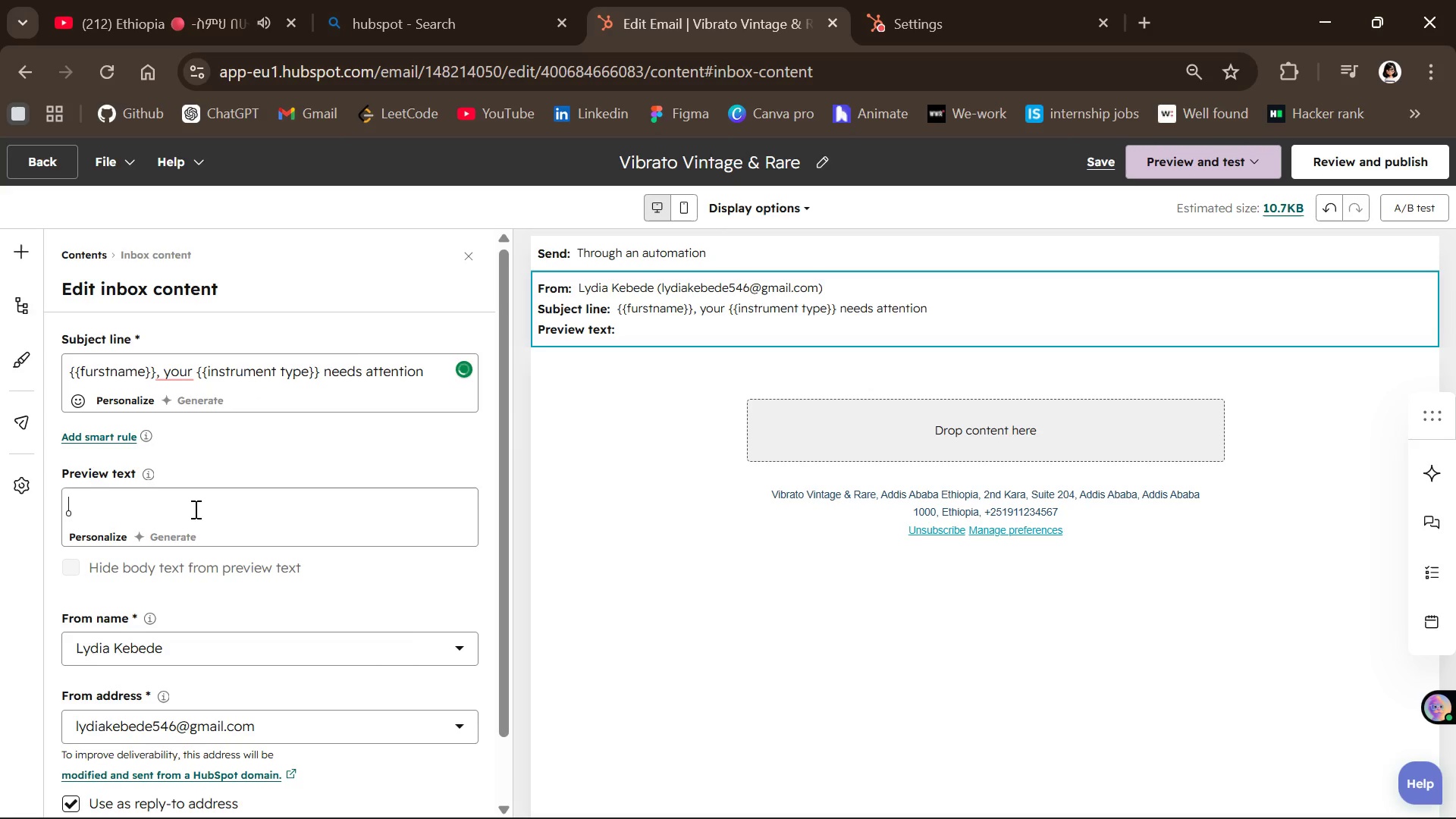 
left_click([194, 509])
 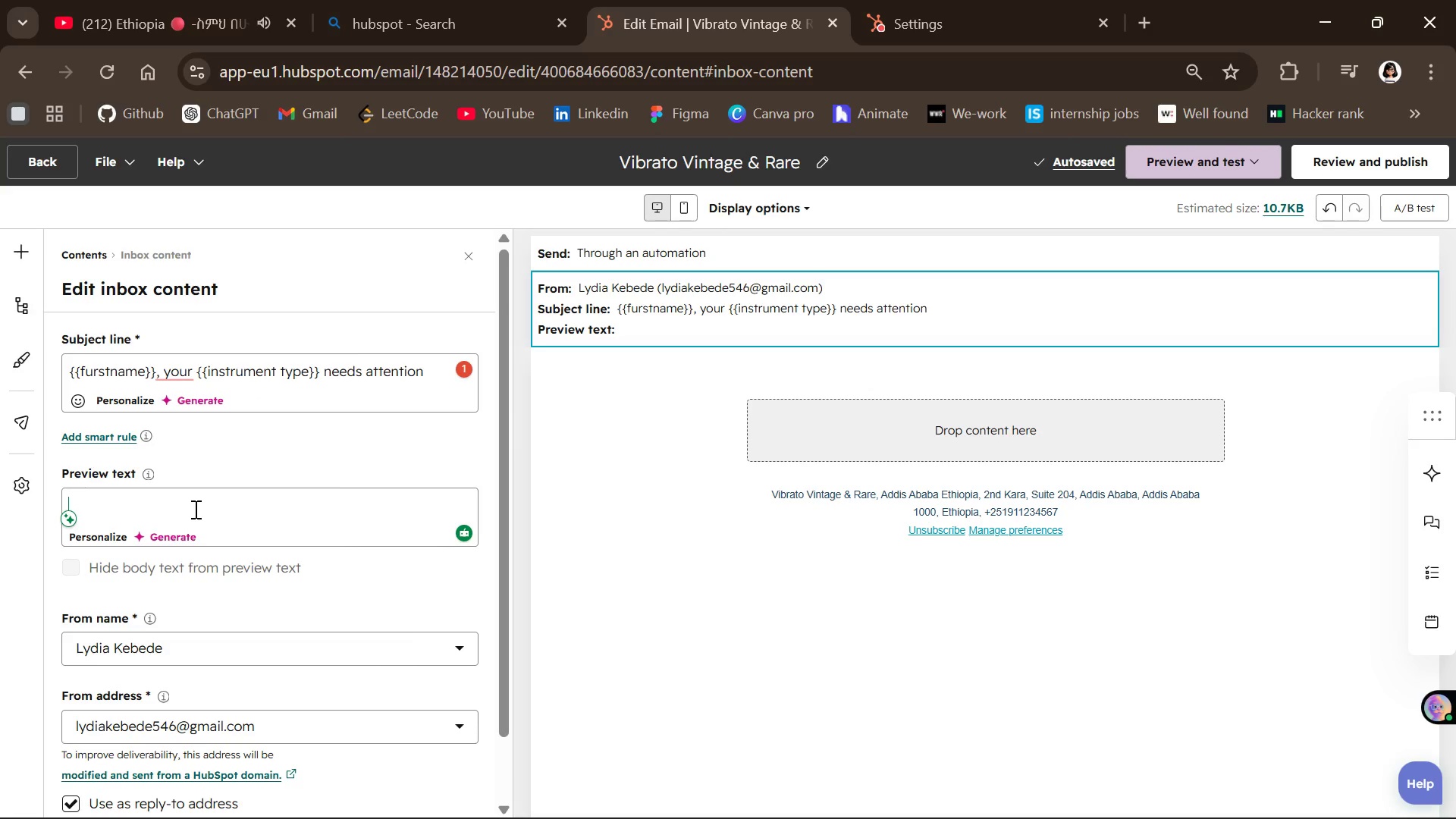 
wait(5.44)
 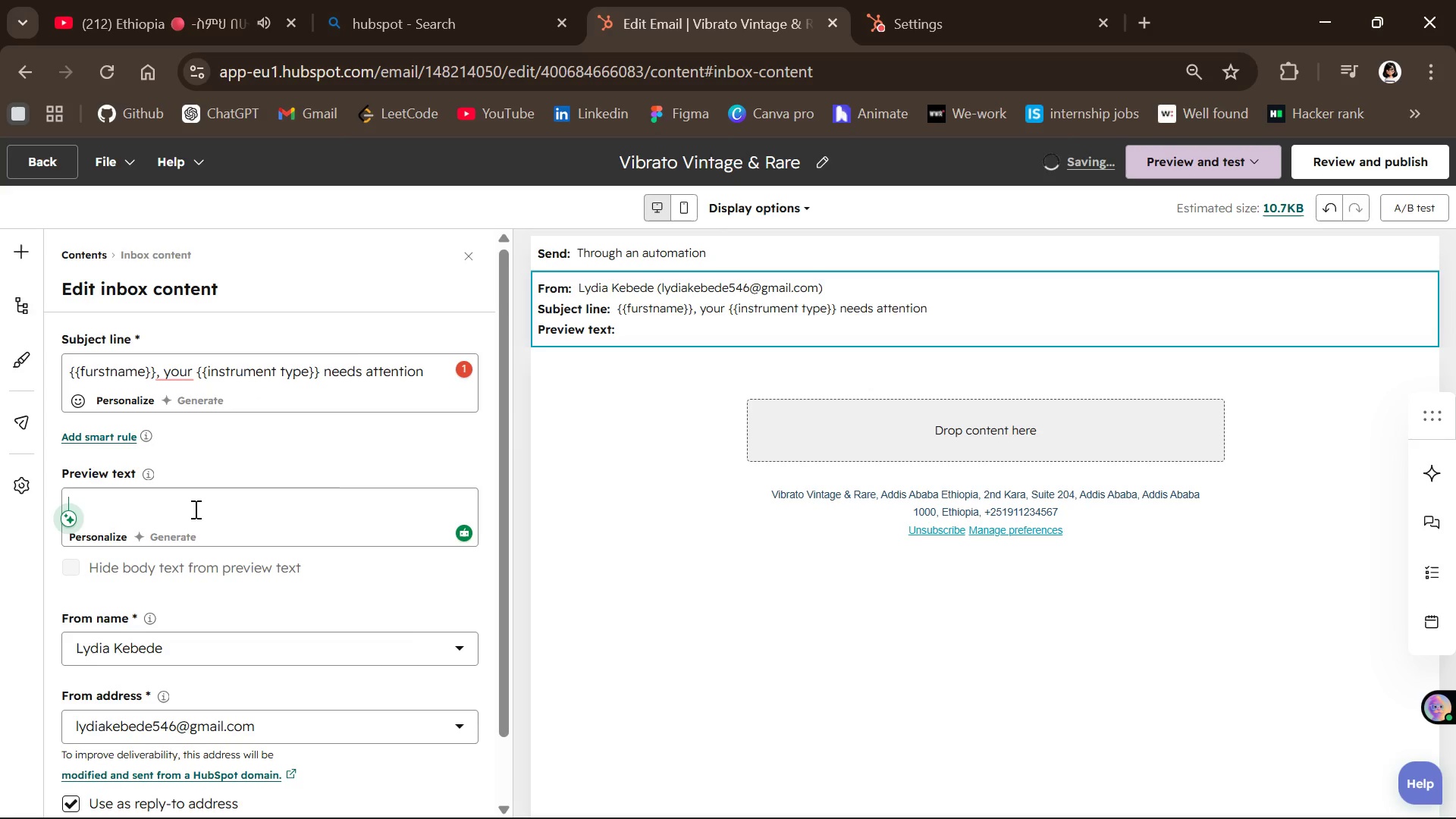 
key(CapsLock)
 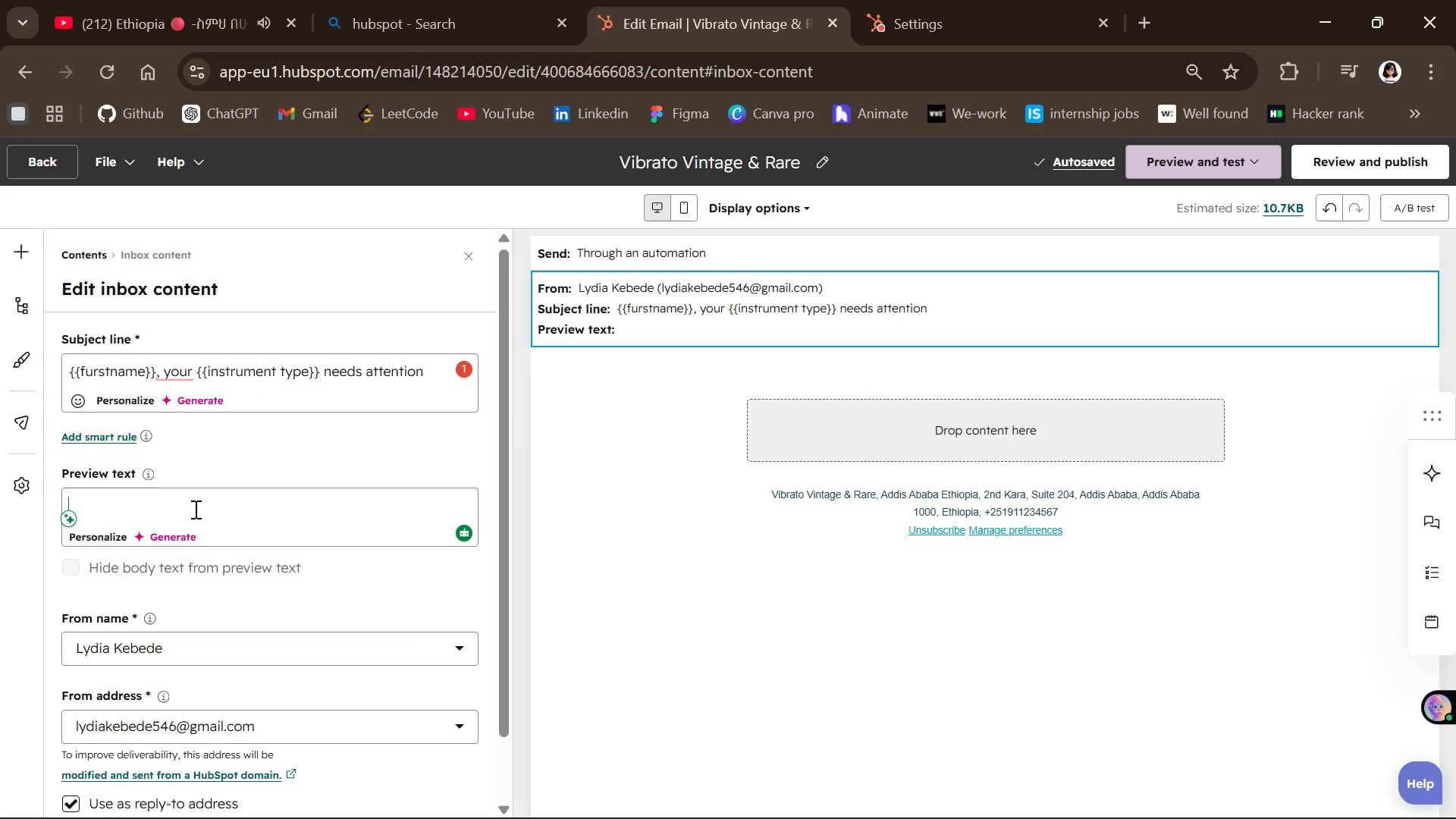 
key(I)
 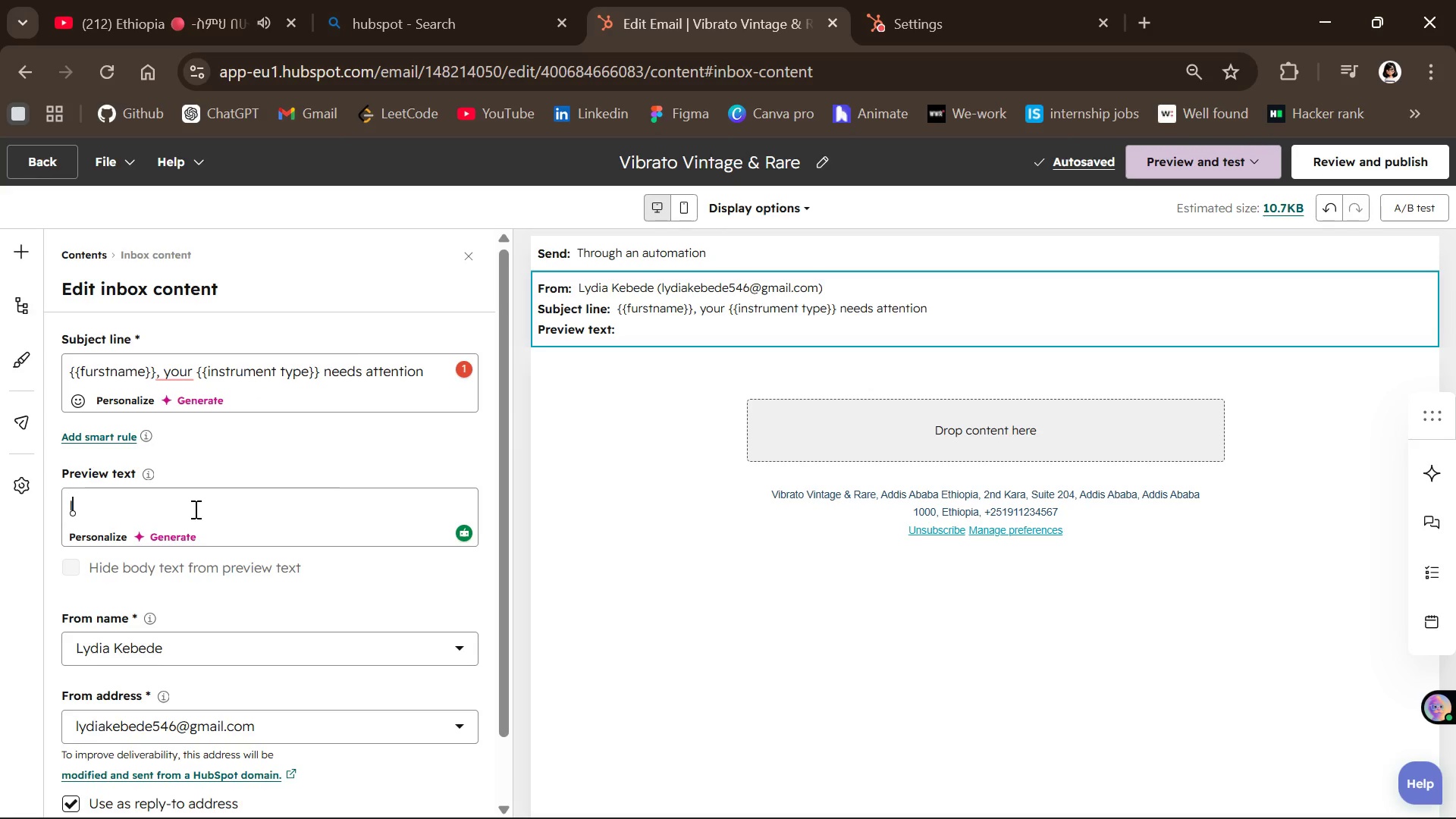 
key(CapsLock)
 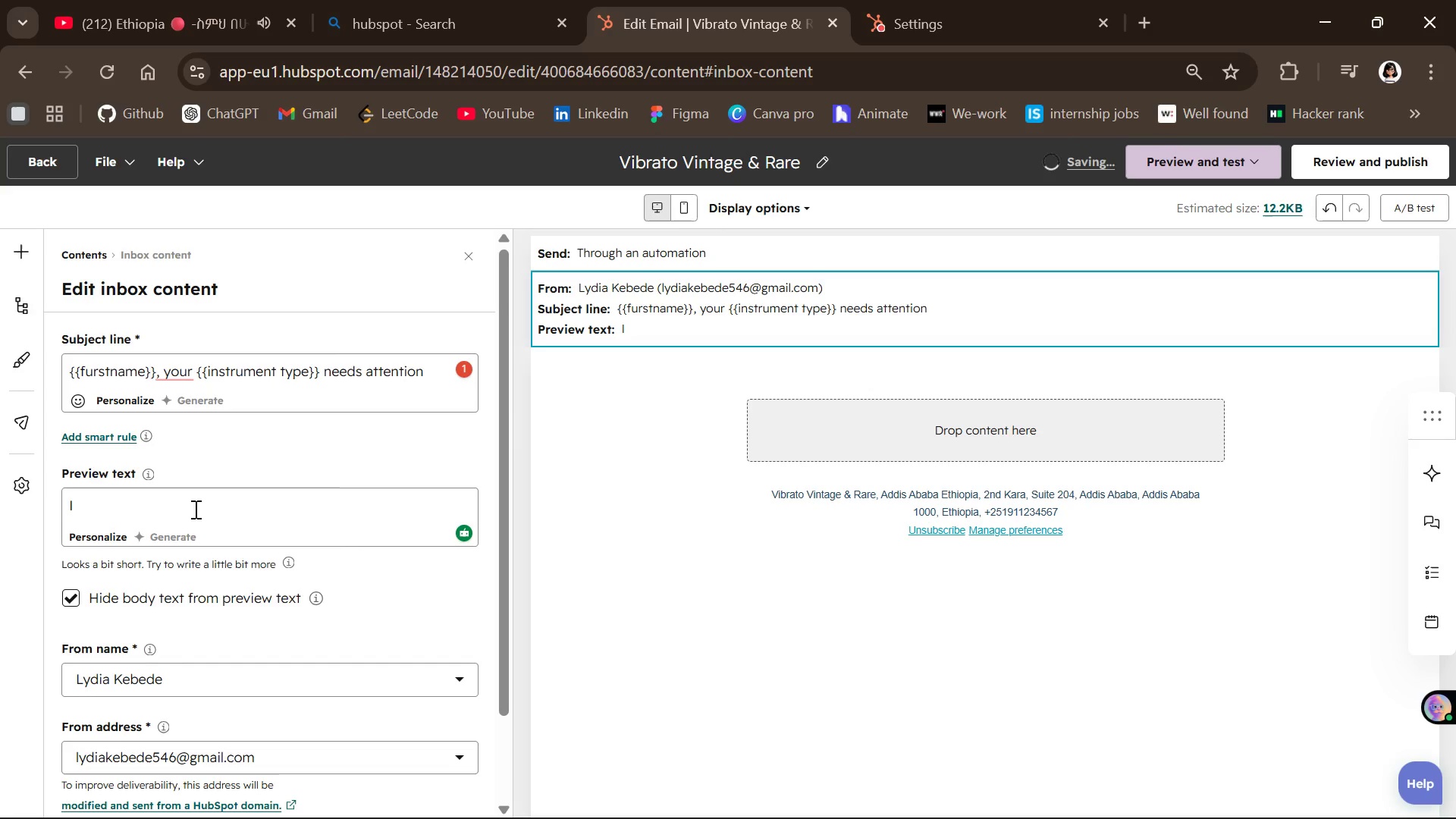 
type(t'')
key(Backspace)
type(s time to restore your instrument best sound )
 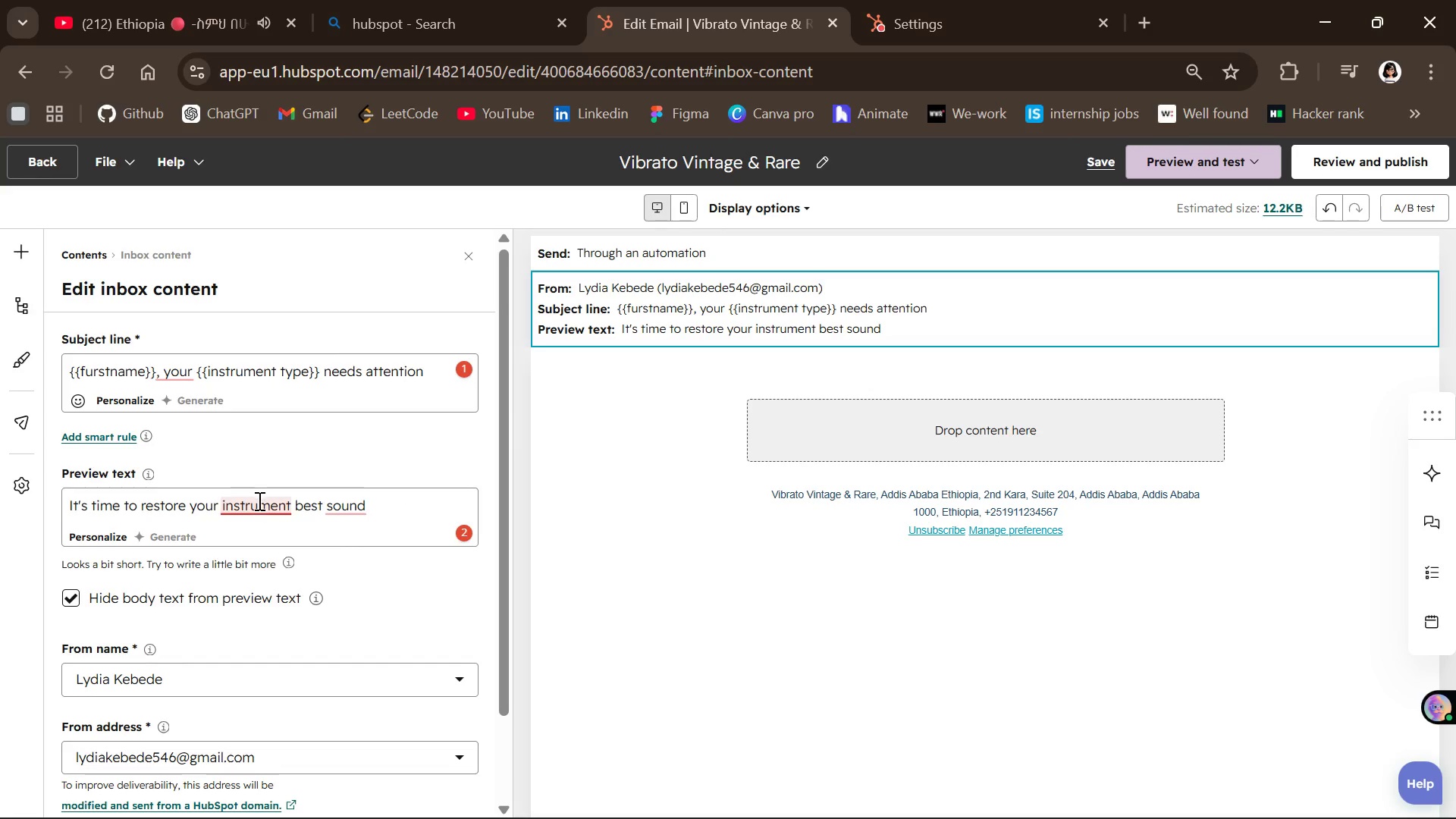 
left_click([281, 545])
 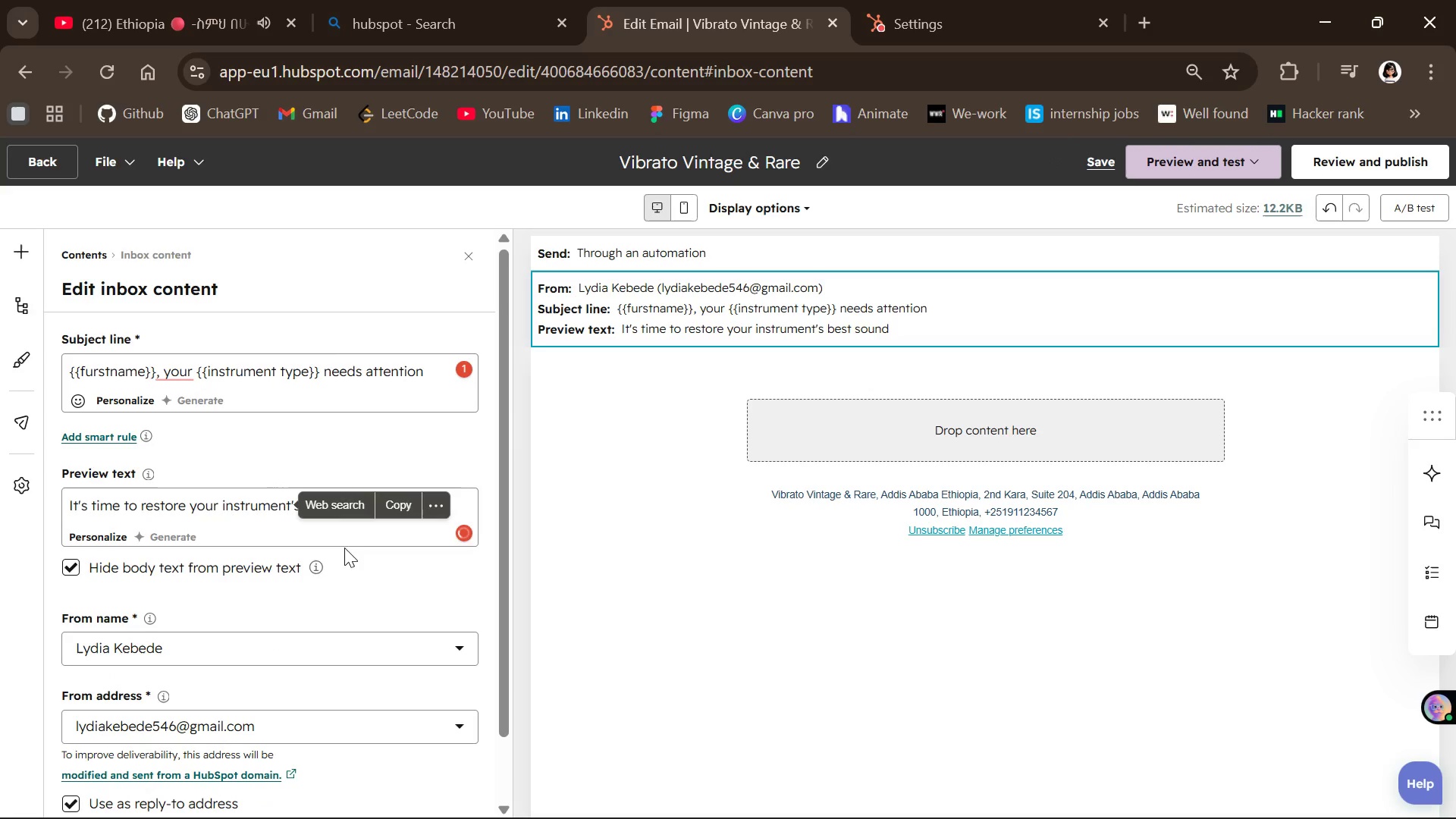 
left_click([249, 530])
 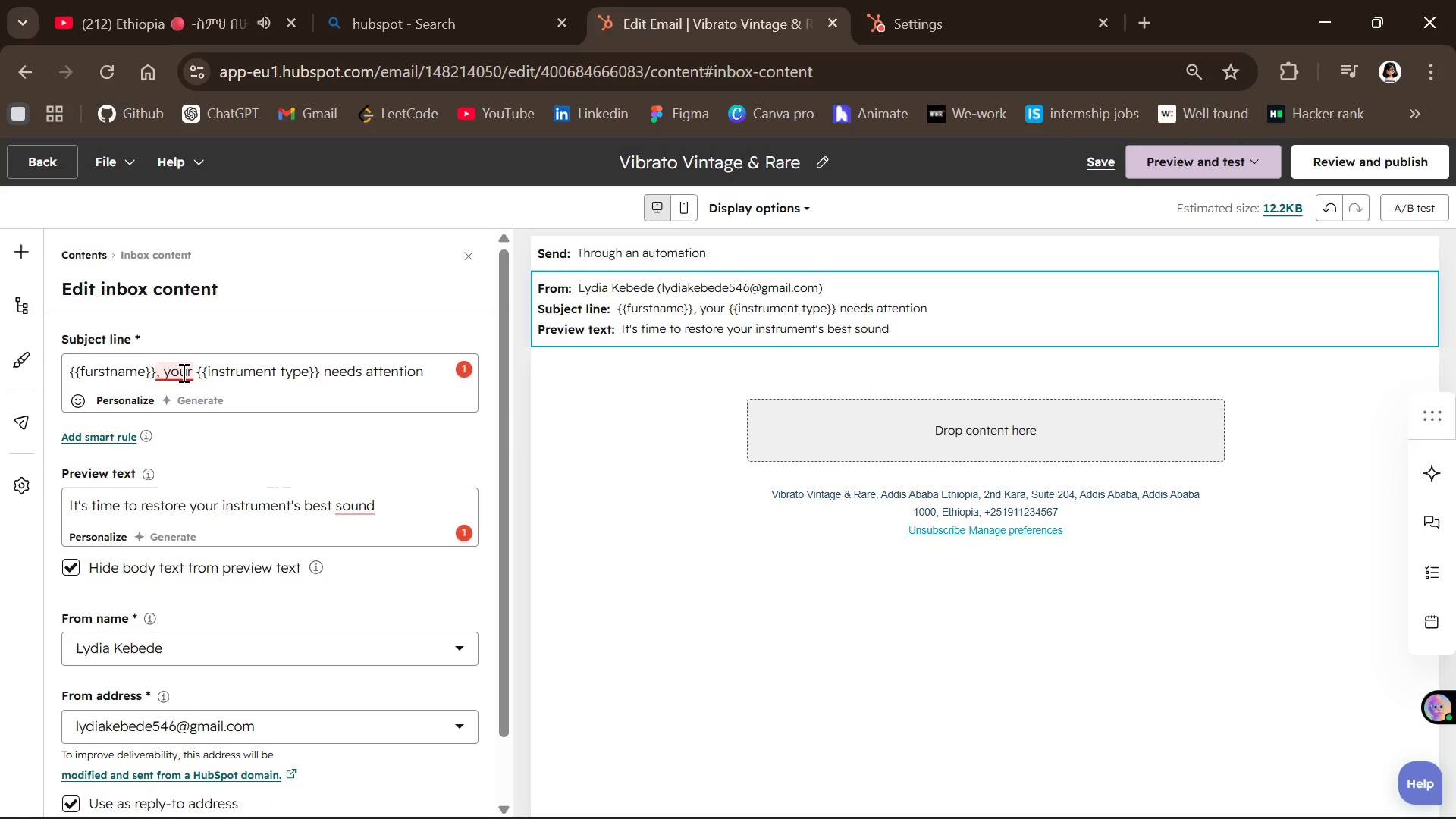 
left_click([180, 372])
 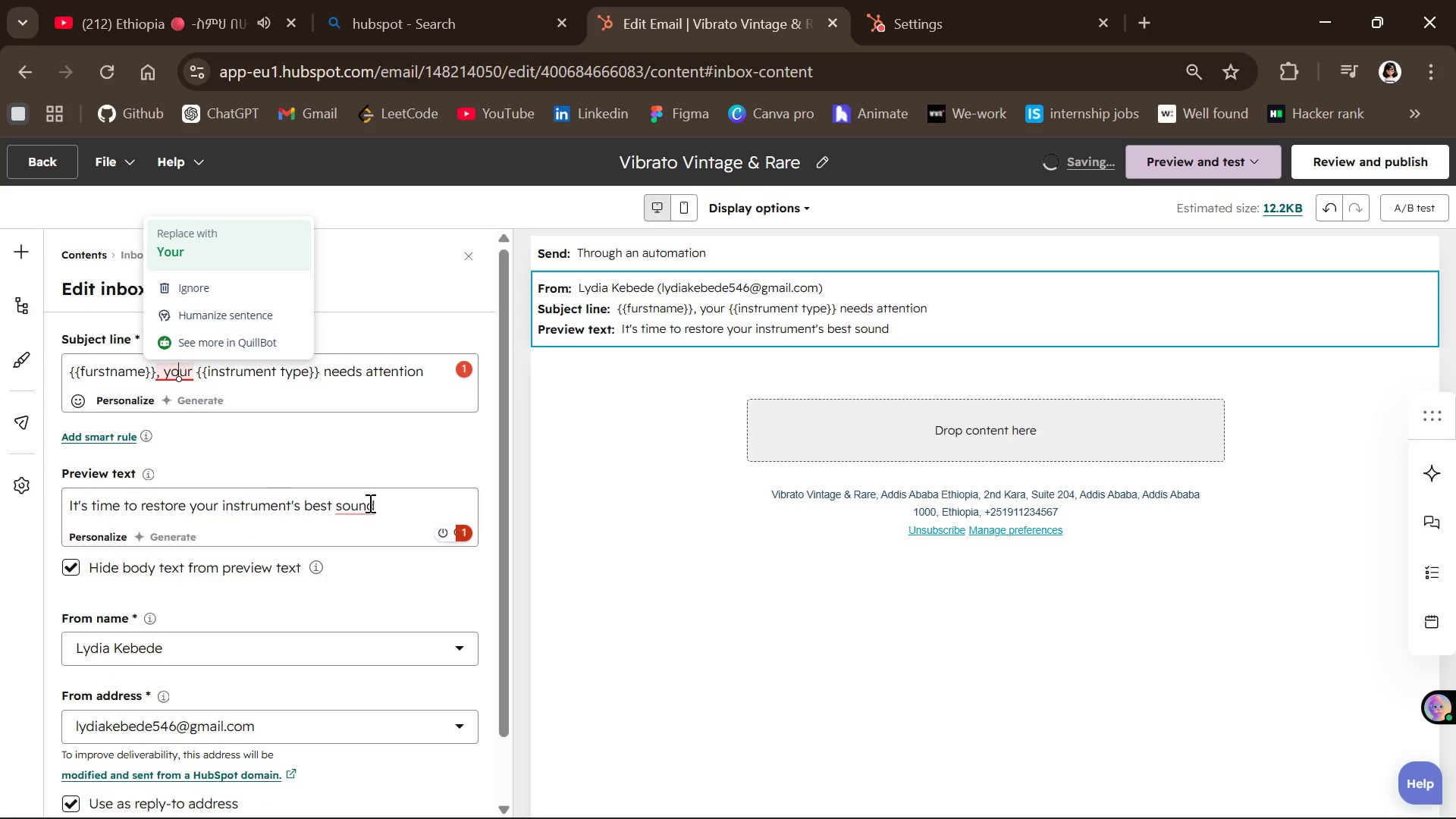 
left_click([366, 503])
 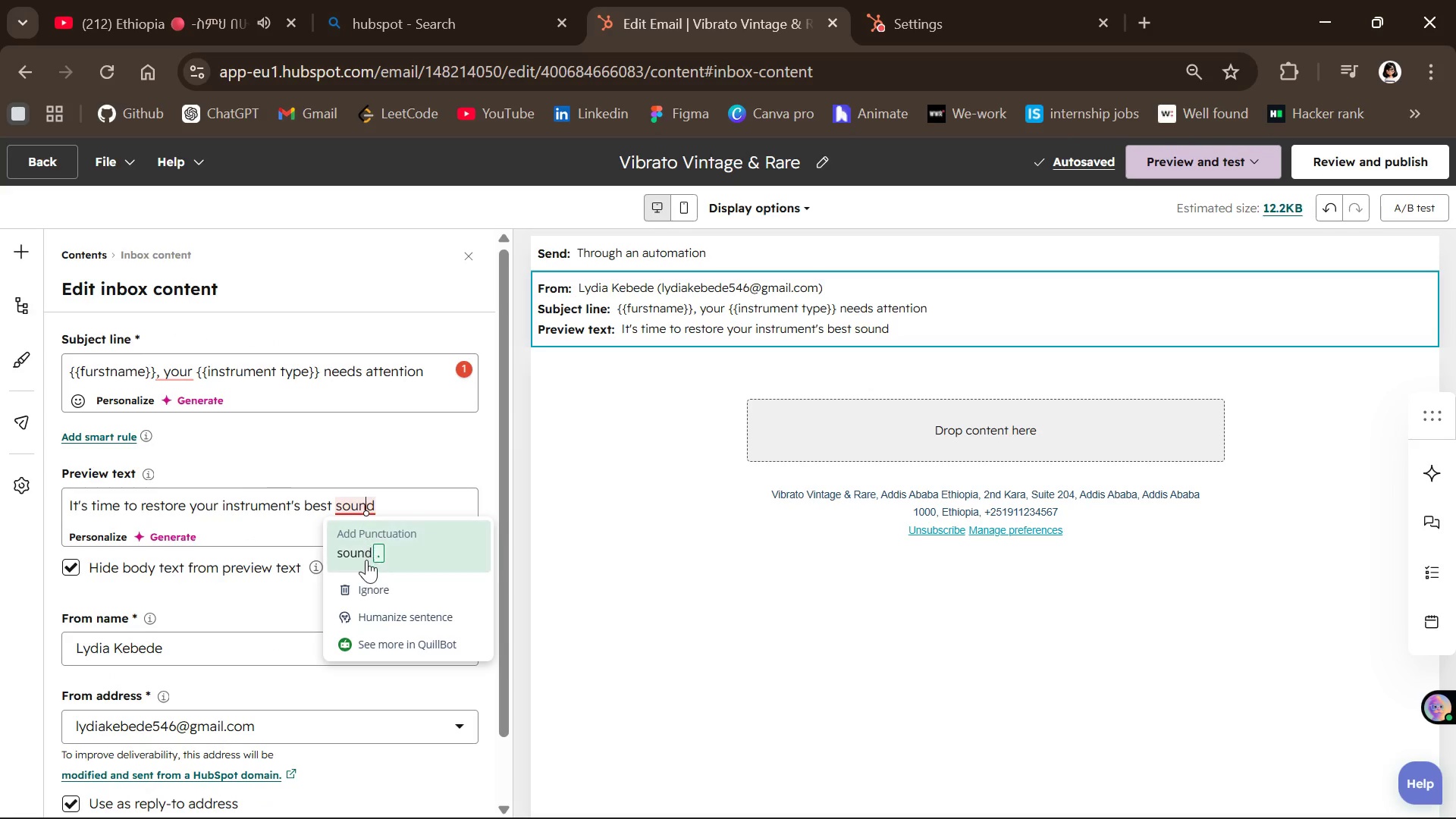 
left_click([366, 560])
 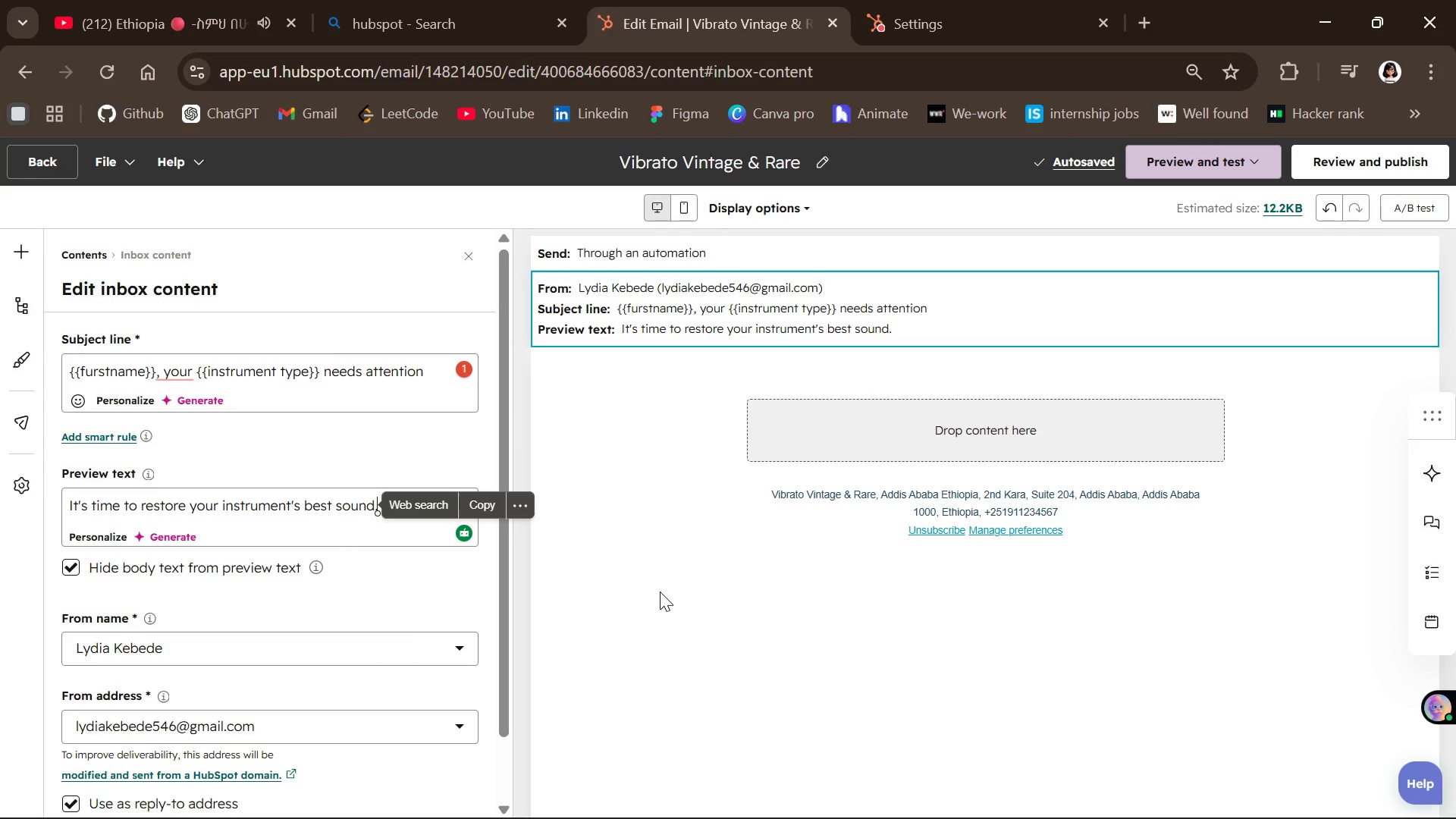 
wait(9.78)
 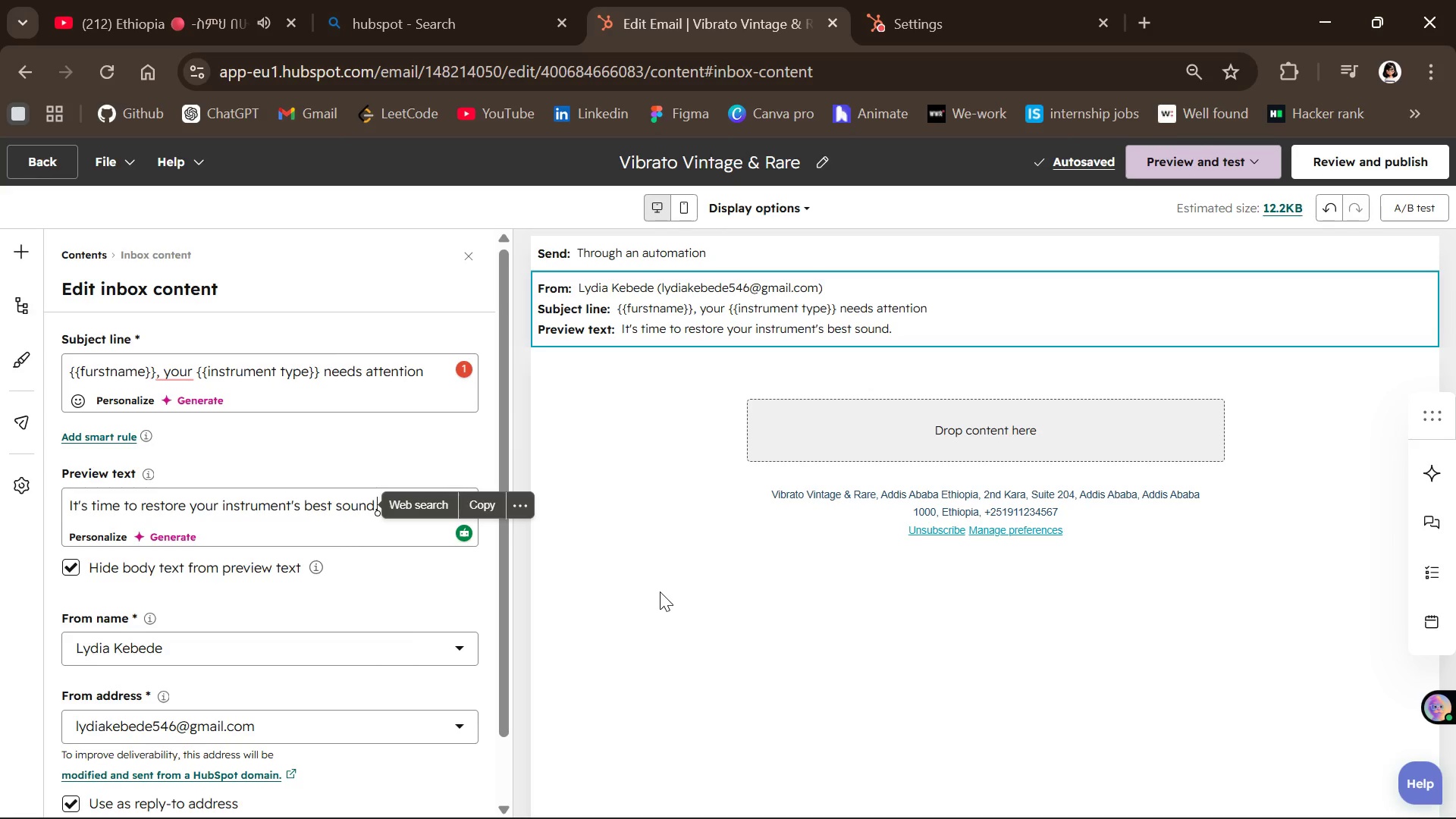 
left_click([907, 458])
 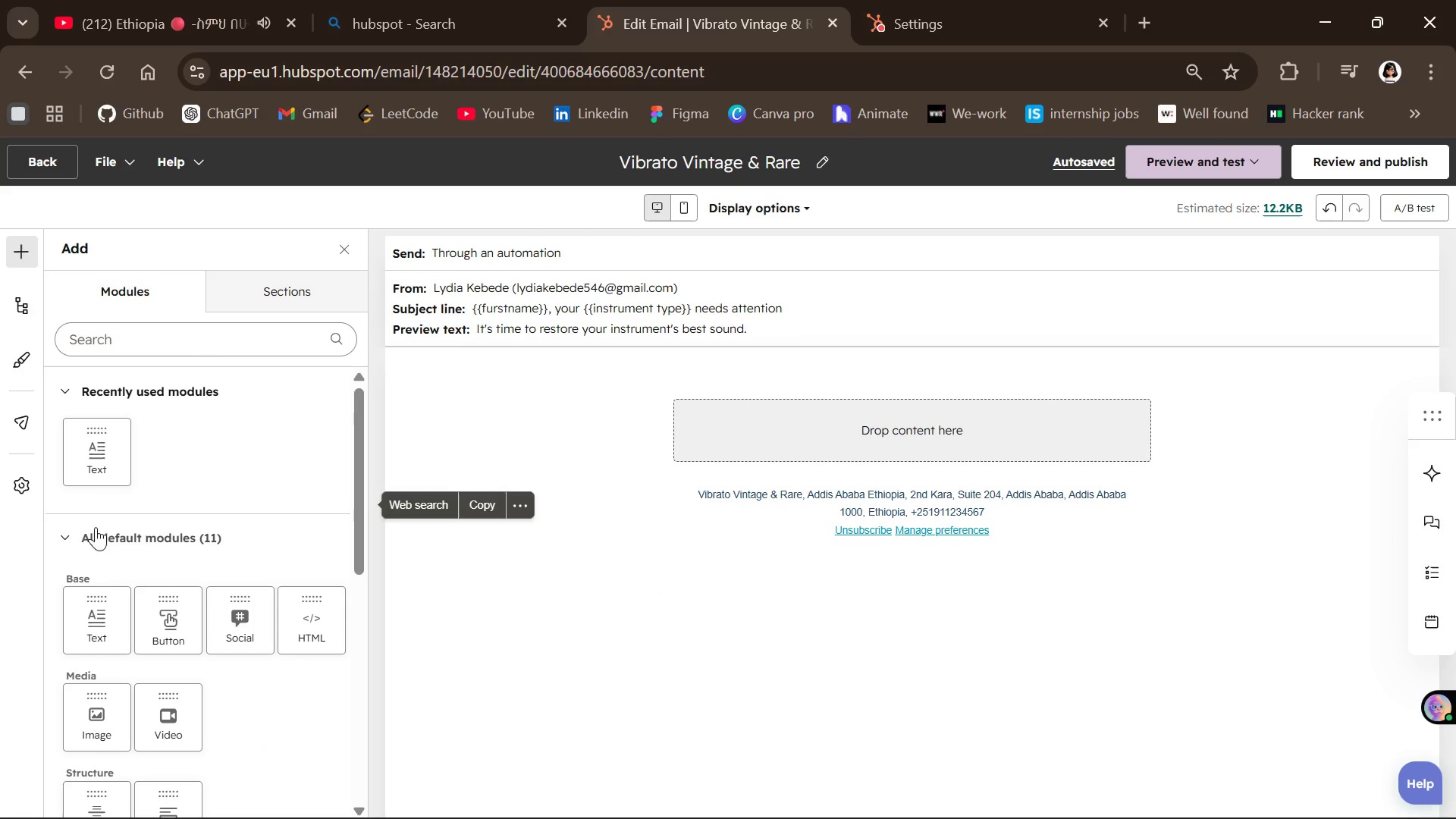 
left_click_drag(start_coordinate=[84, 455], to_coordinate=[819, 443])
 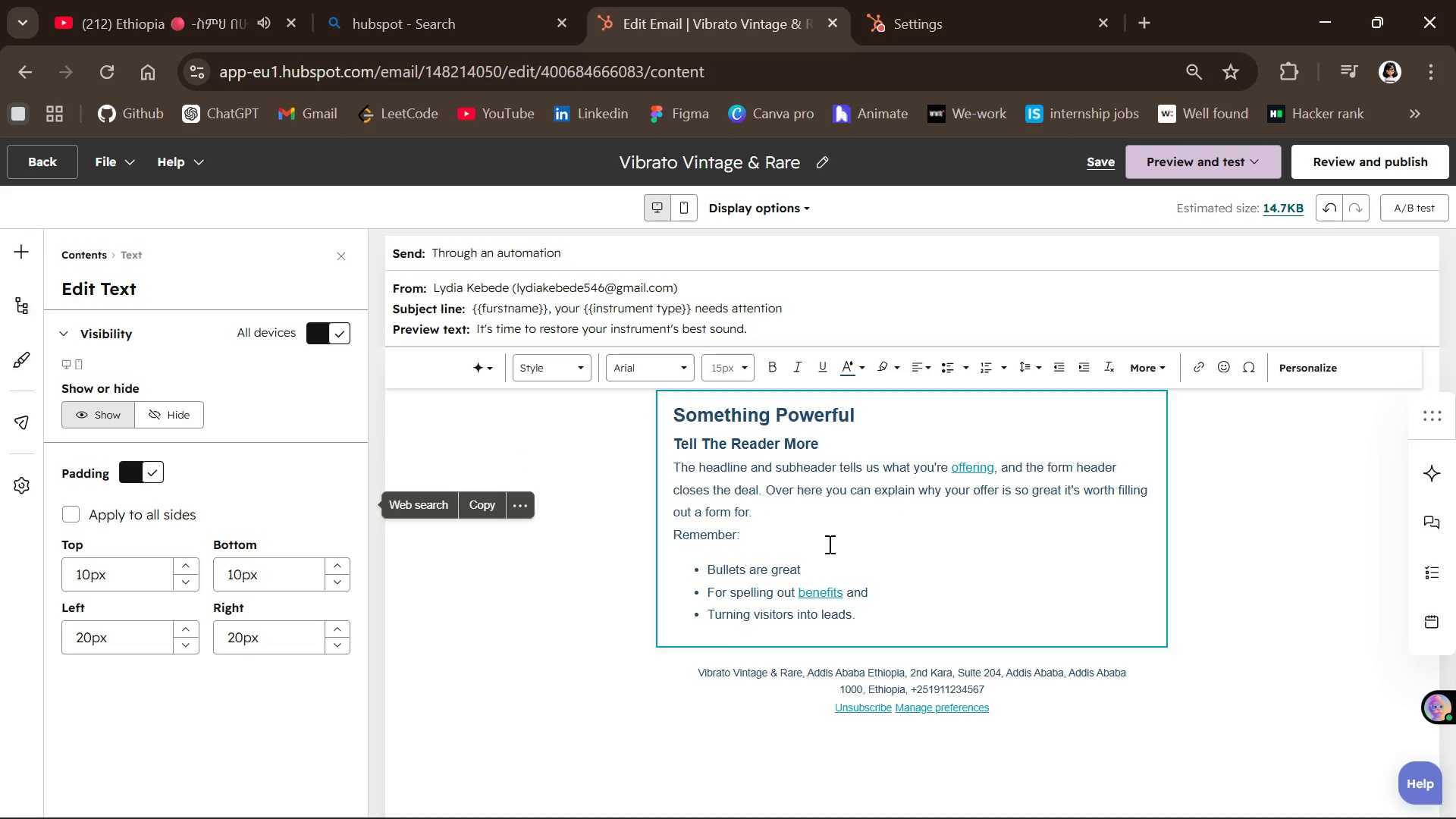 
left_click([880, 627])
 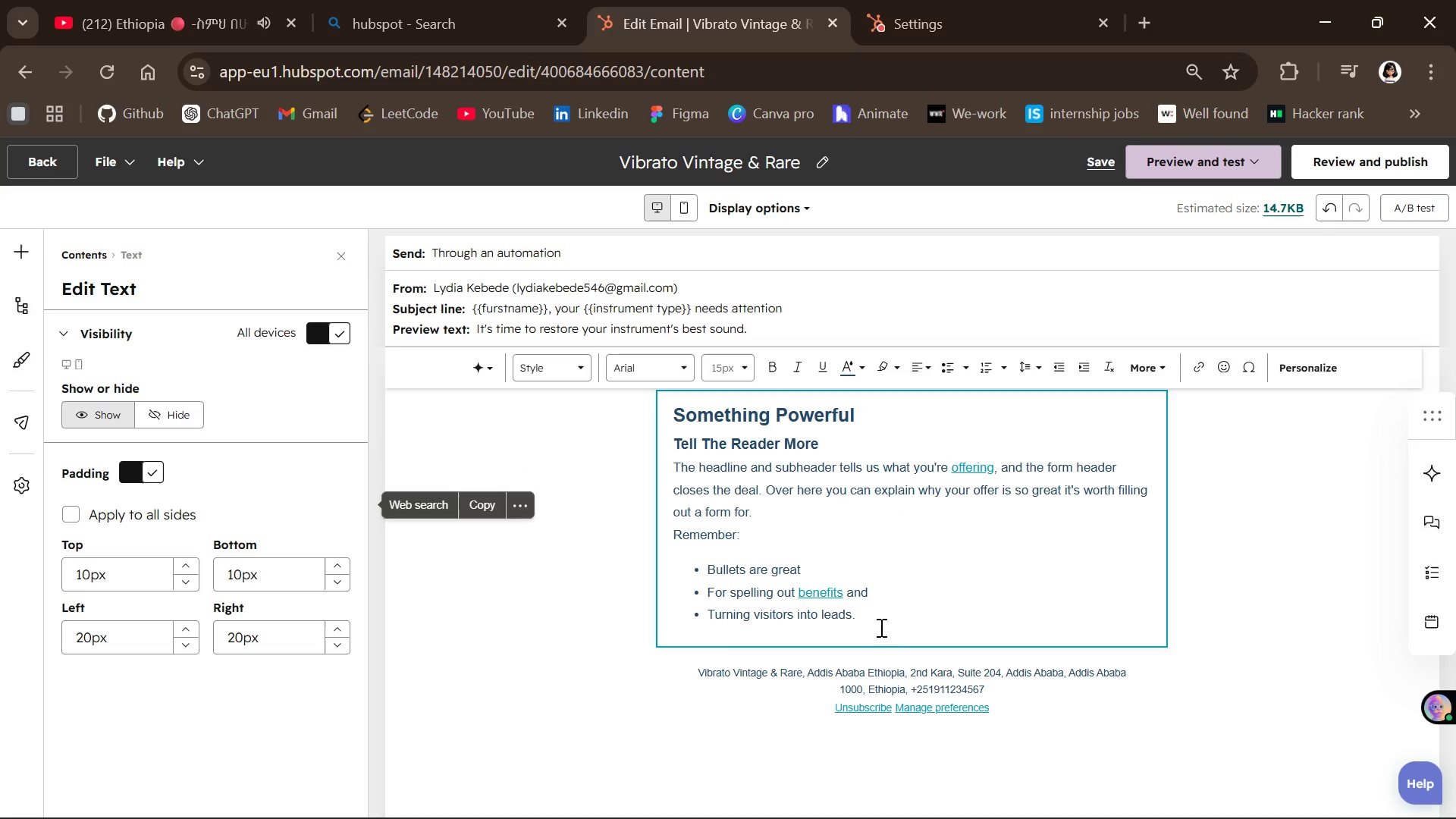 
left_click([880, 627])
 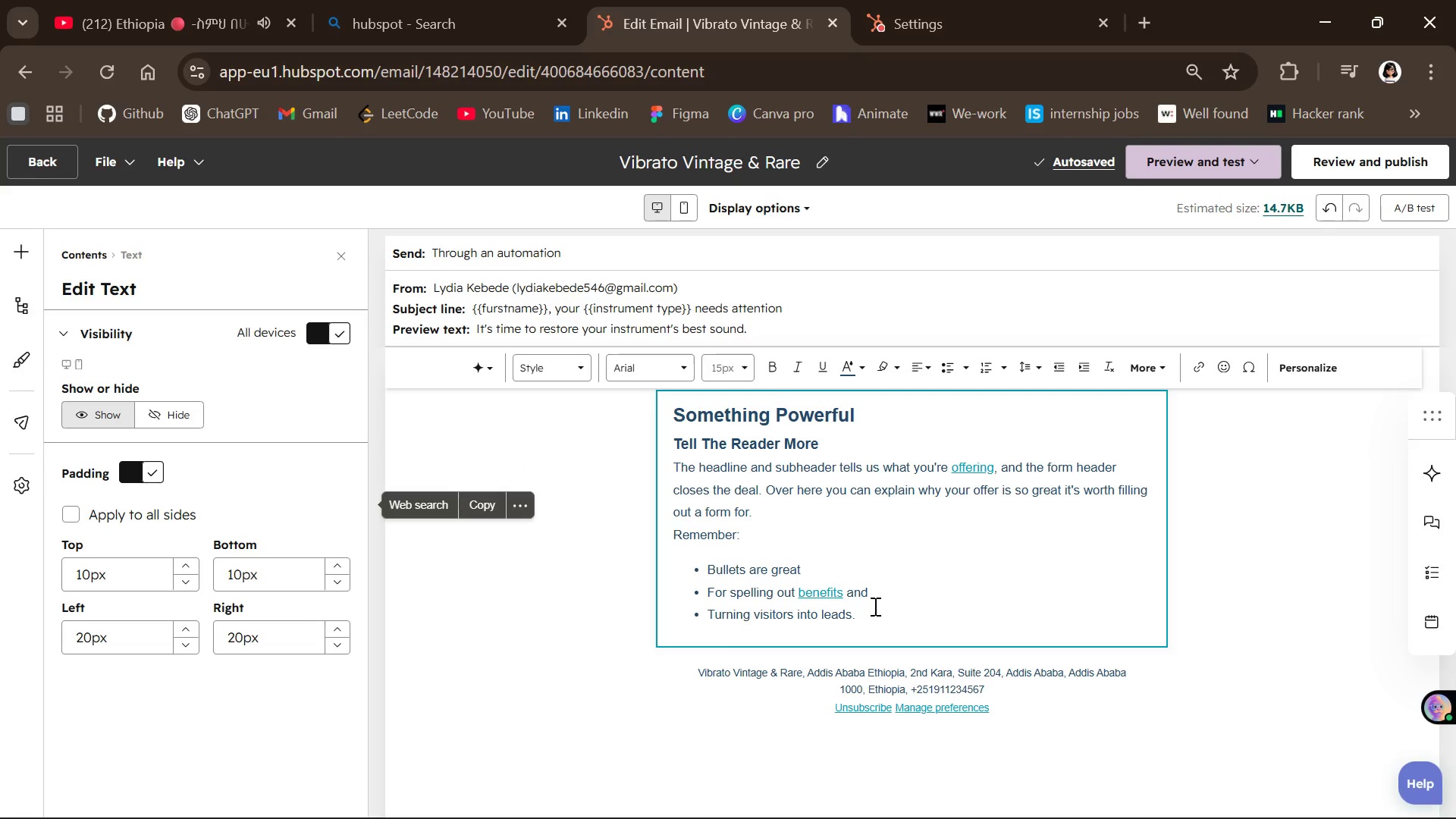 
left_click([870, 628])
 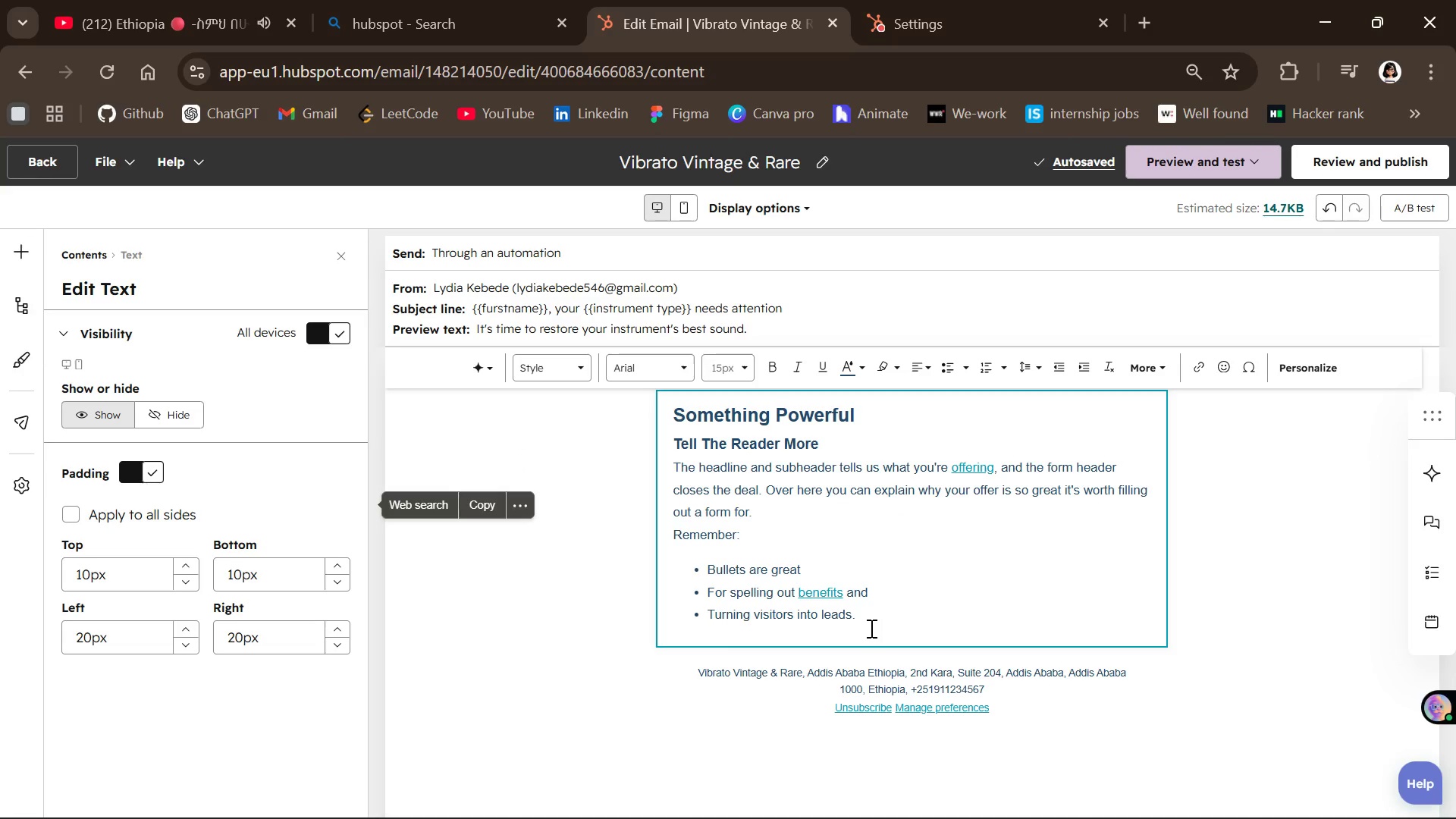 
left_click_drag(start_coordinate=[870, 628], to_coordinate=[723, 474])
 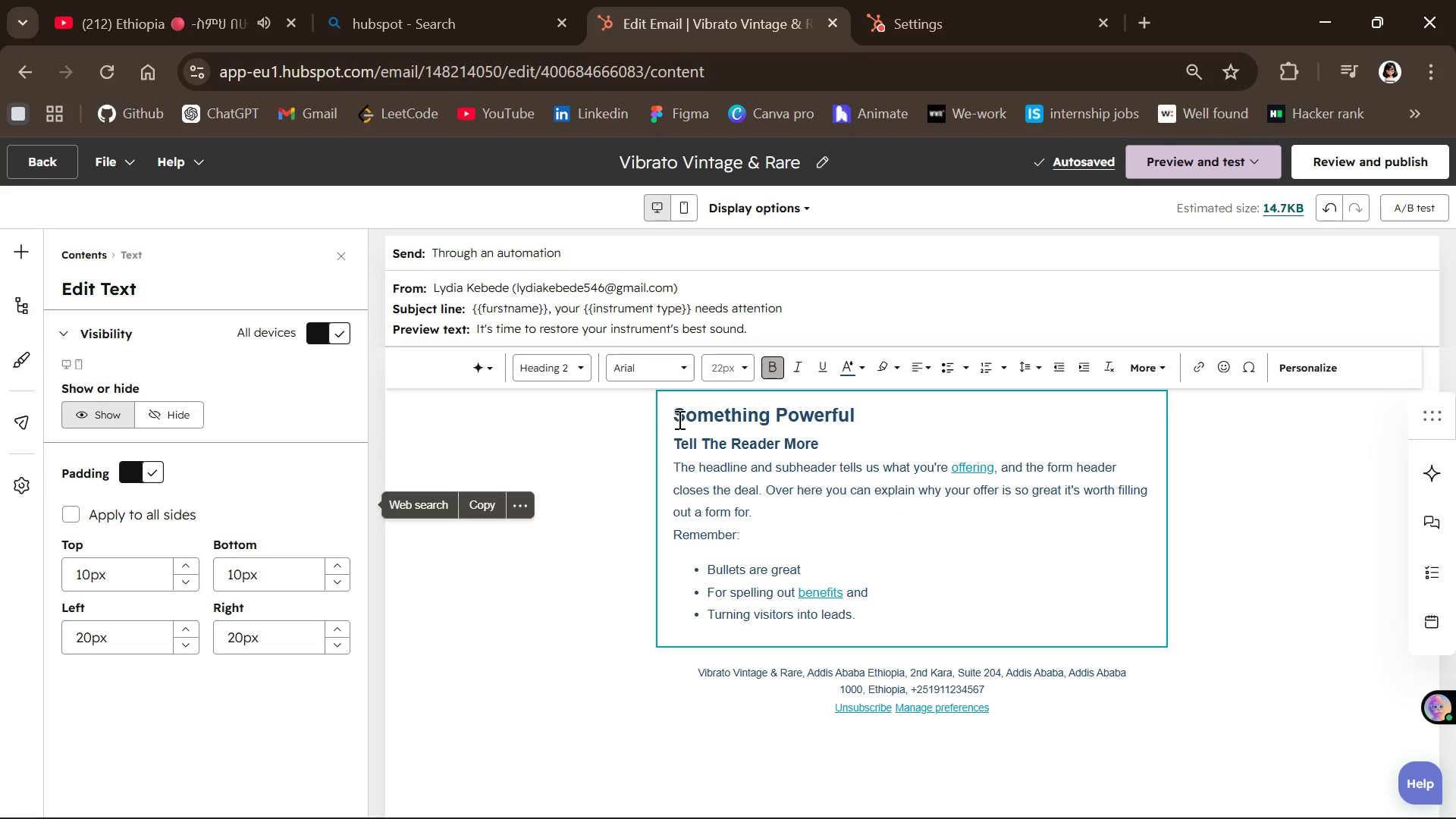 
left_click_drag(start_coordinate=[678, 419], to_coordinate=[863, 620])
 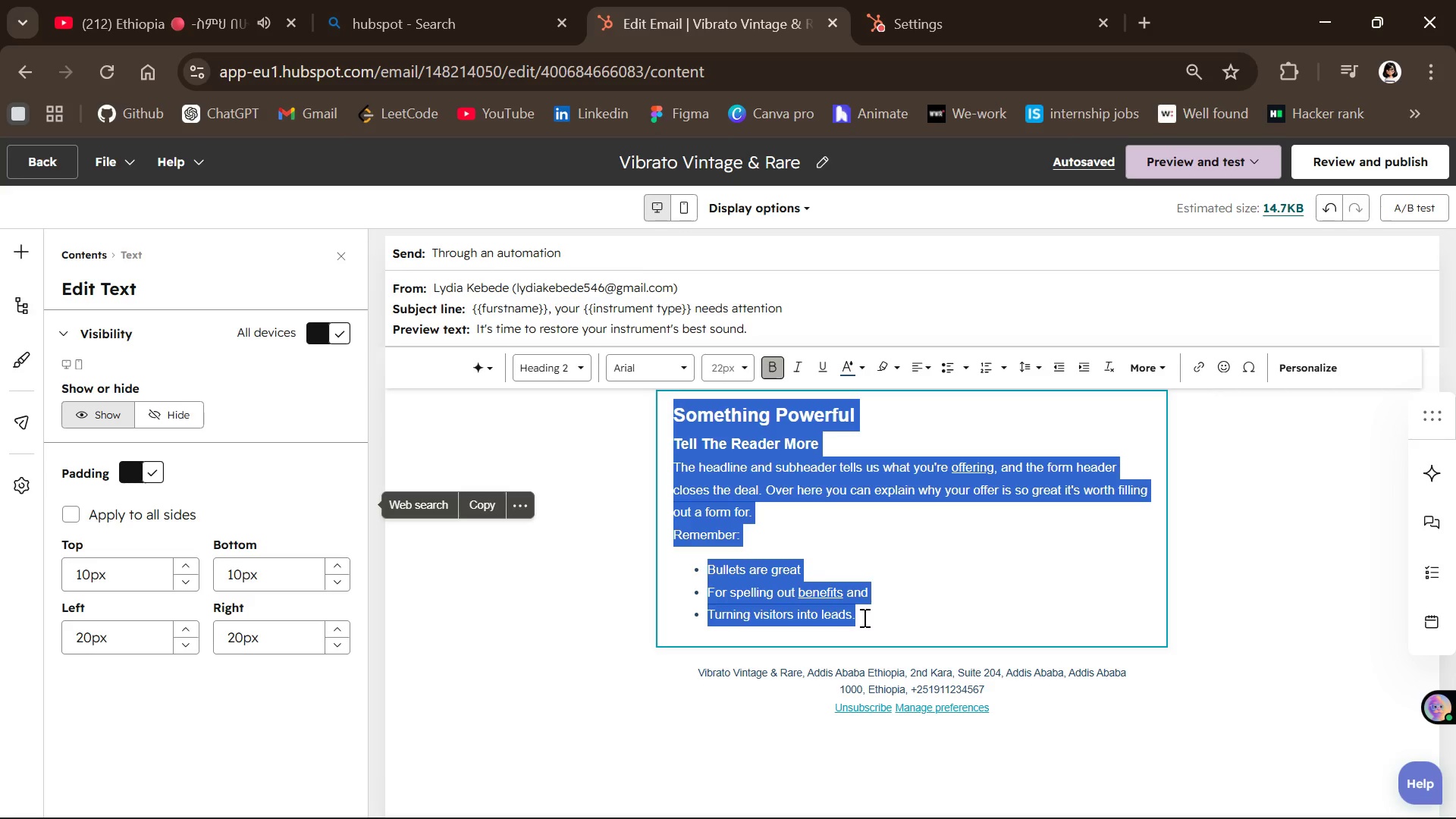 
left_click([863, 617])
 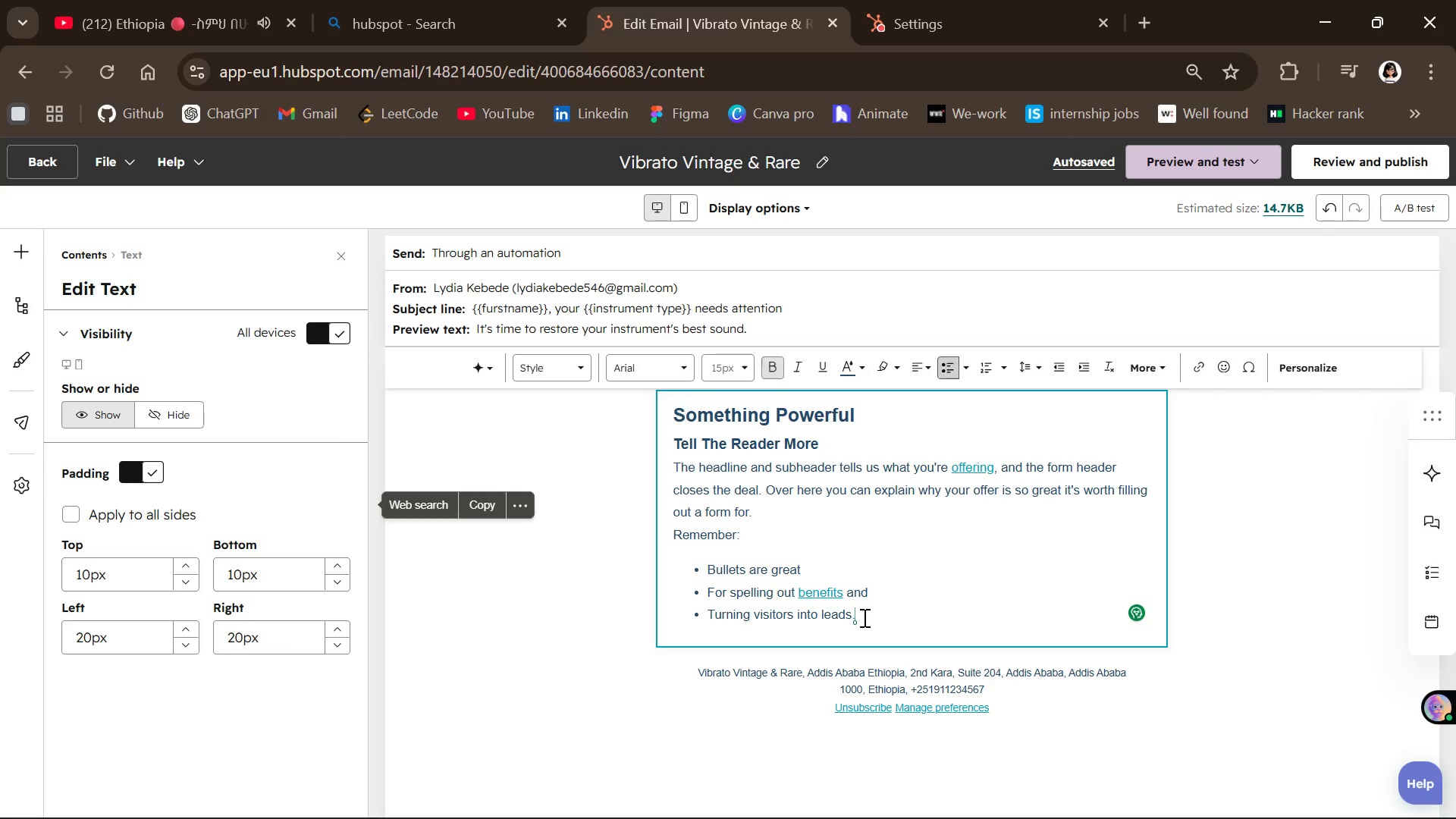 
key(Backspace)
 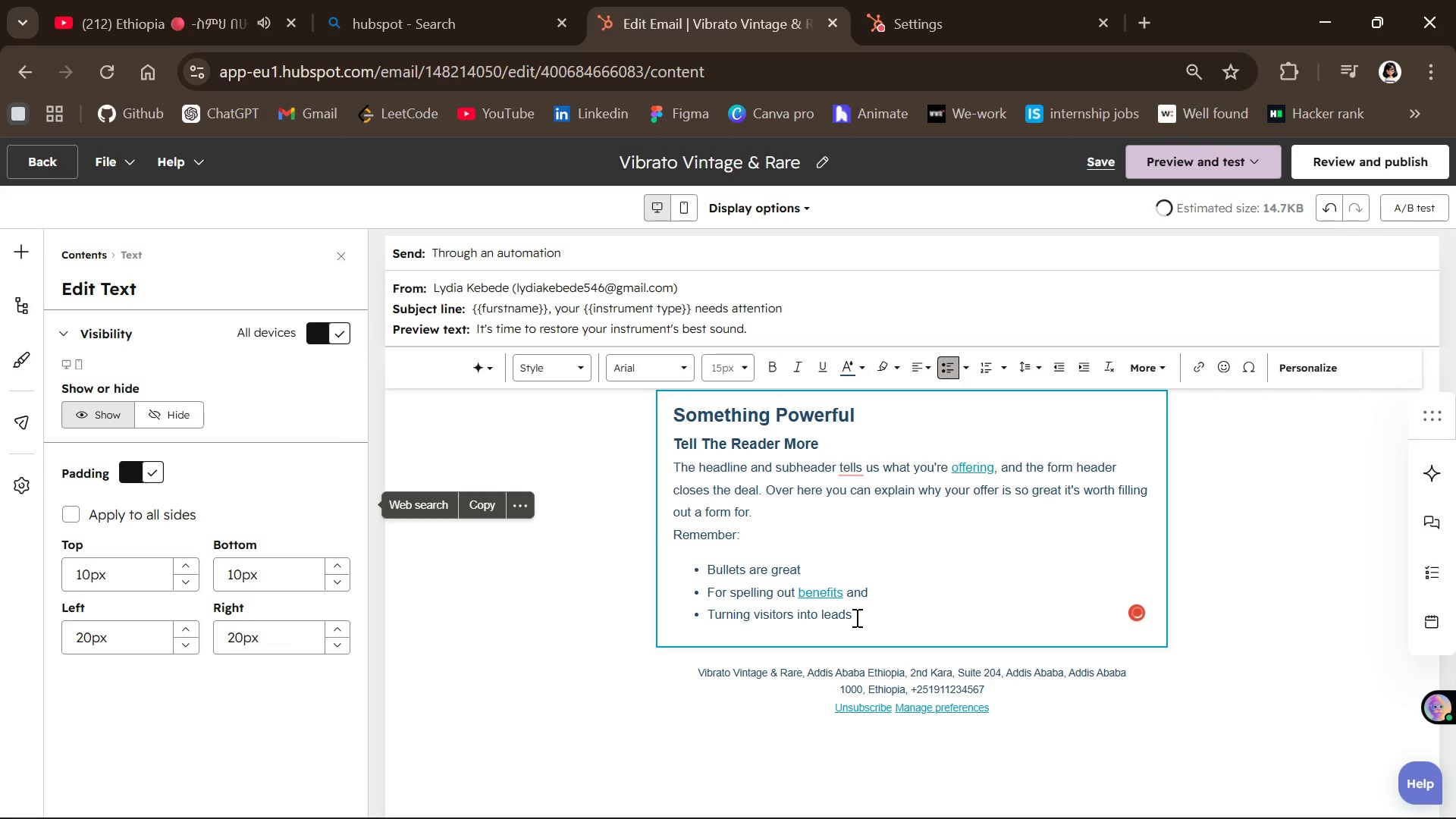 
left_click_drag(start_coordinate=[855, 617], to_coordinate=[672, 422])
 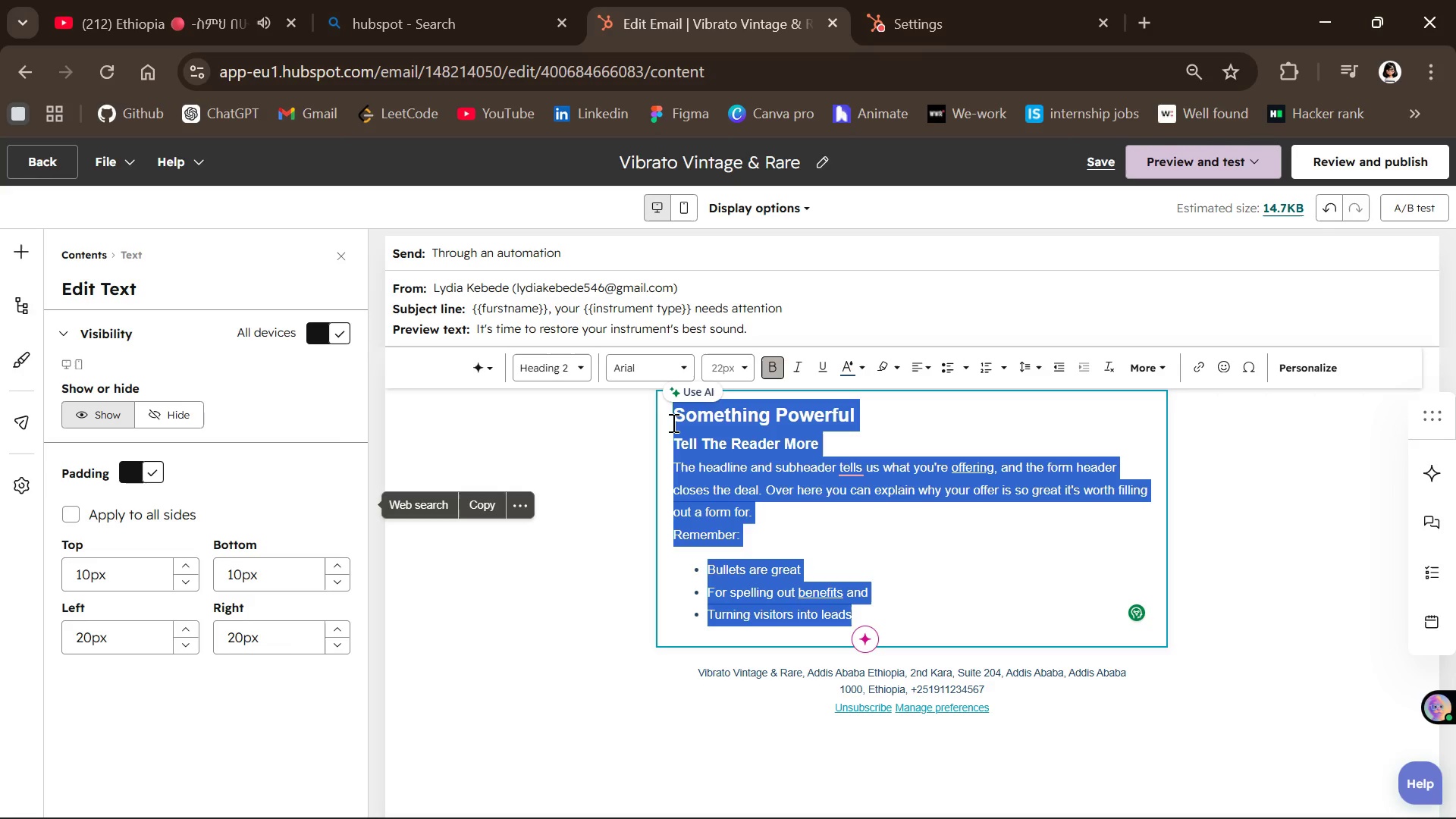 
key(Backspace)
 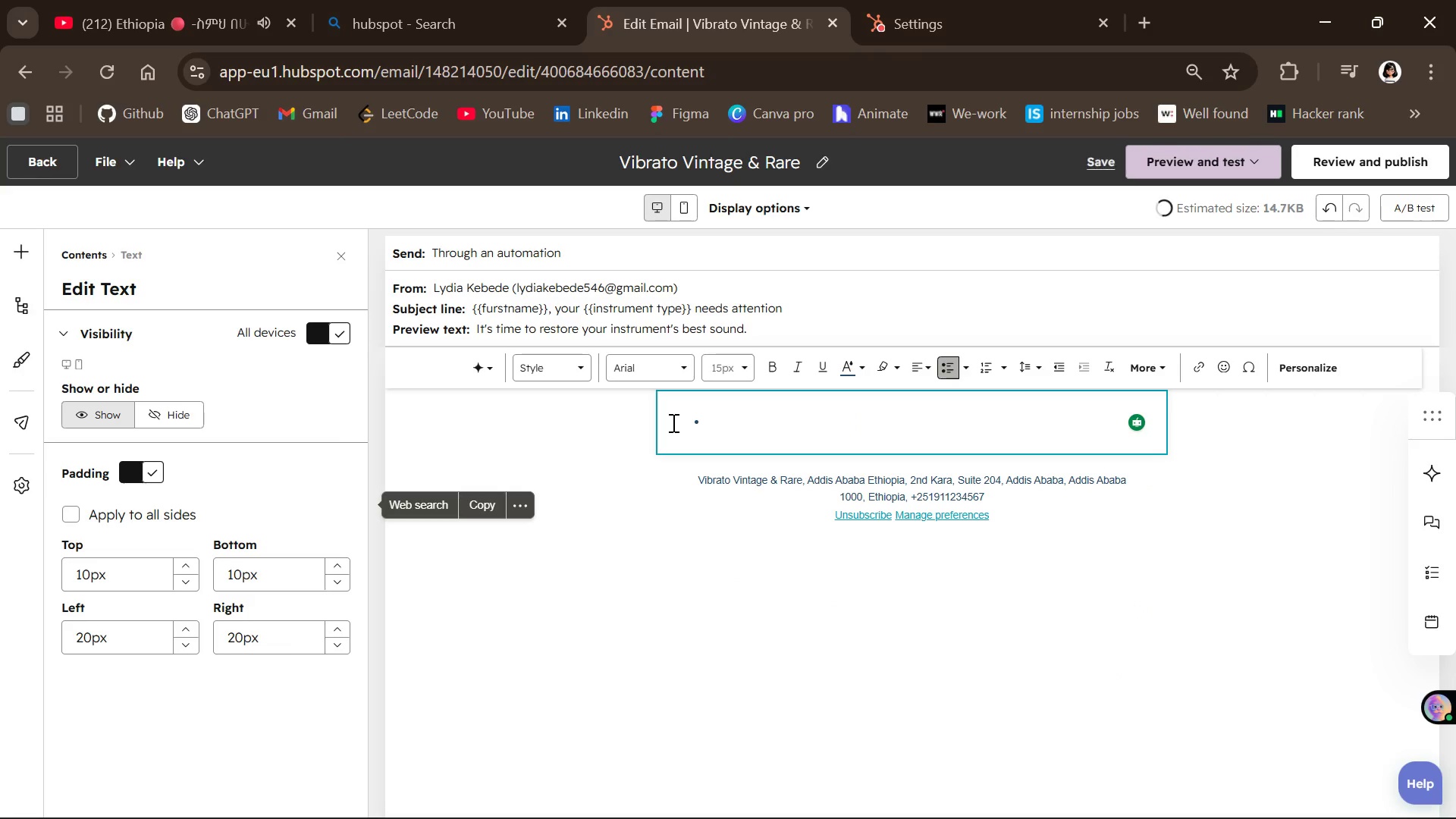 
key(Backspace)
 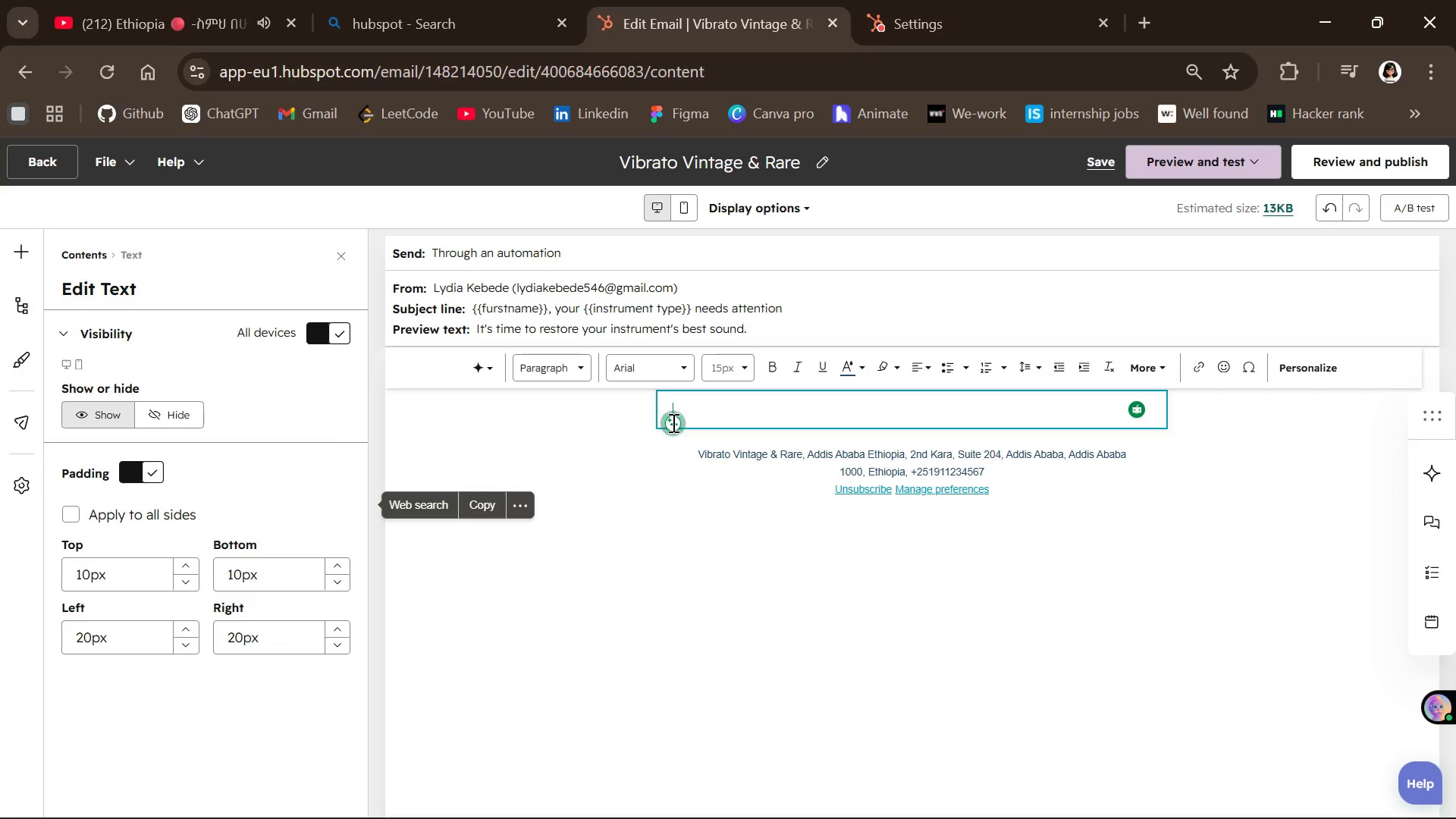 
key(CapsLock)
 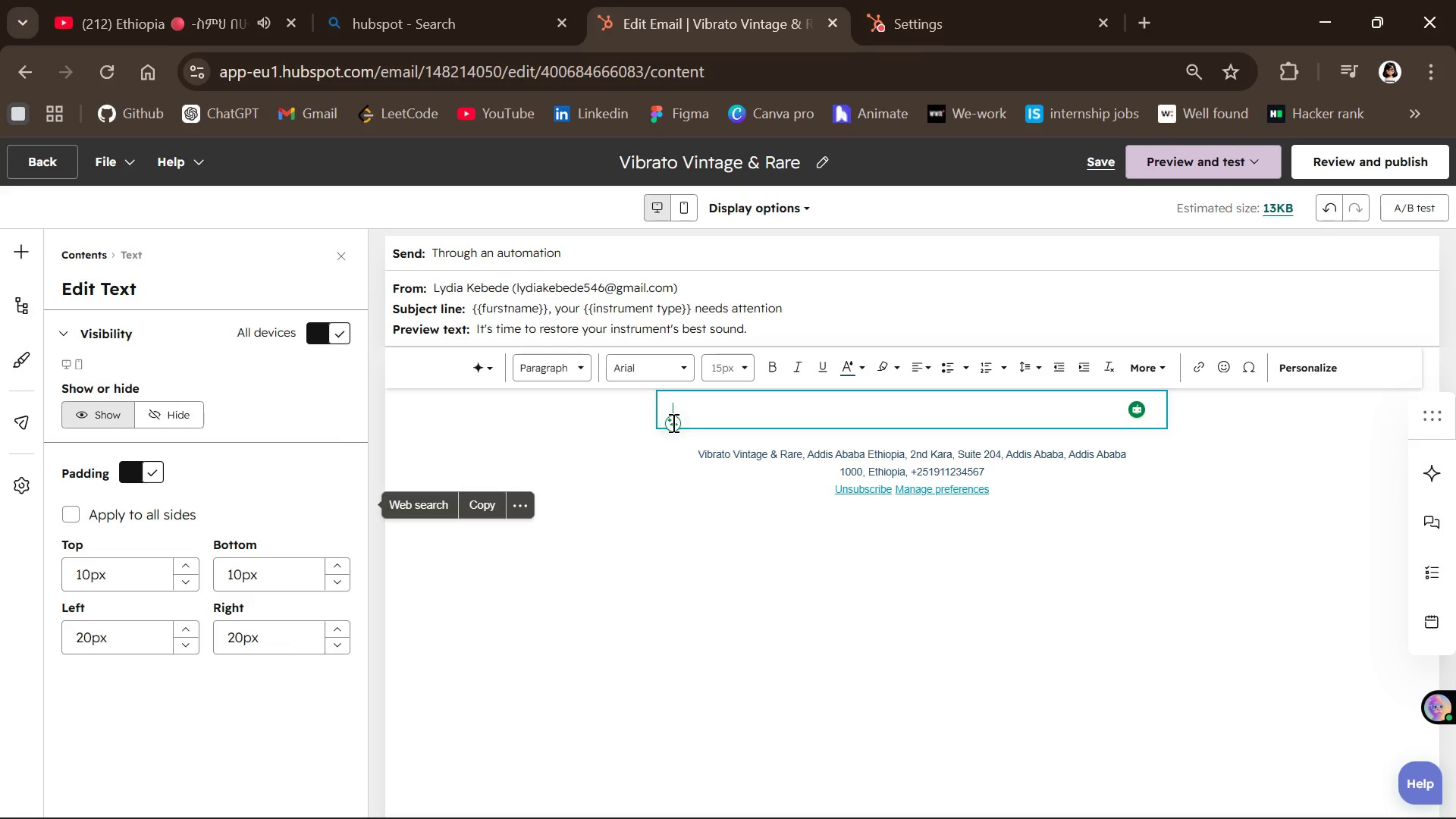 
key(H)
 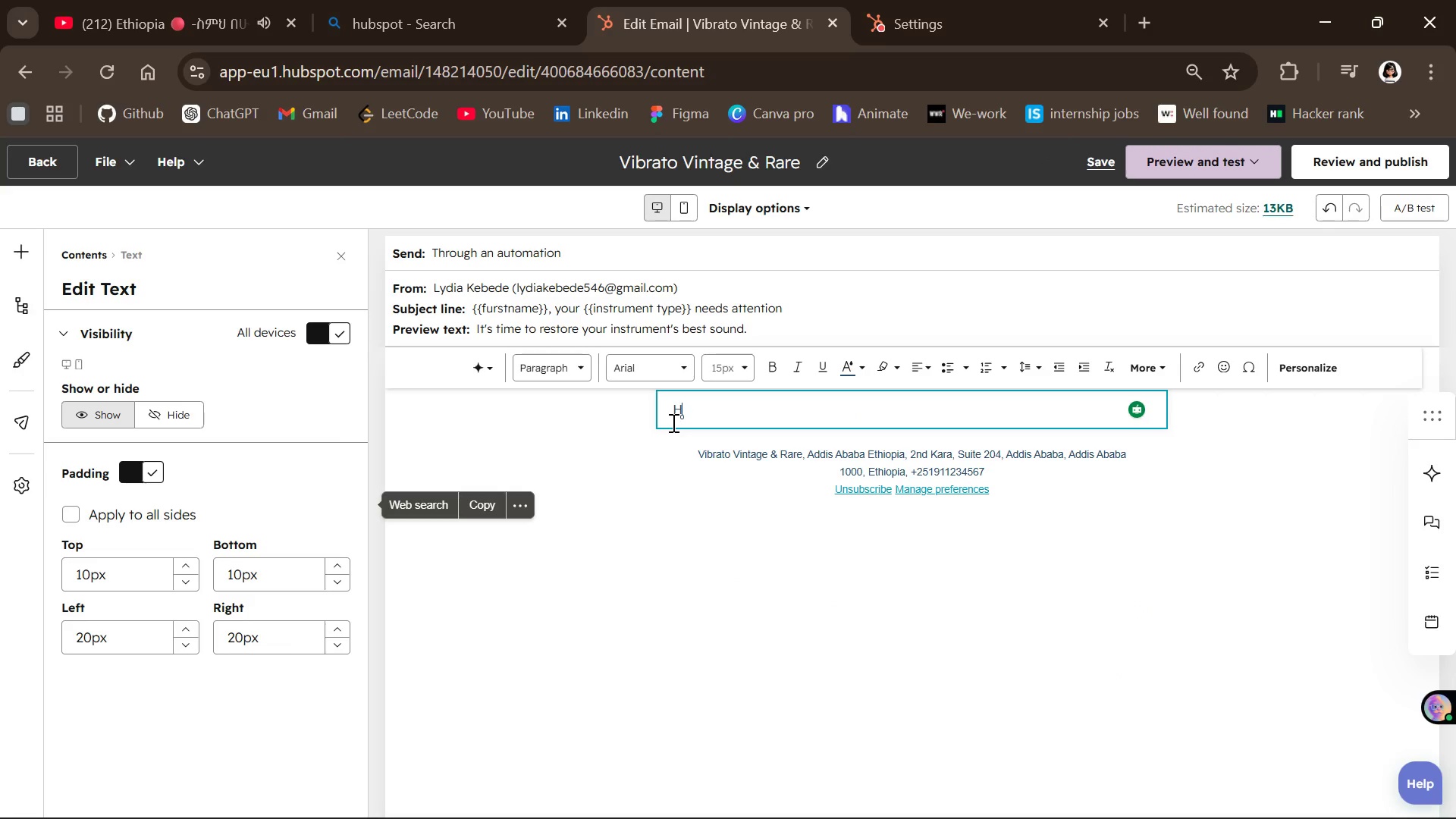 
key(CapsLock)
 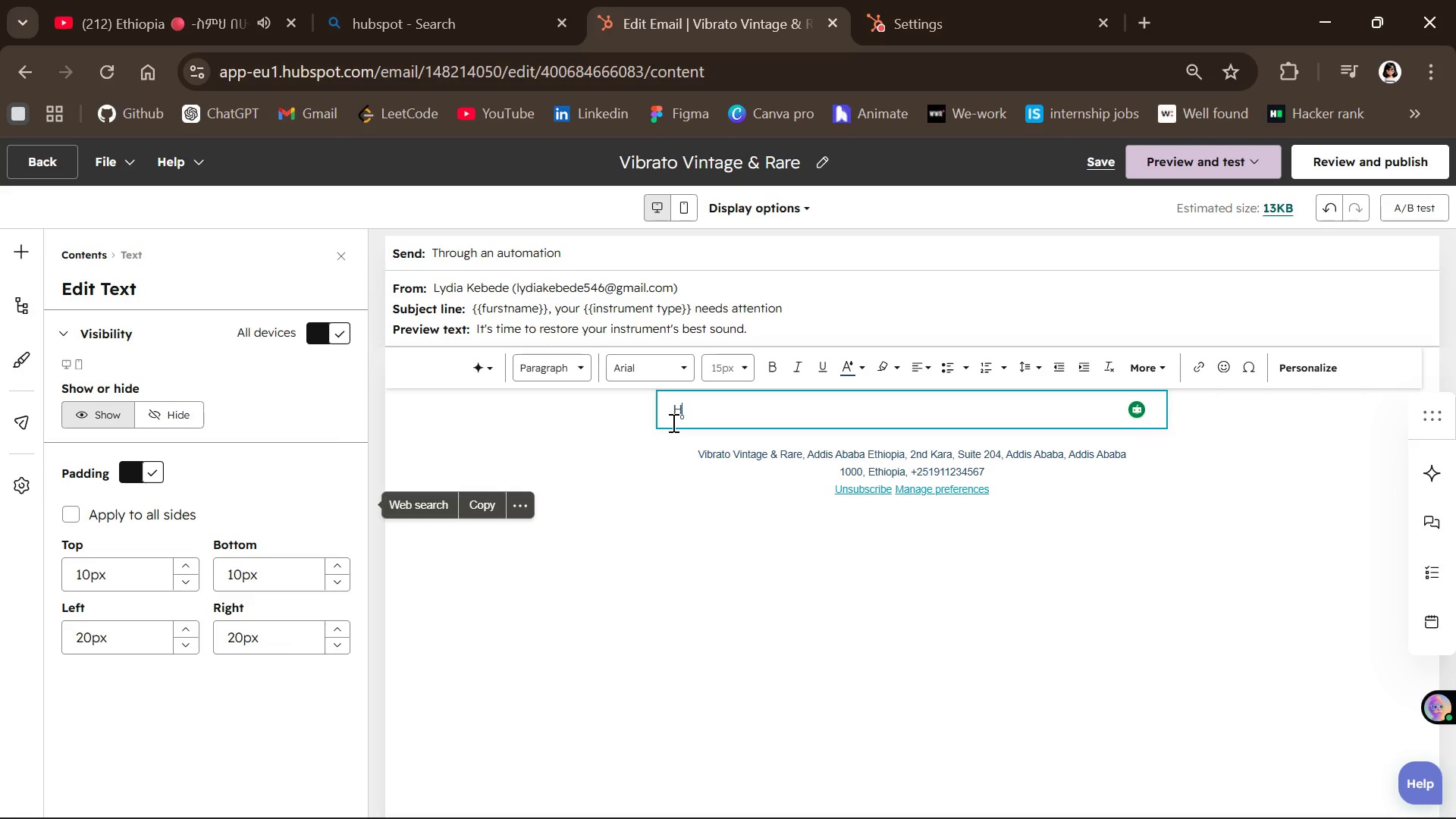 
key(I)
 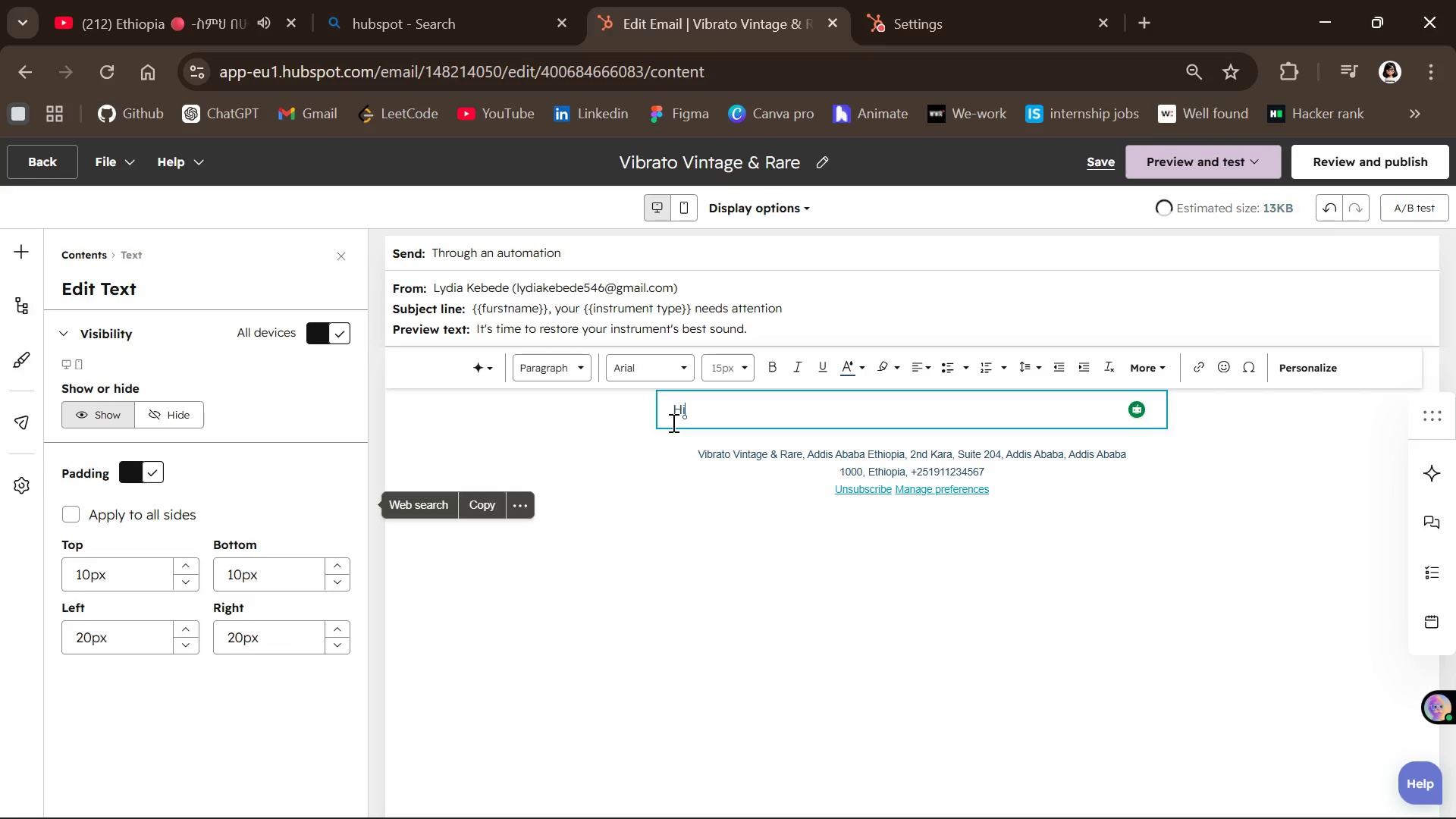 
key(Space)
 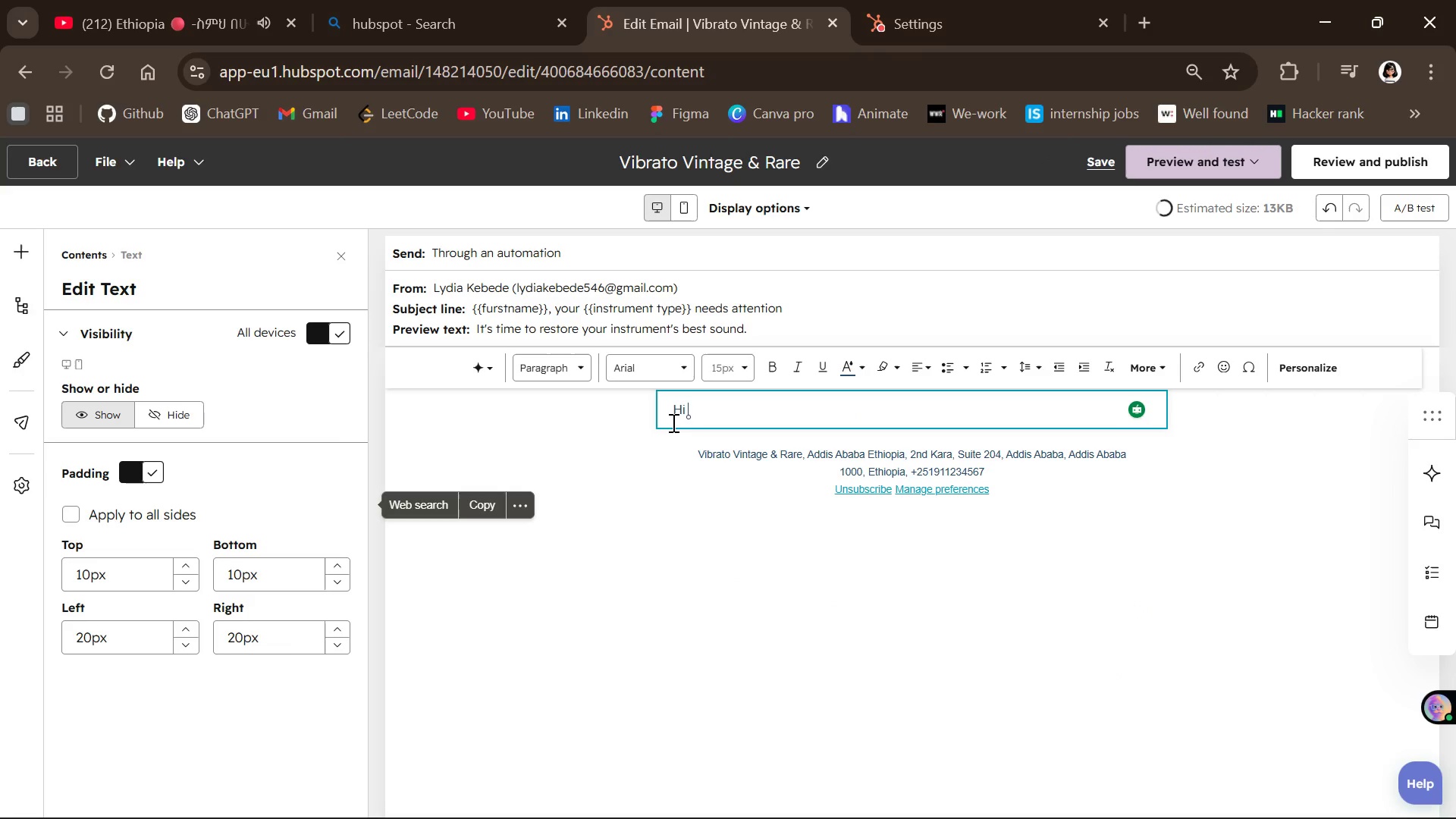 
key(Shift+BracketLeft)
 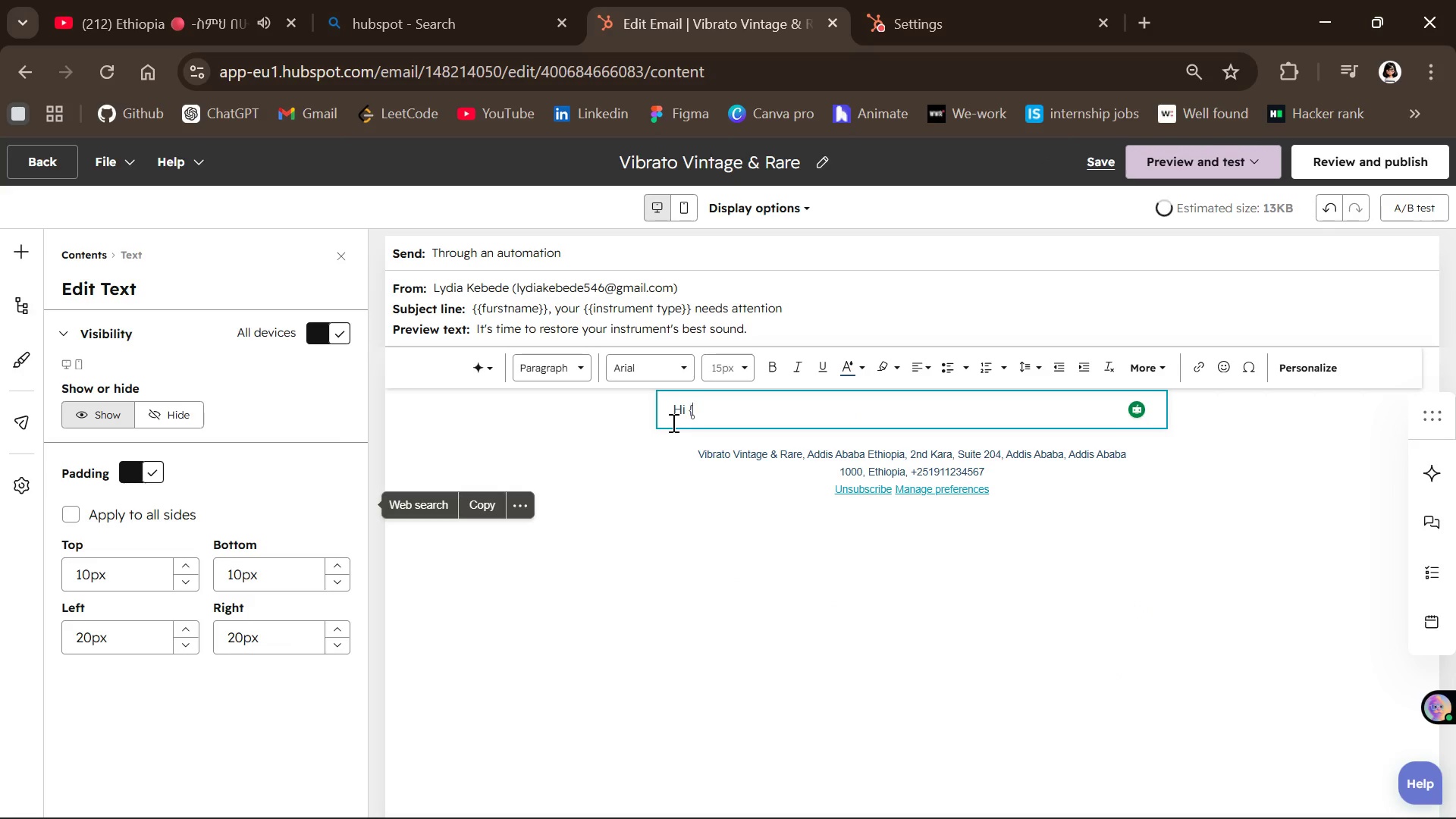 
key(Shift+BracketLeft)
 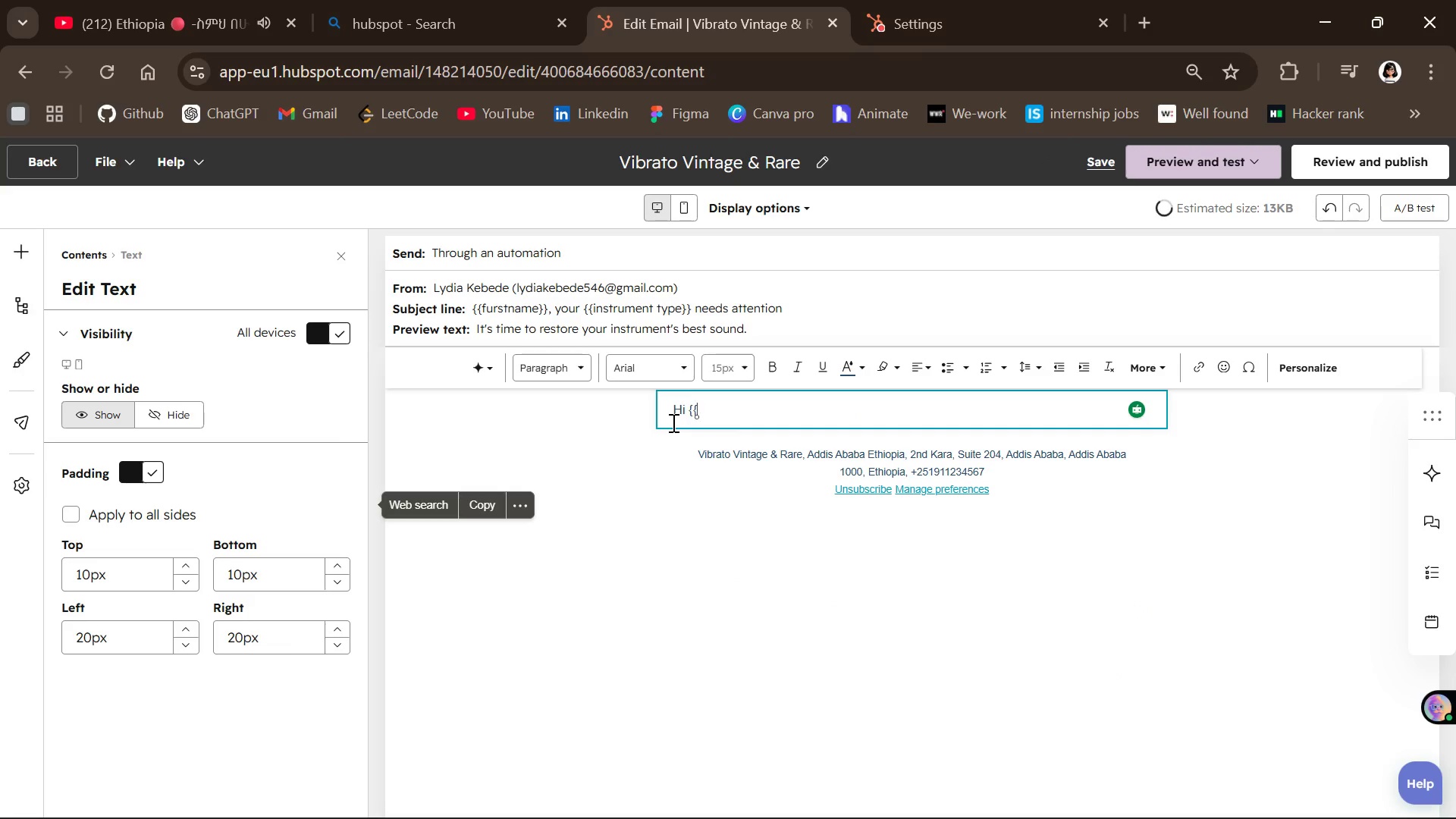 
key(Shift+BracketLeft)
 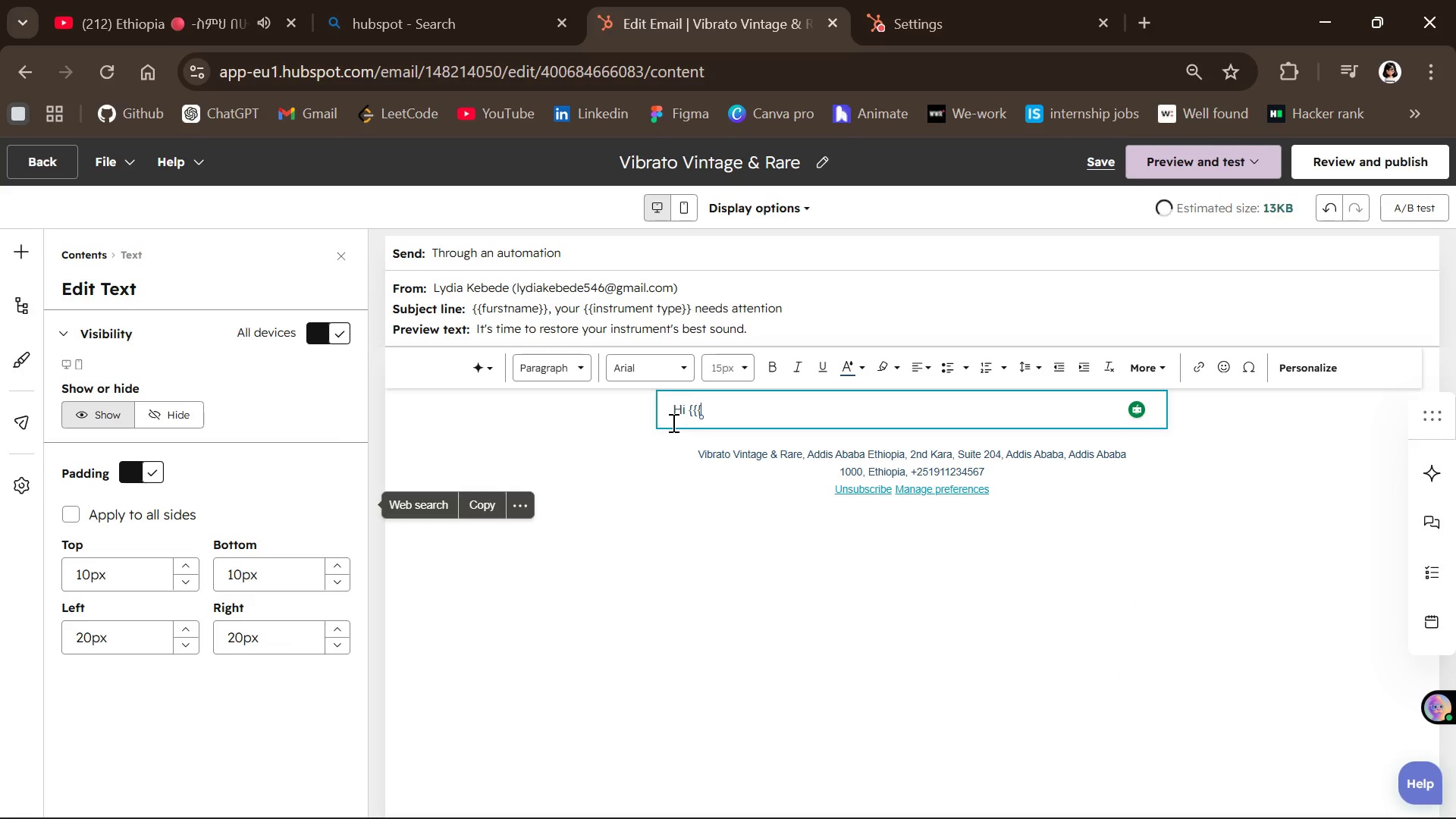 
key(Shift+BracketRight)
 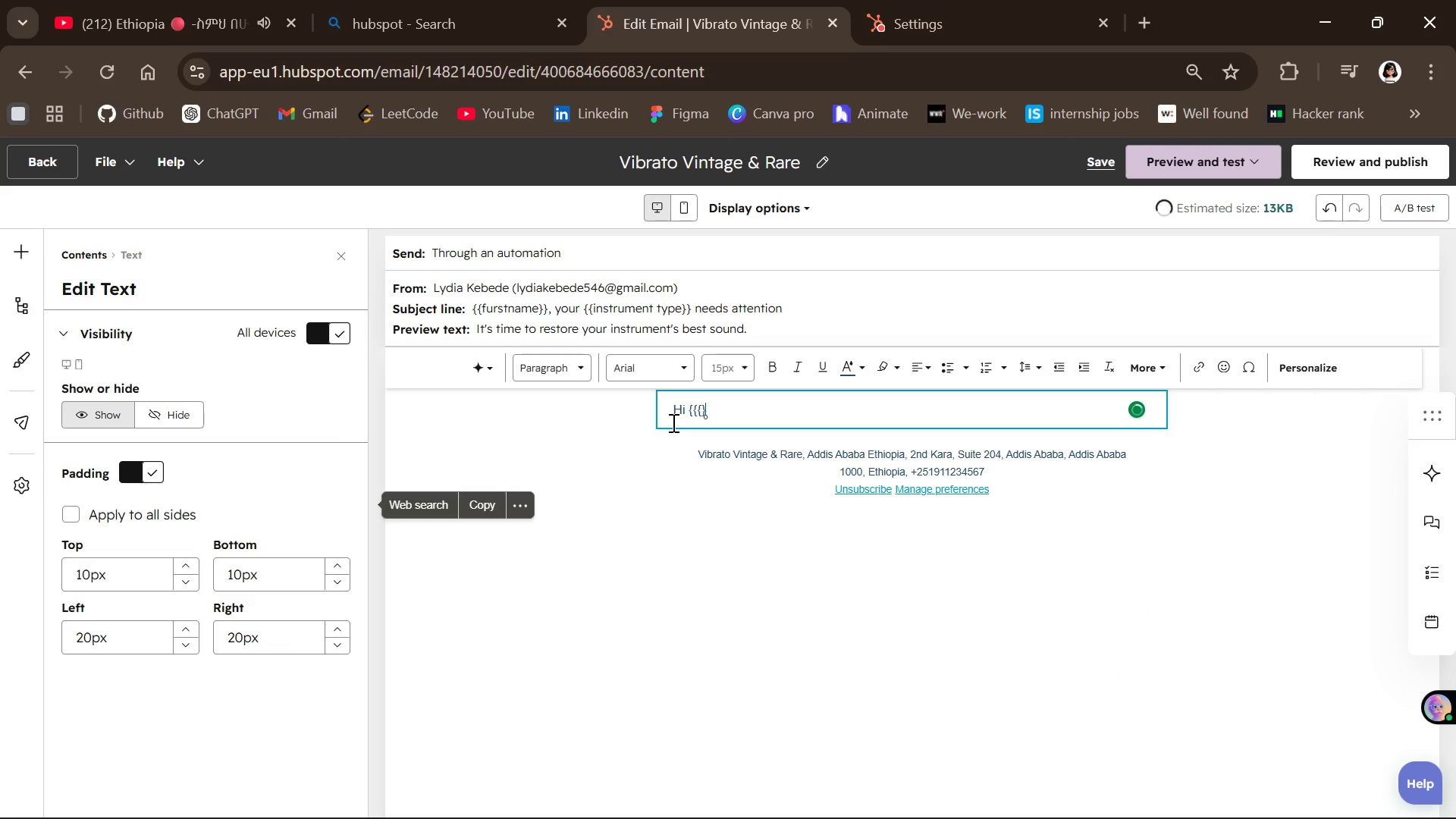 
key(Shift+BracketRight)
 